 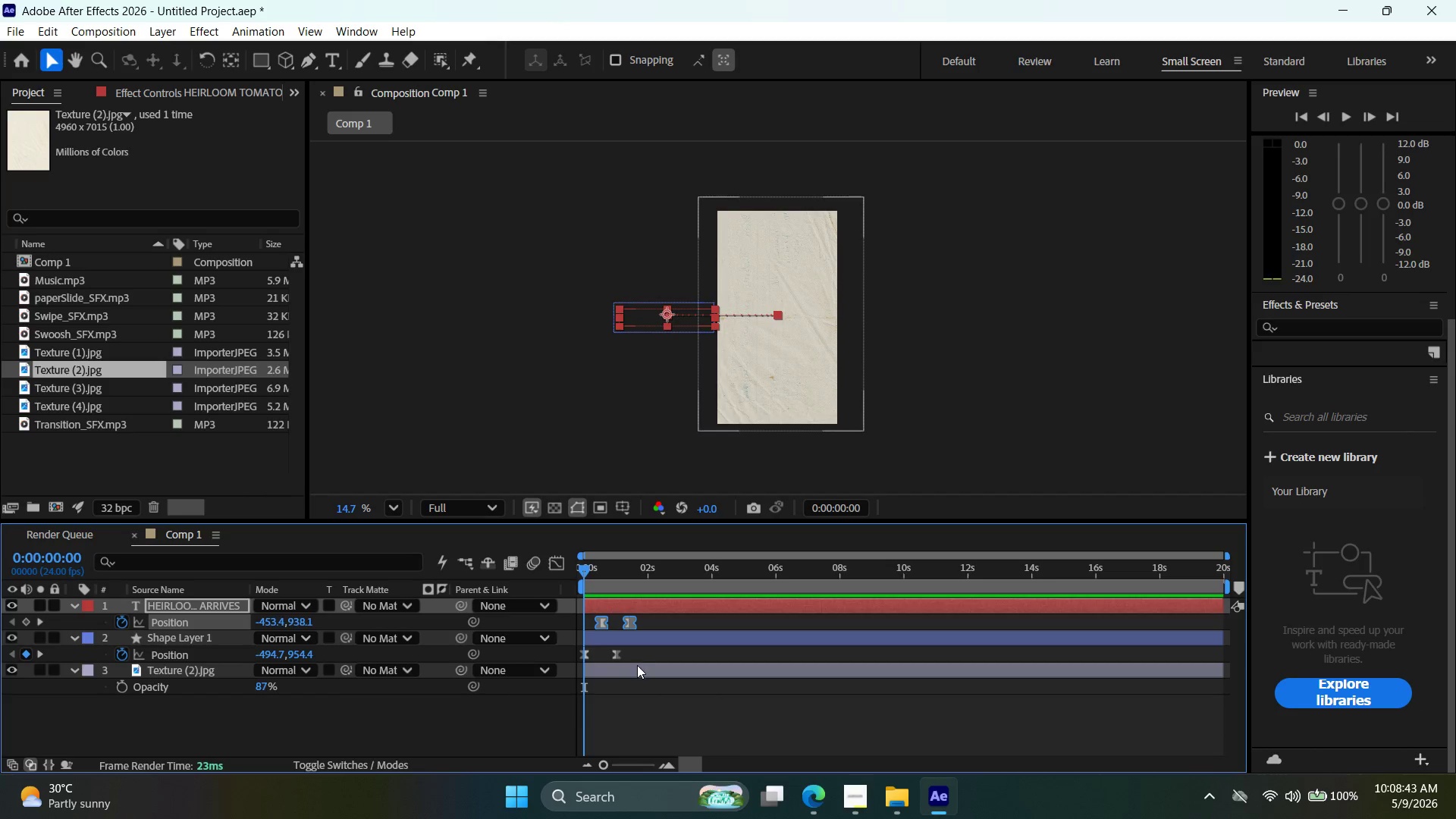 
left_click([635, 636])
 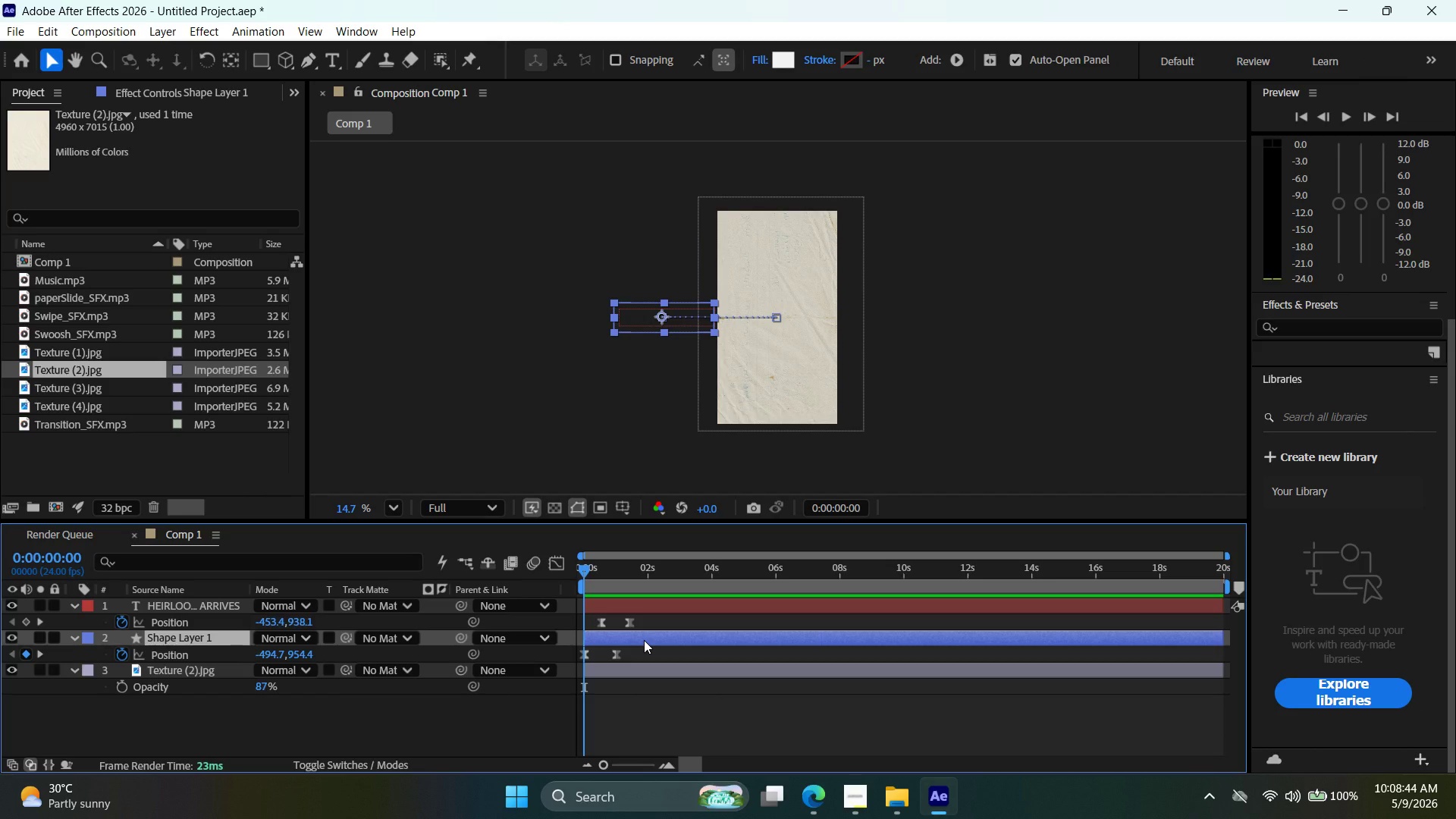 
left_click_drag(start_coordinate=[645, 640], to_coordinate=[656, 640])
 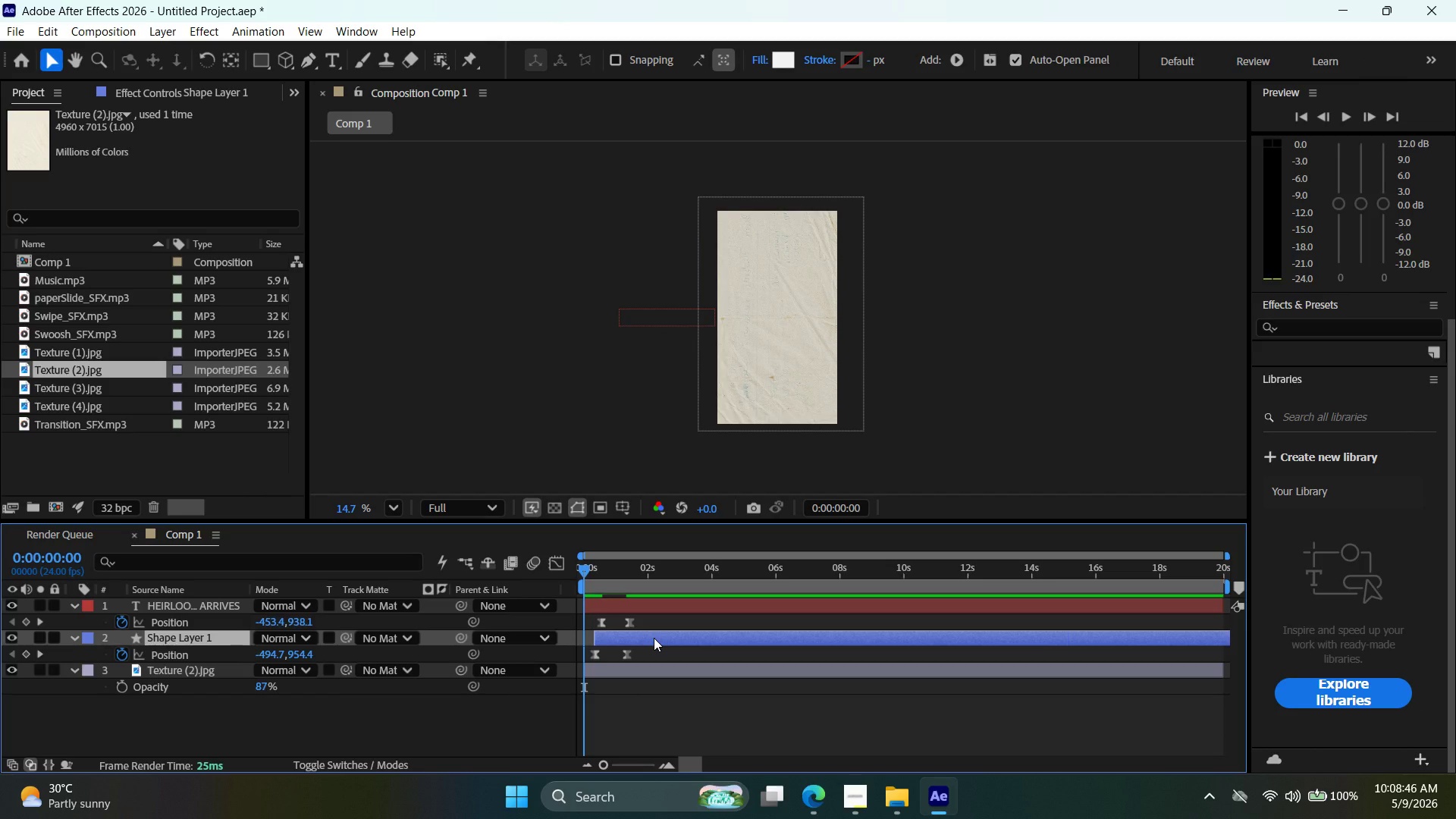 
key(Control+Z)
 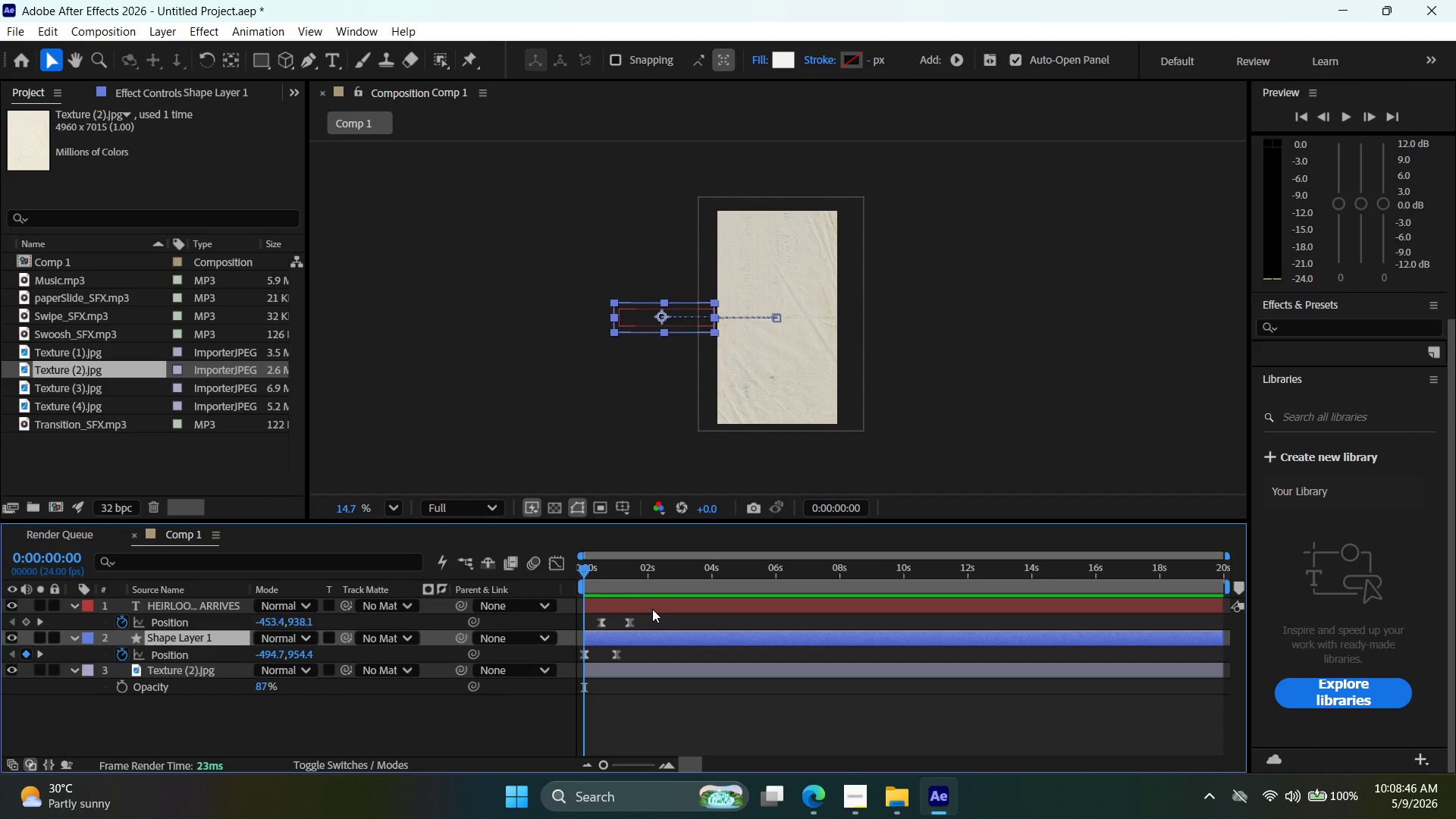 
key(Shift+ShiftLeft)
 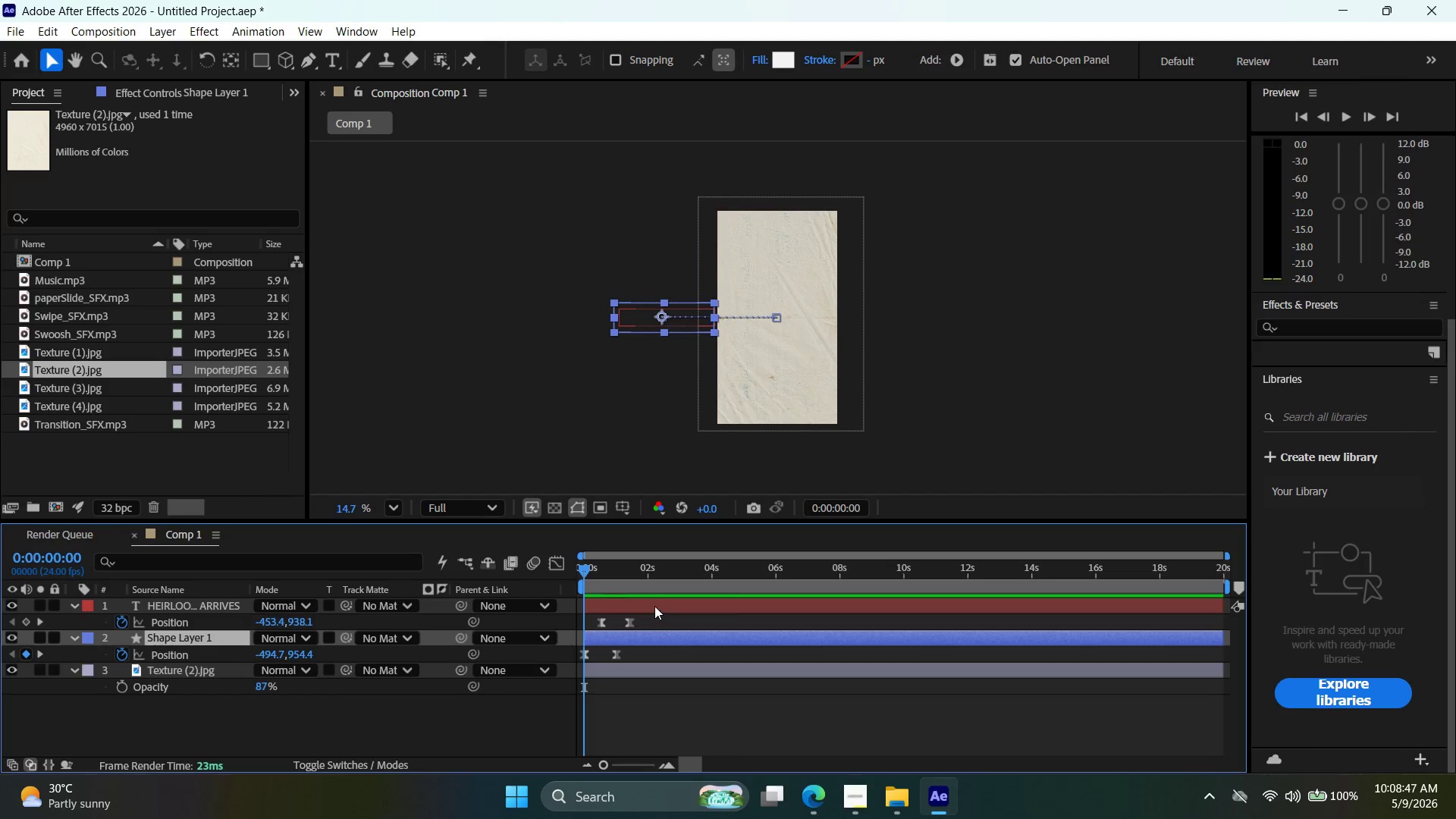 
hold_key(key=ControlLeft, duration=0.5)
left_click([654, 605])
 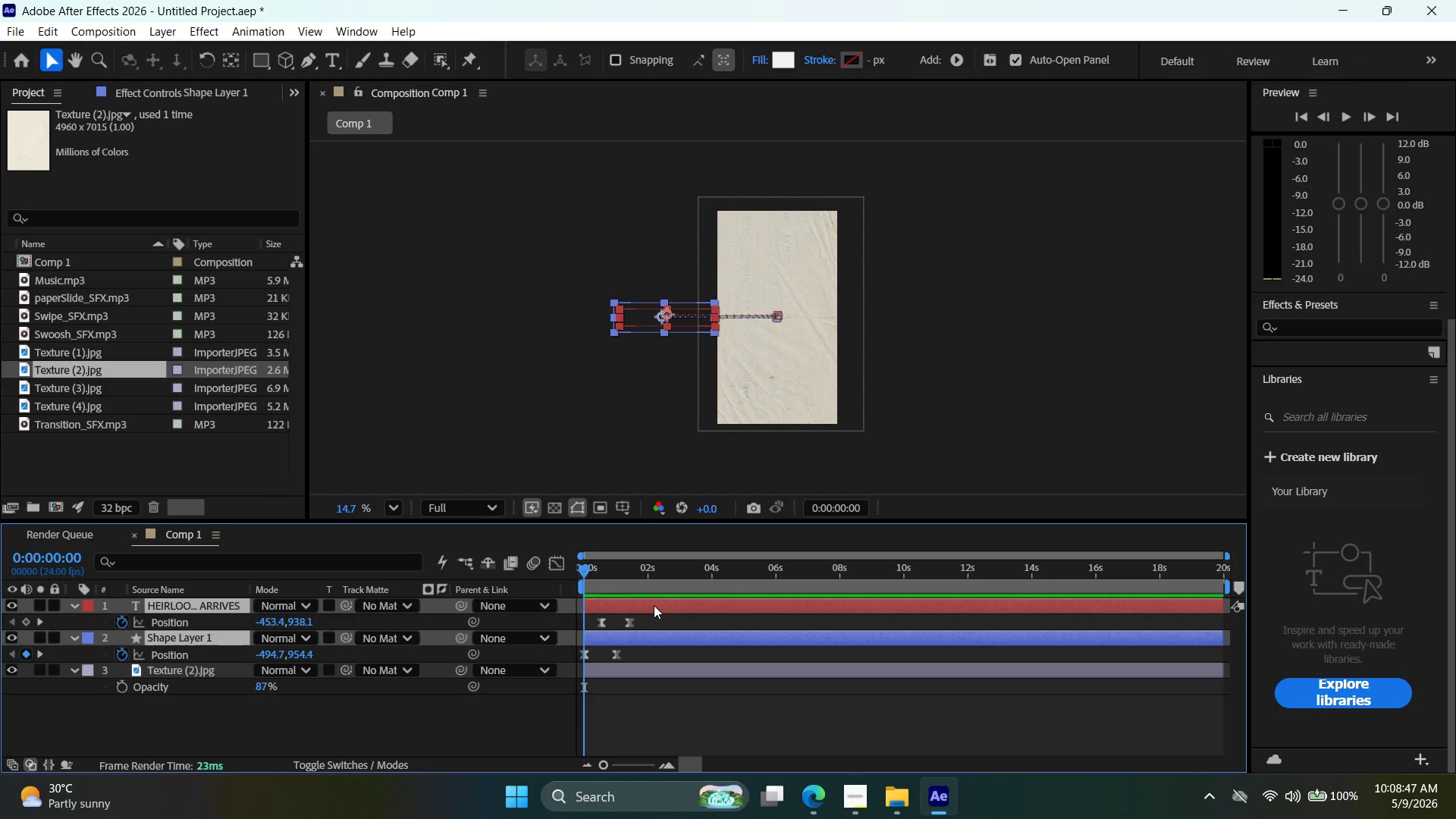 
left_click_drag(start_coordinate=[654, 605], to_coordinate=[696, 604])
 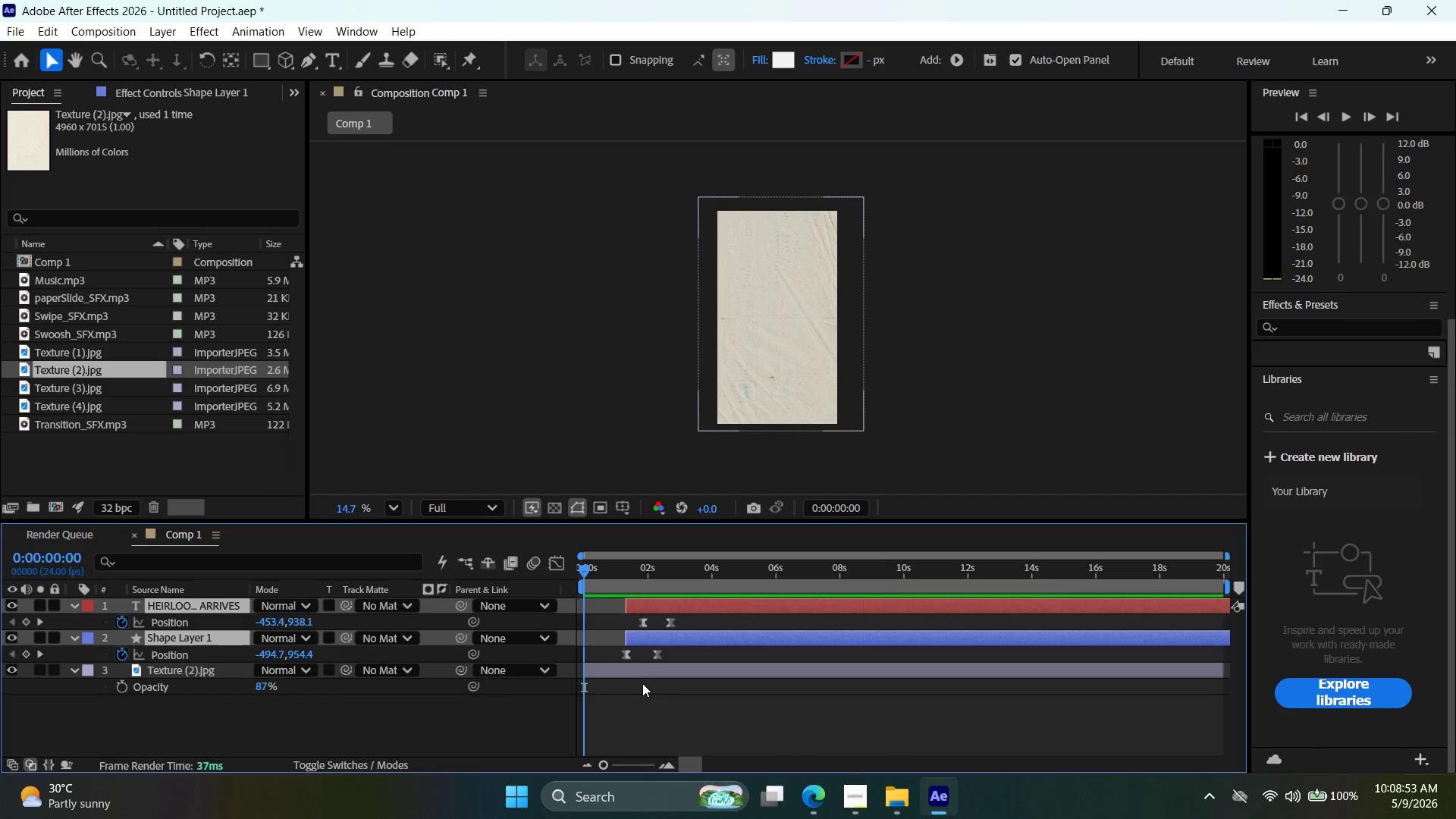 
left_click([642, 667])
 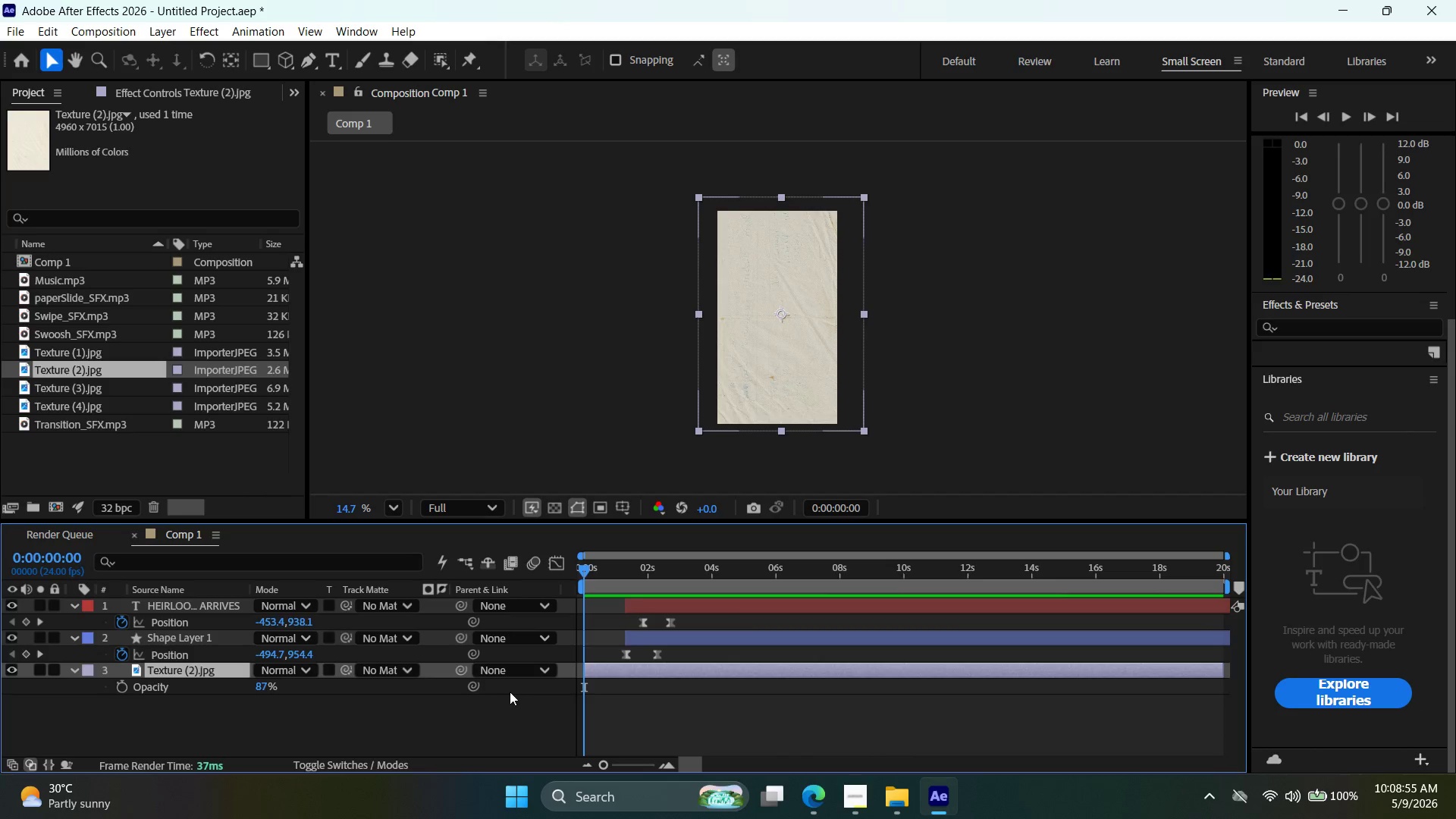 
left_click([616, 665])
 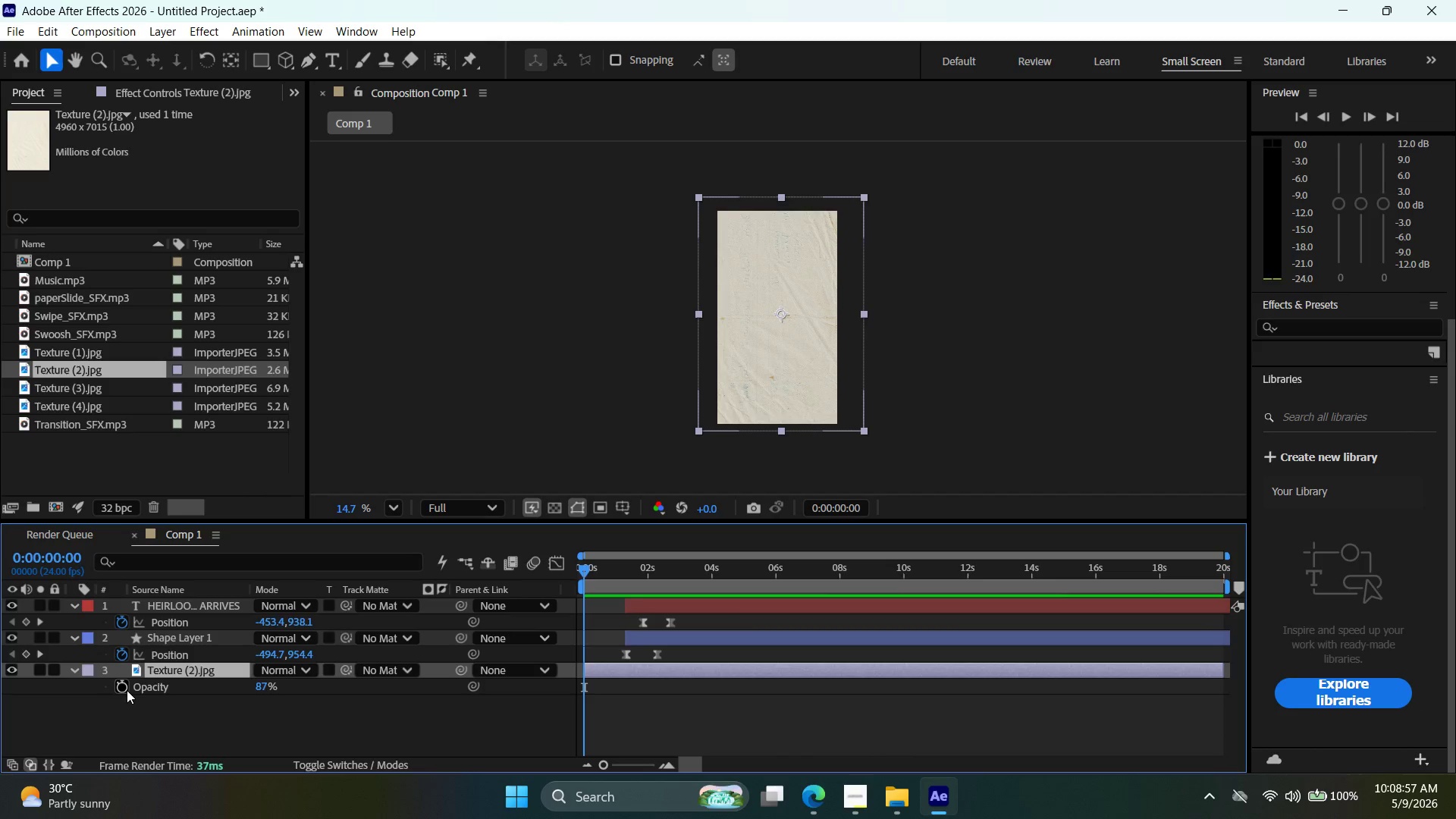 
left_click([124, 689])
 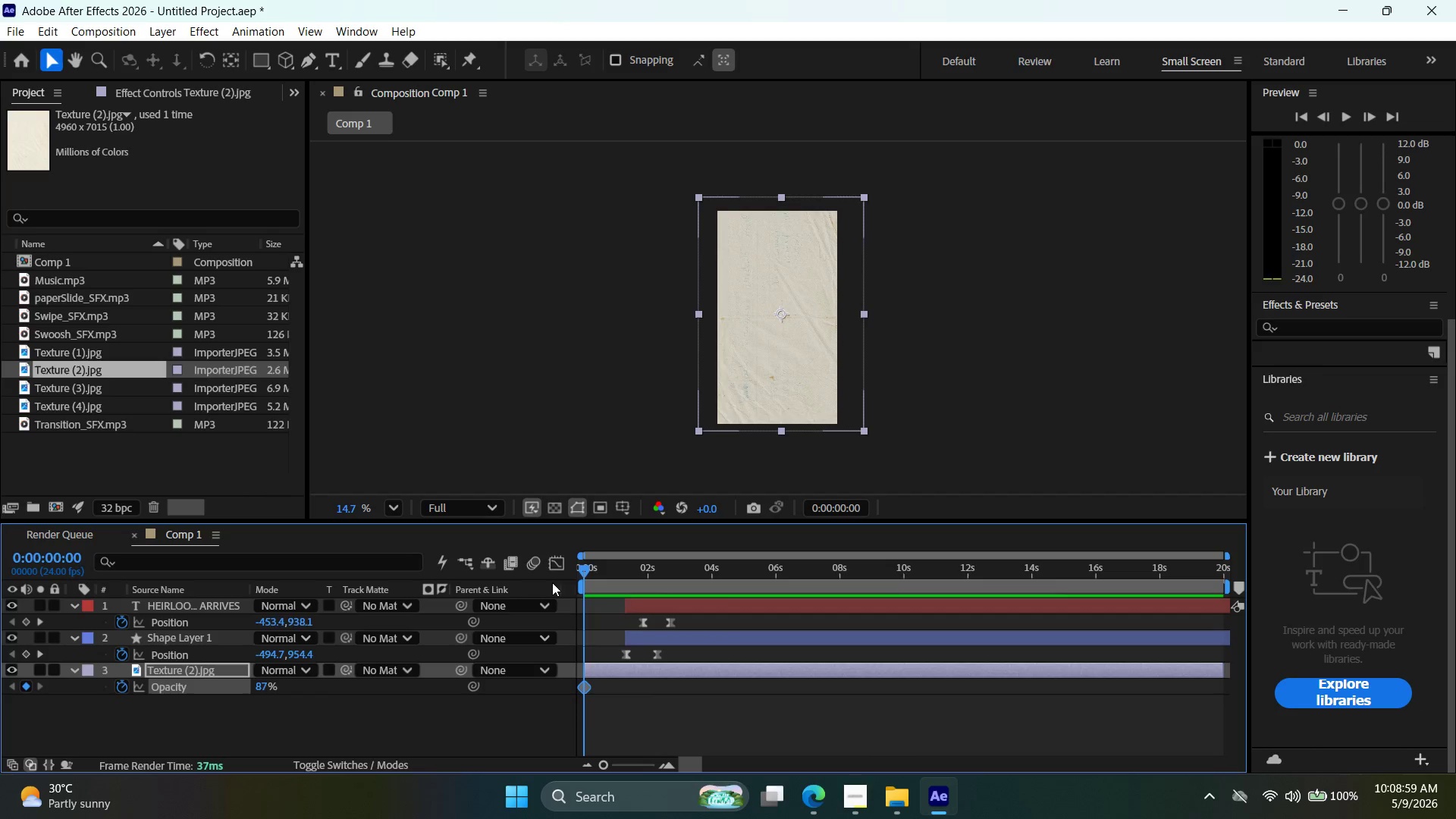 
left_click_drag(start_coordinate=[588, 573], to_coordinate=[614, 575])
 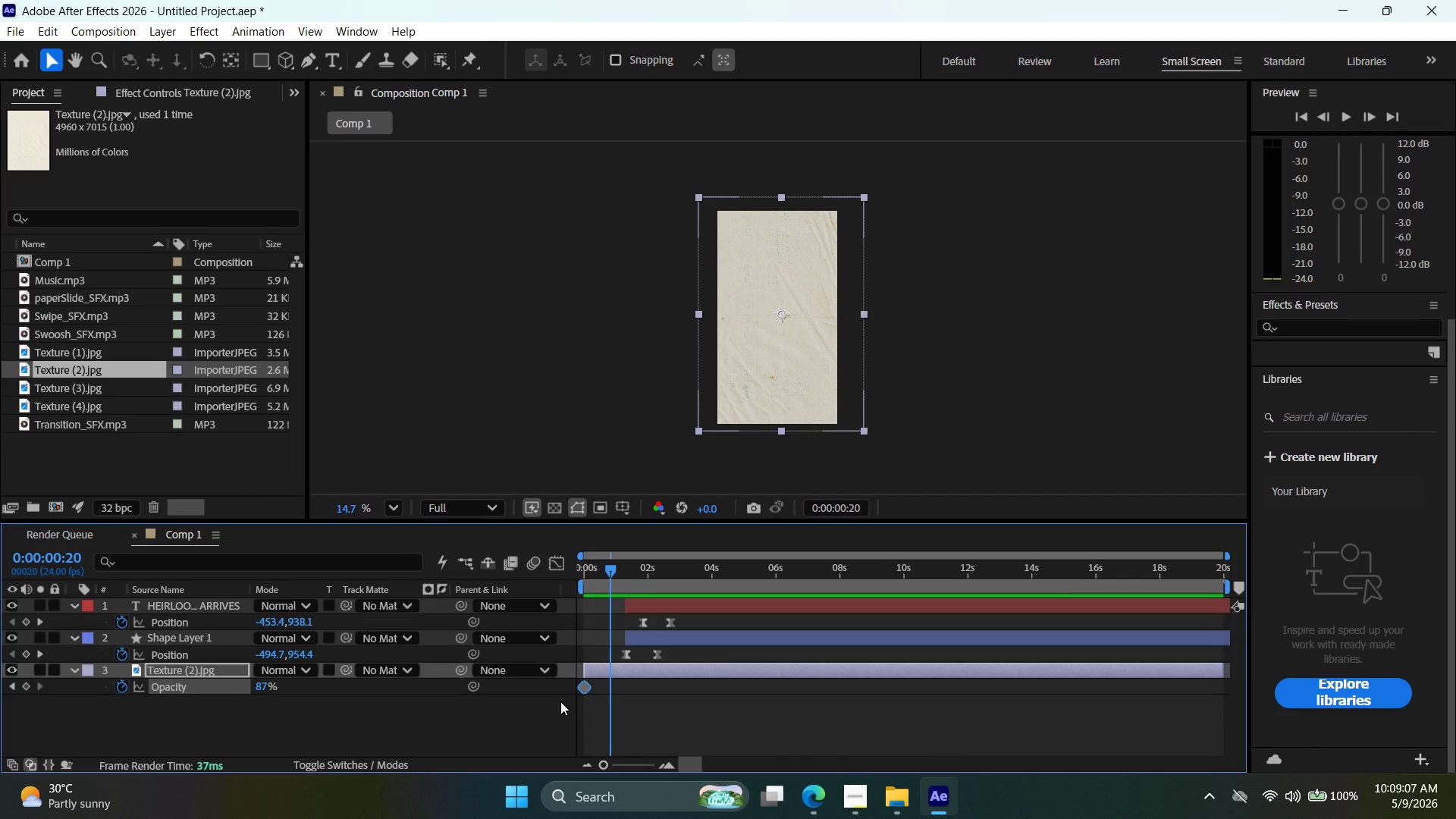 
wait(5.52)
 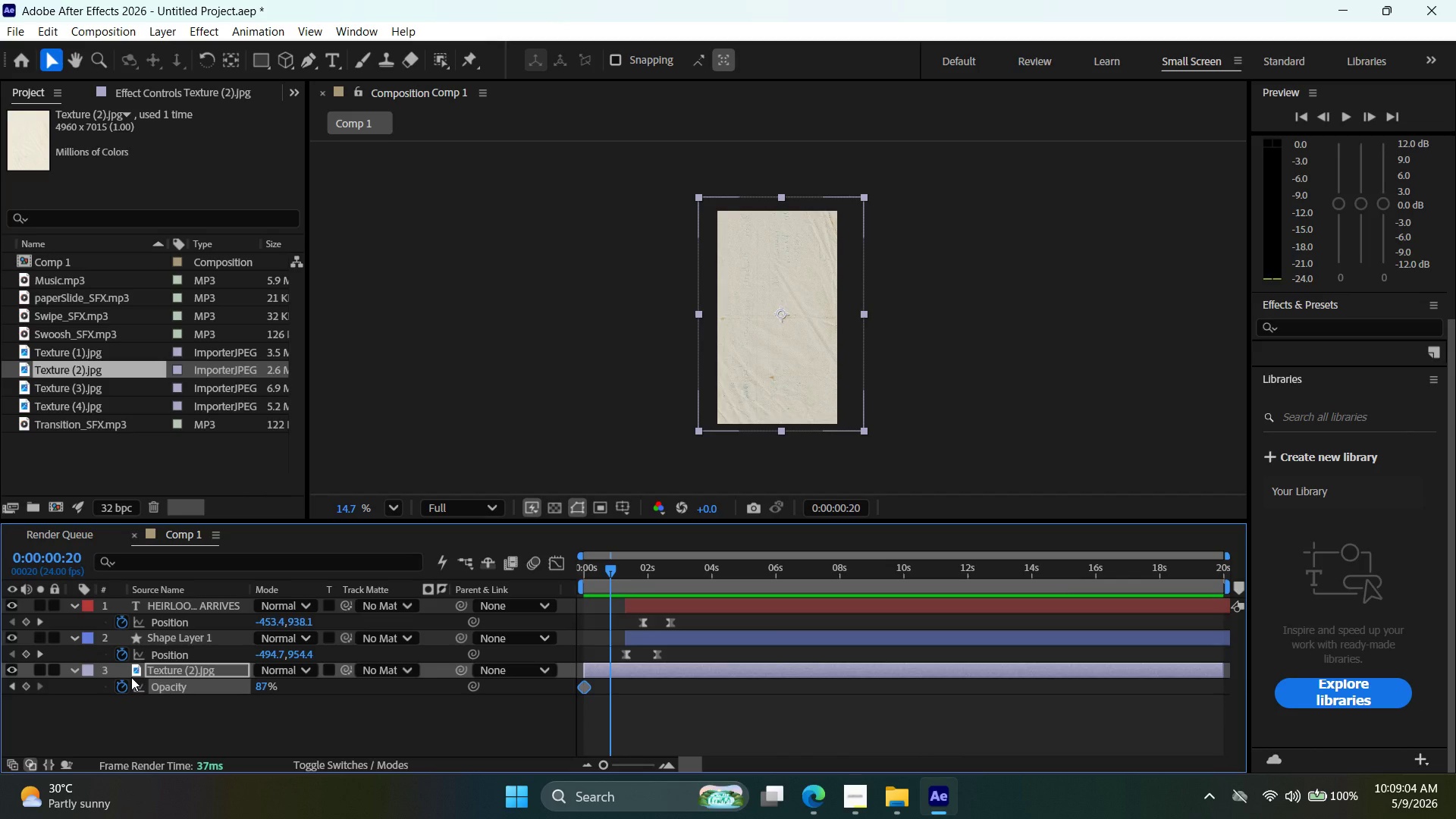 
double_click([121, 683])
 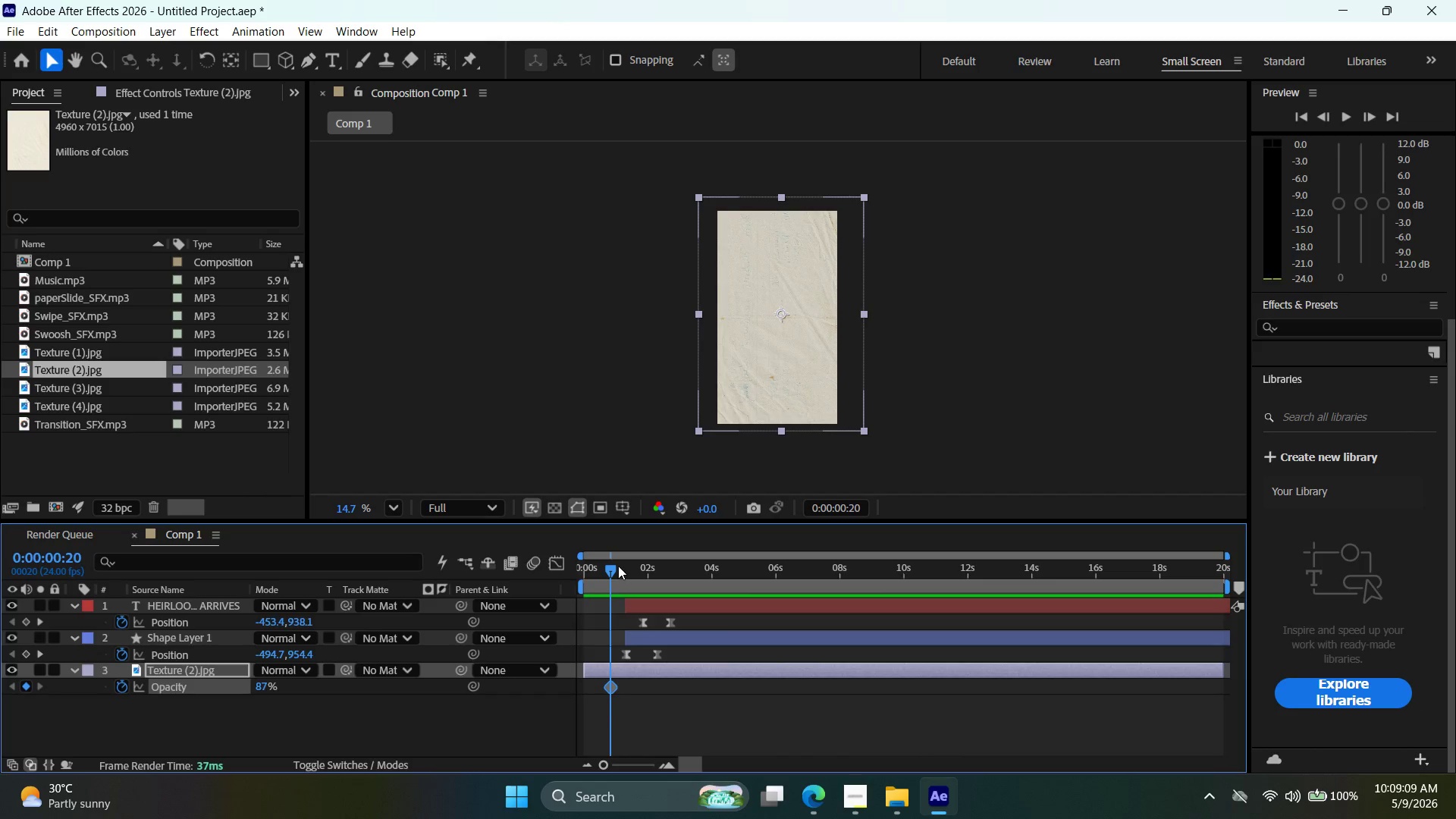 
left_click_drag(start_coordinate=[607, 573], to_coordinate=[437, 581])
 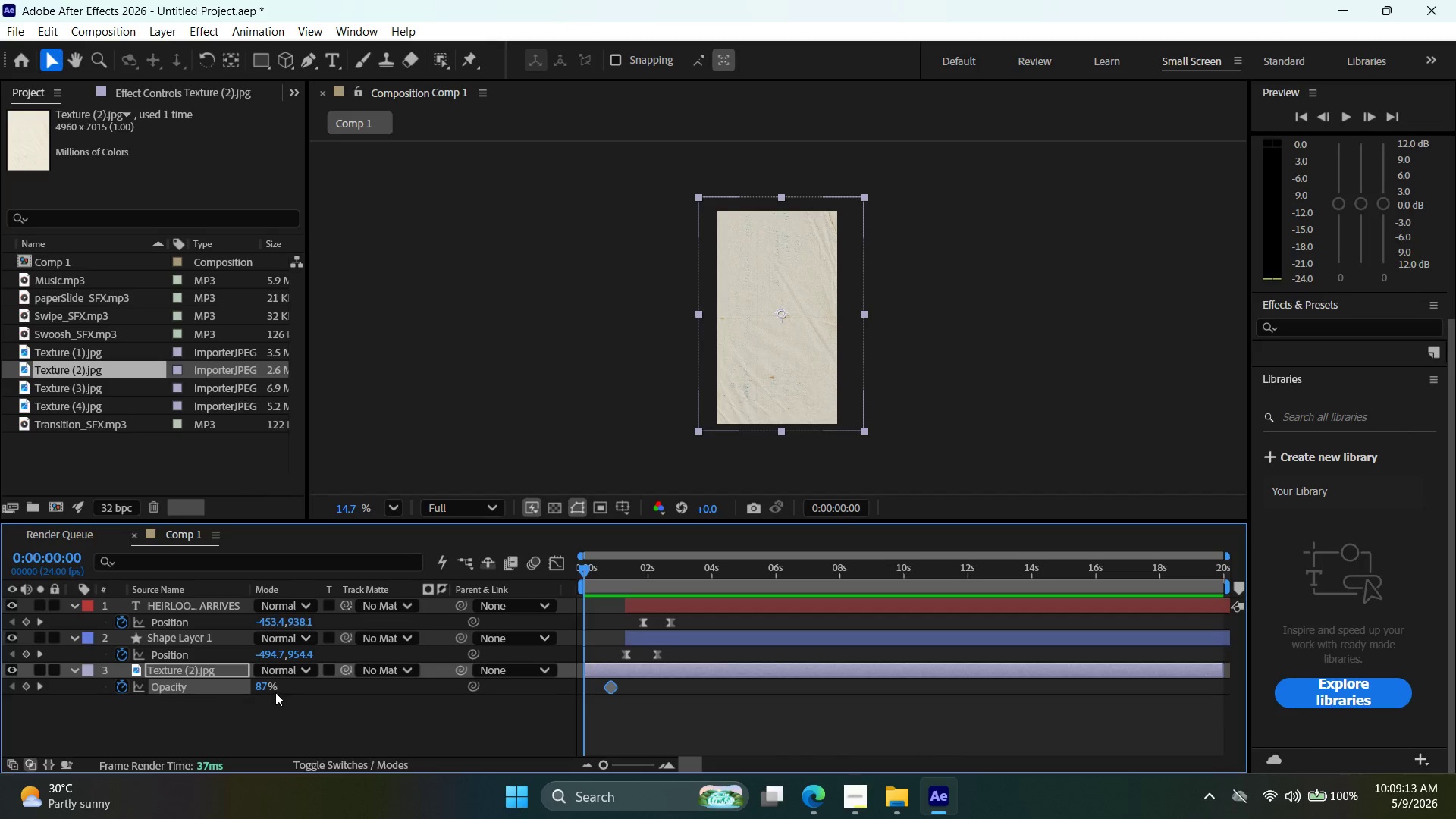 
wait(5.33)
 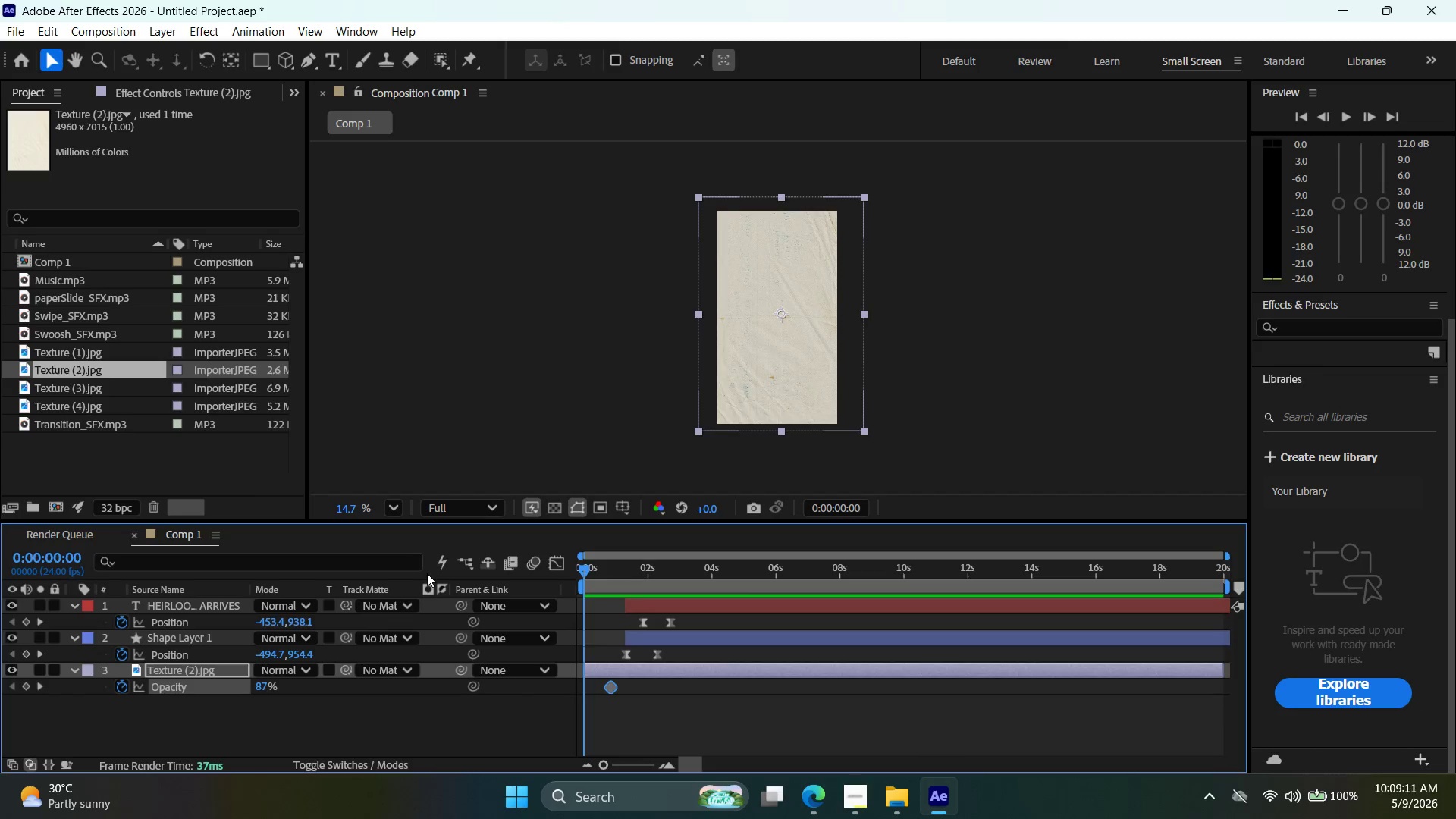 
double_click([265, 685])
 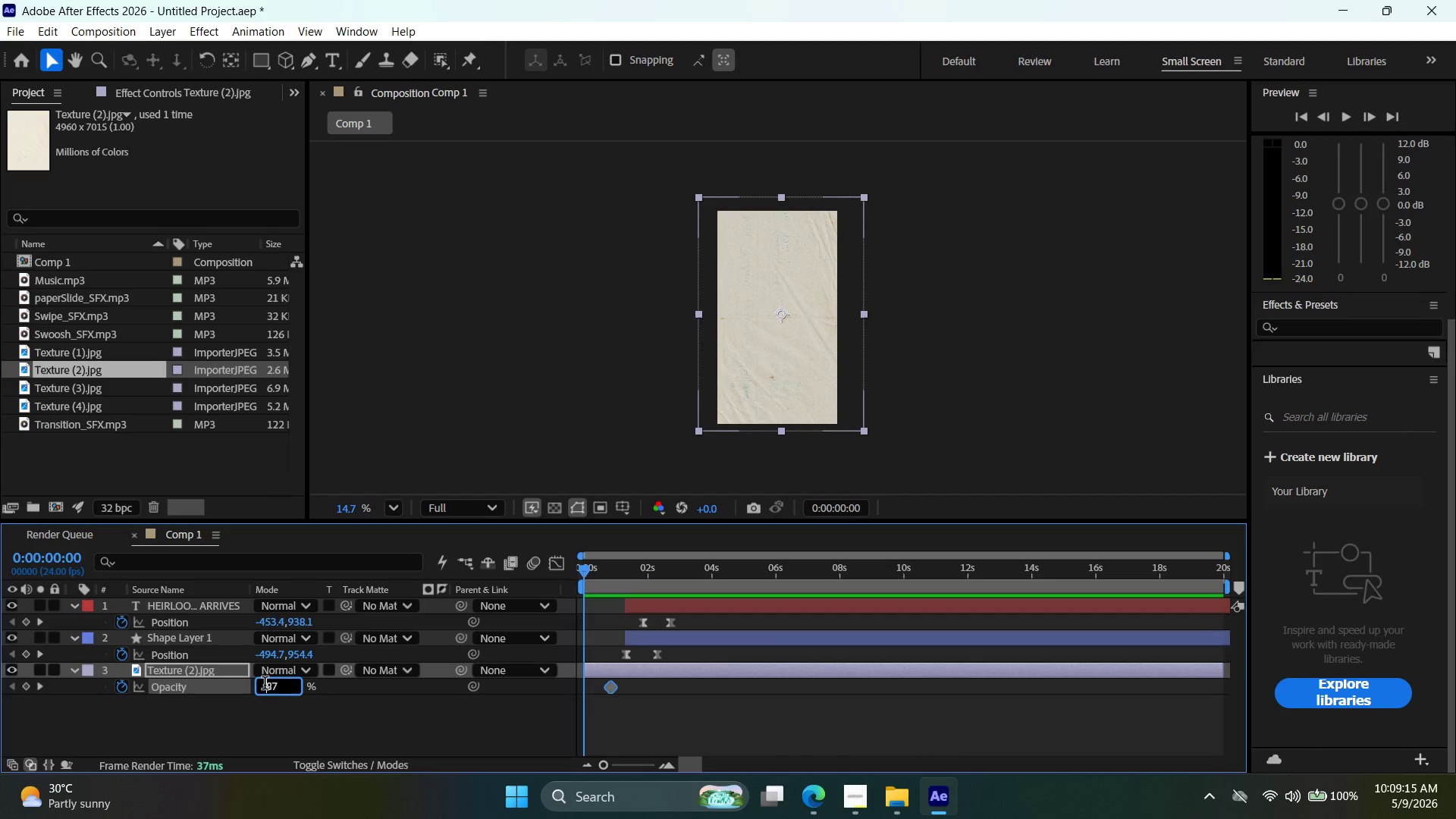 
triple_click([265, 685])
 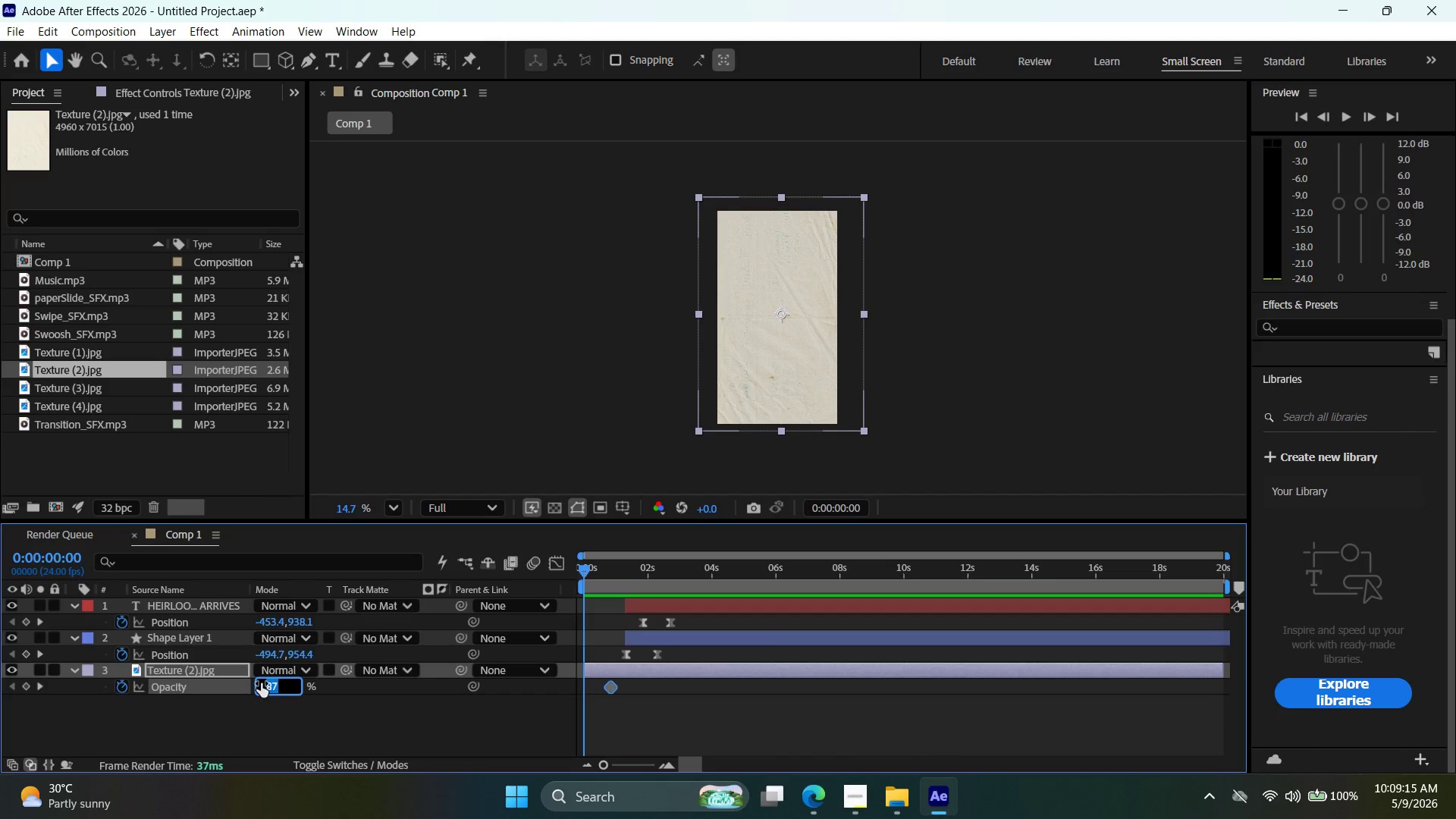 
key(0)
 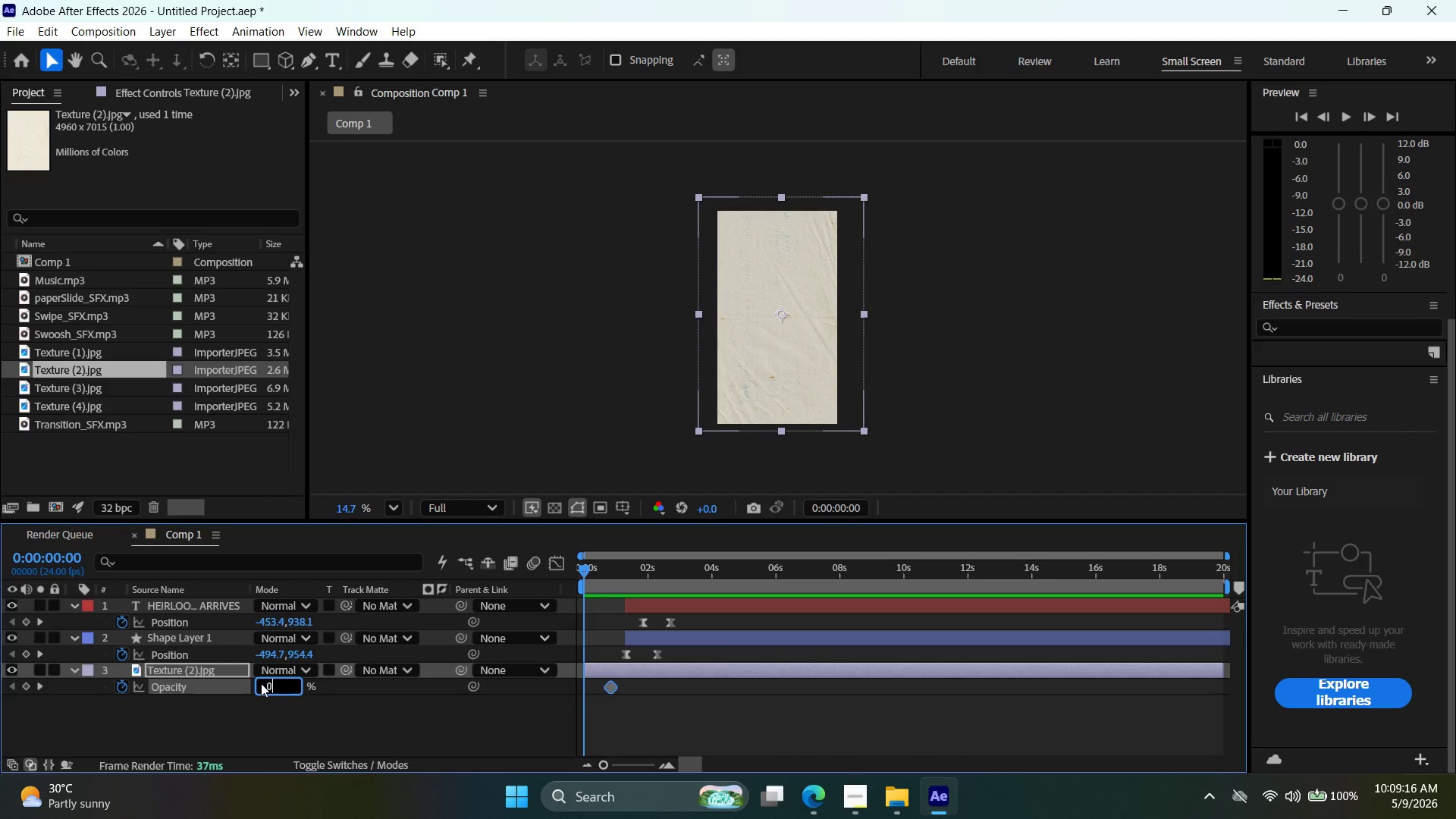 
key(Enter)
 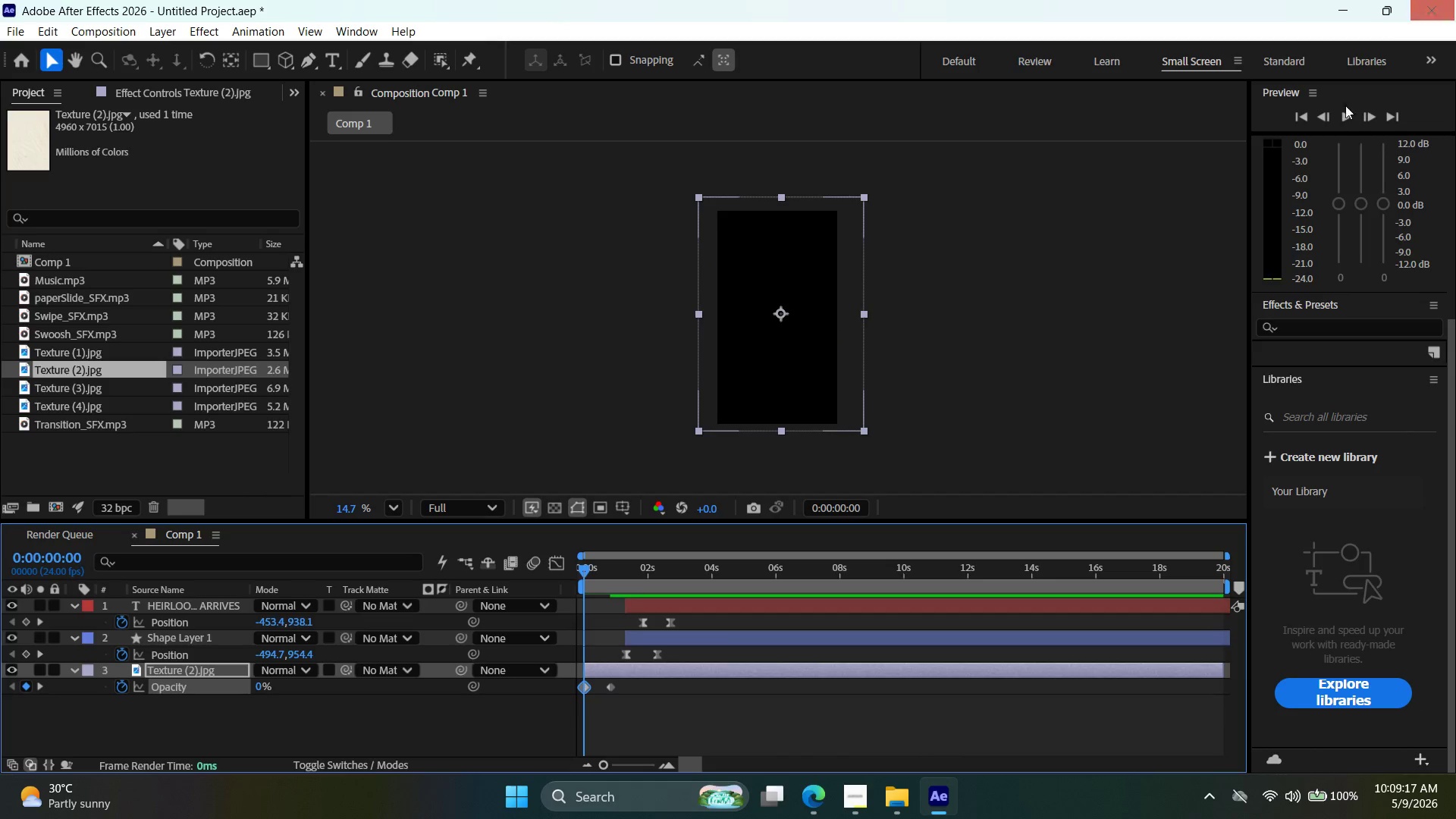 
left_click([1346, 120])
 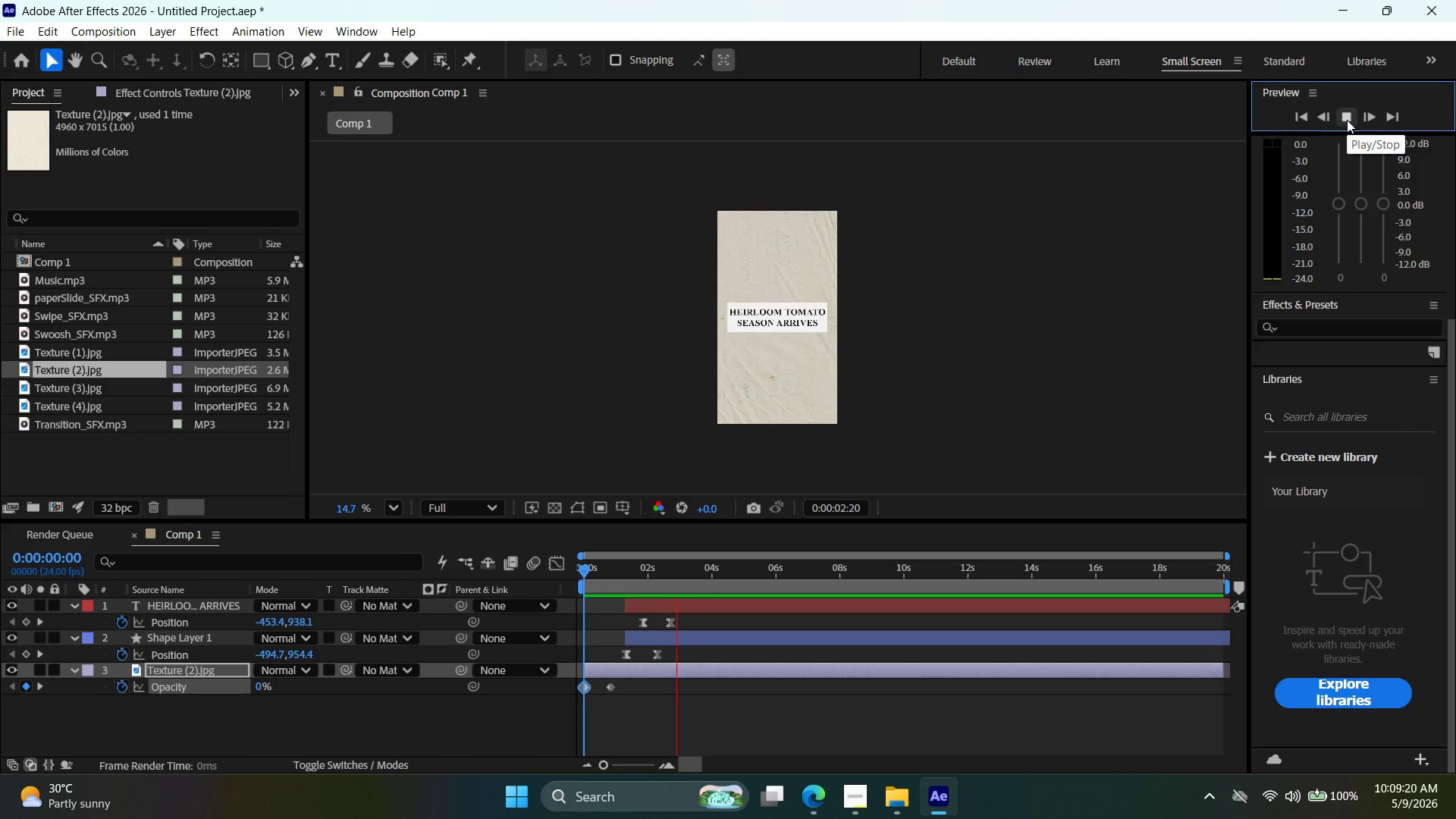 
left_click([1347, 120])
 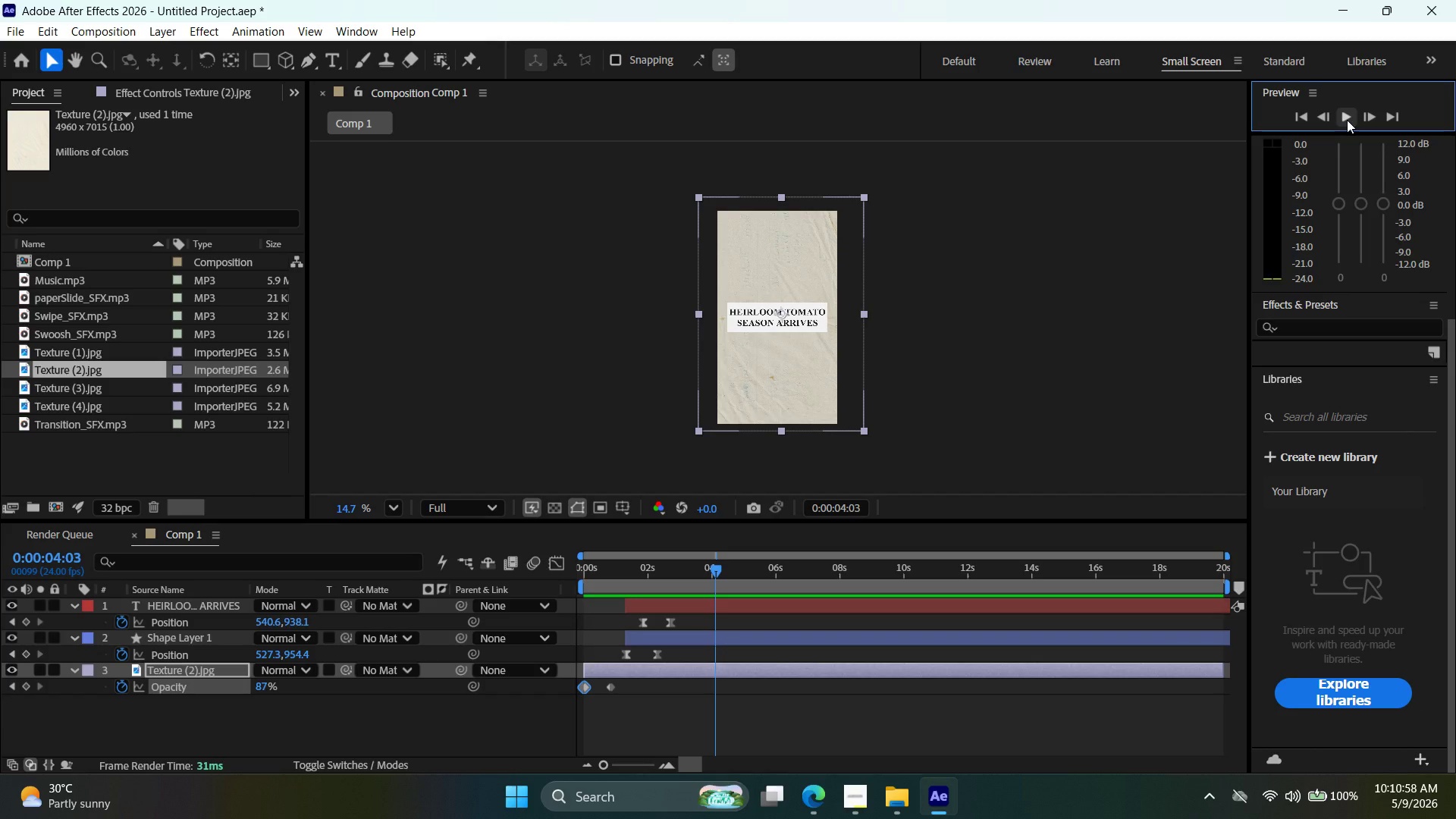 
wait(101.83)
 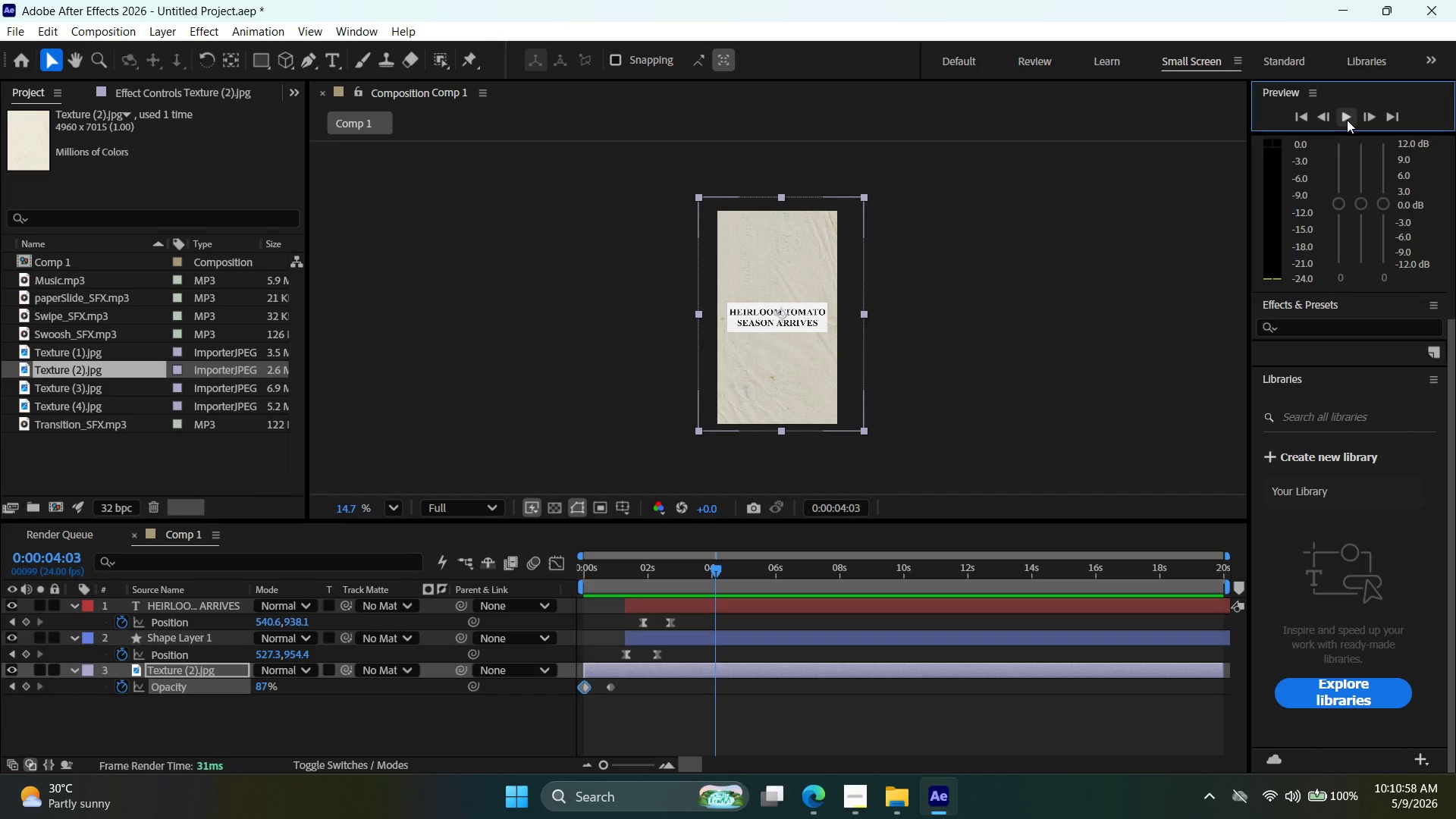 
left_click([1063, 256])
 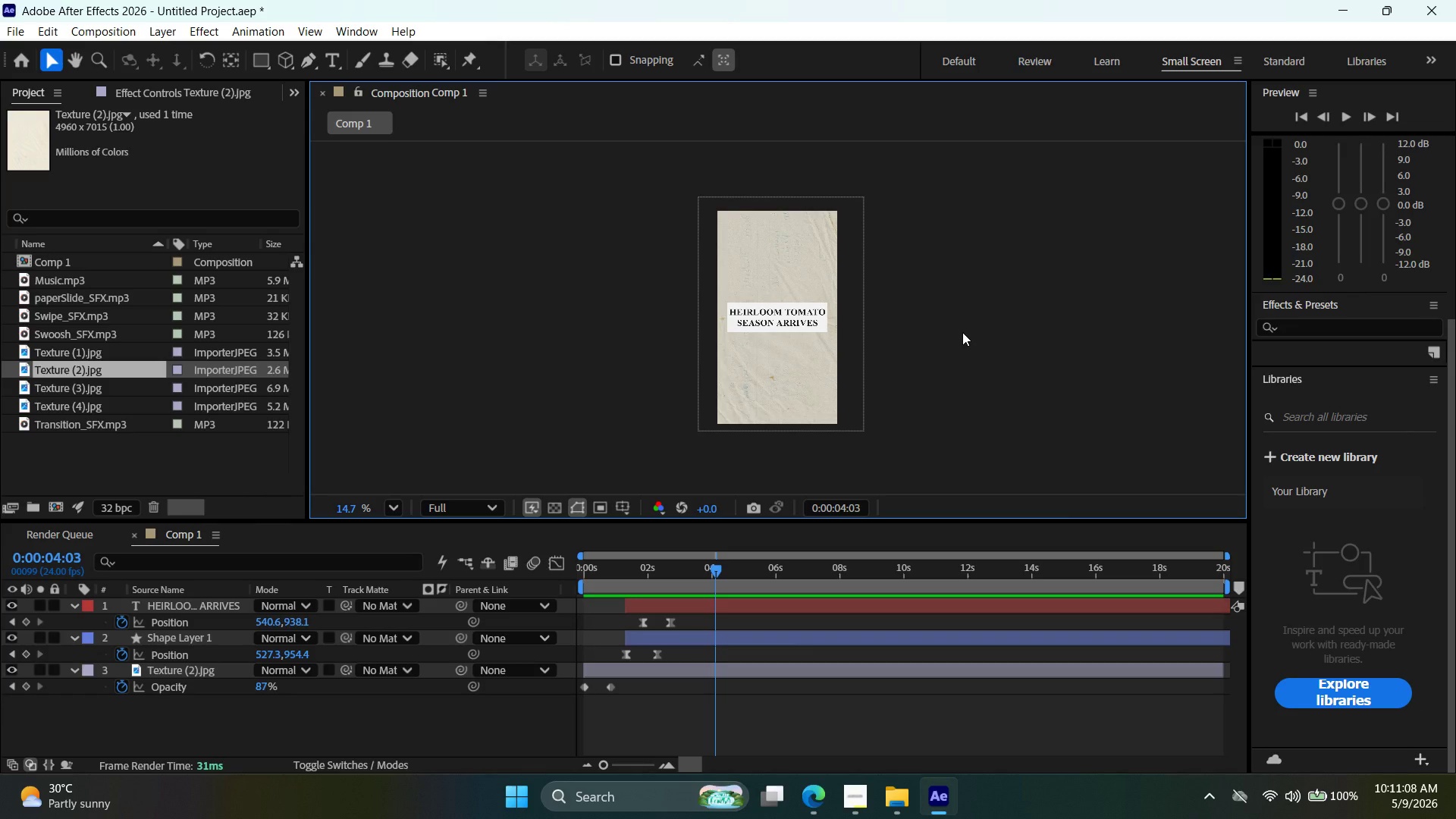 
wait(6.77)
 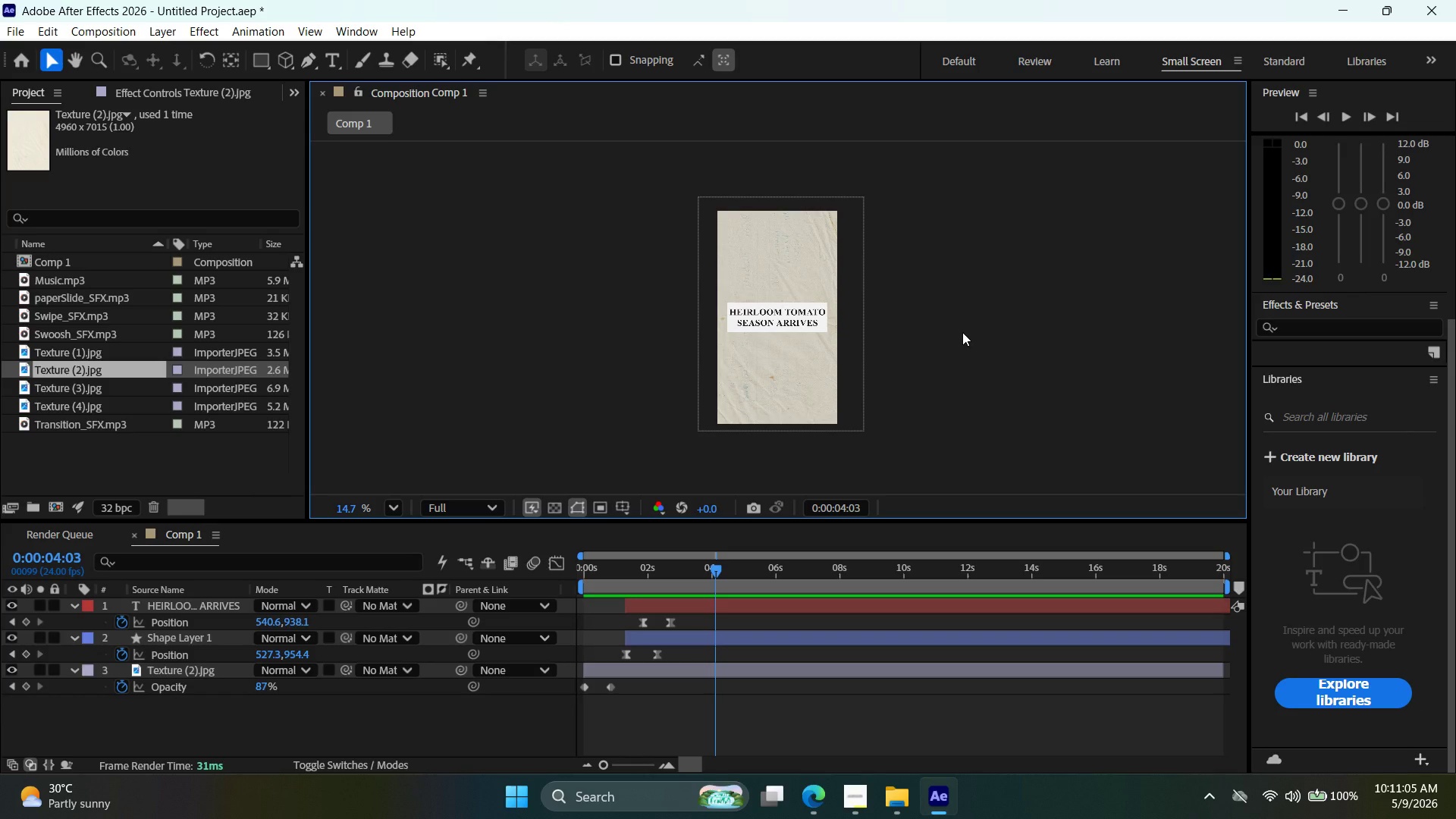 
left_click([783, 318])
 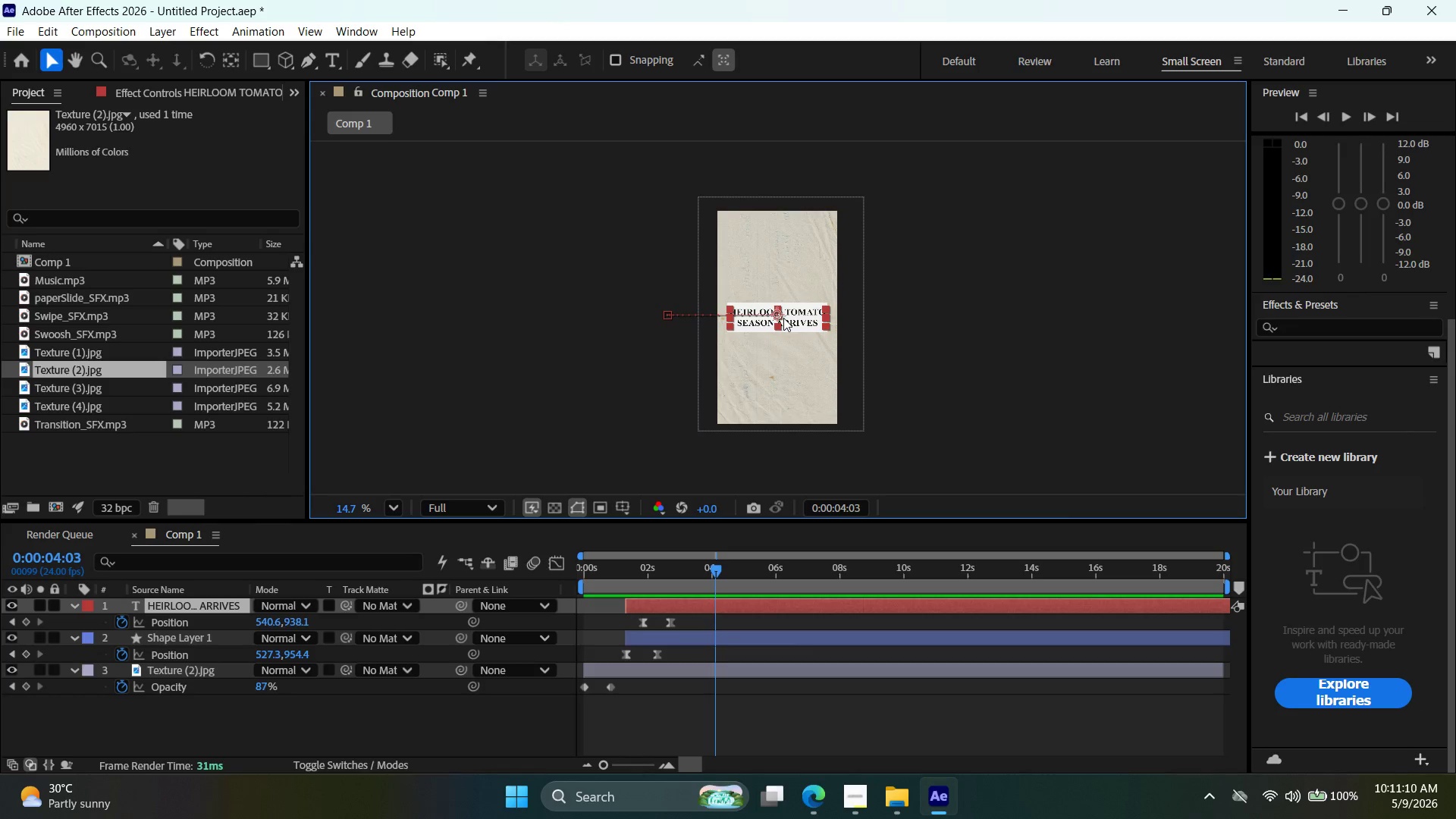 
key(Alt+AltLeft)
 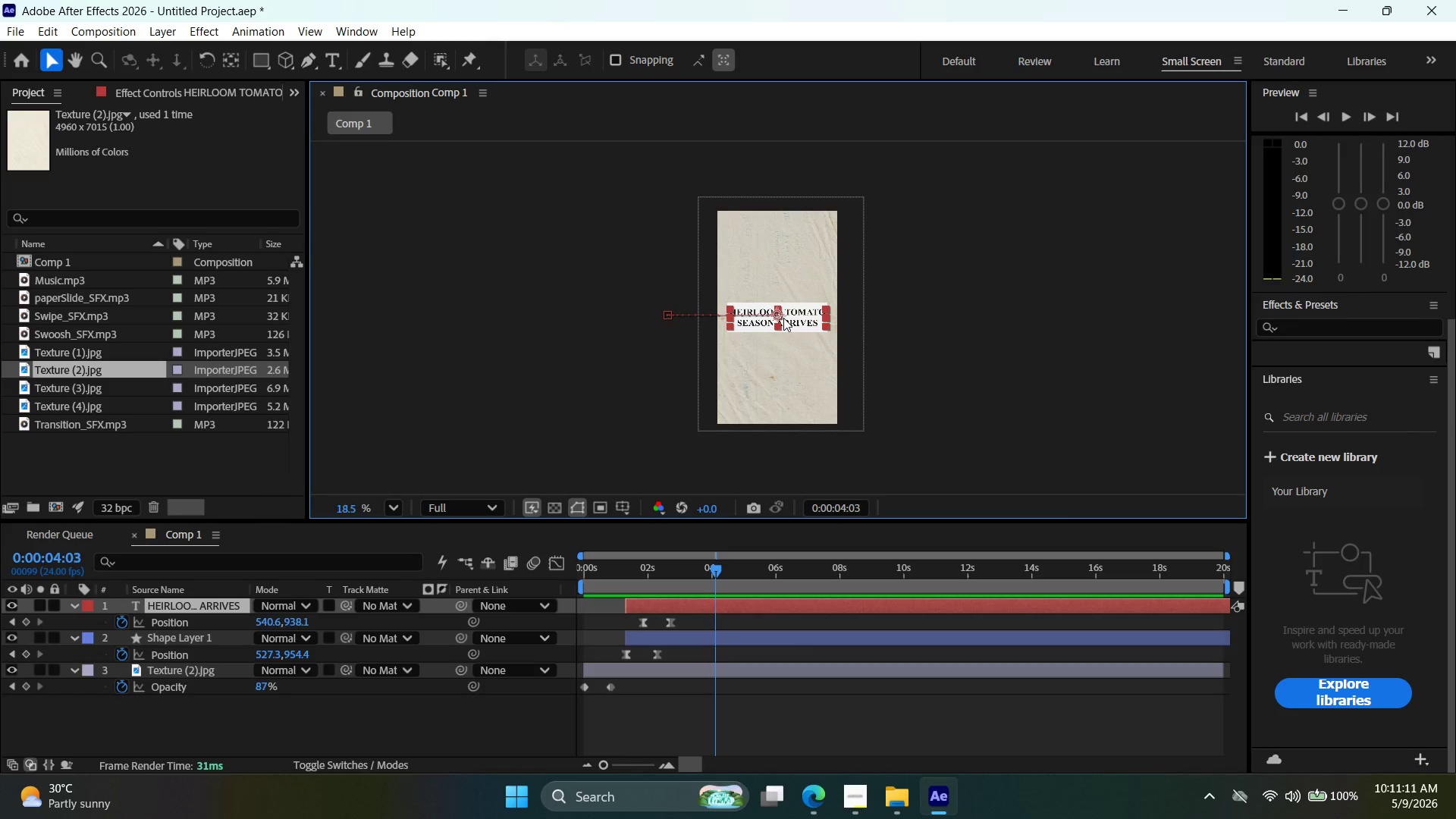 
key(Alt+AltLeft)
 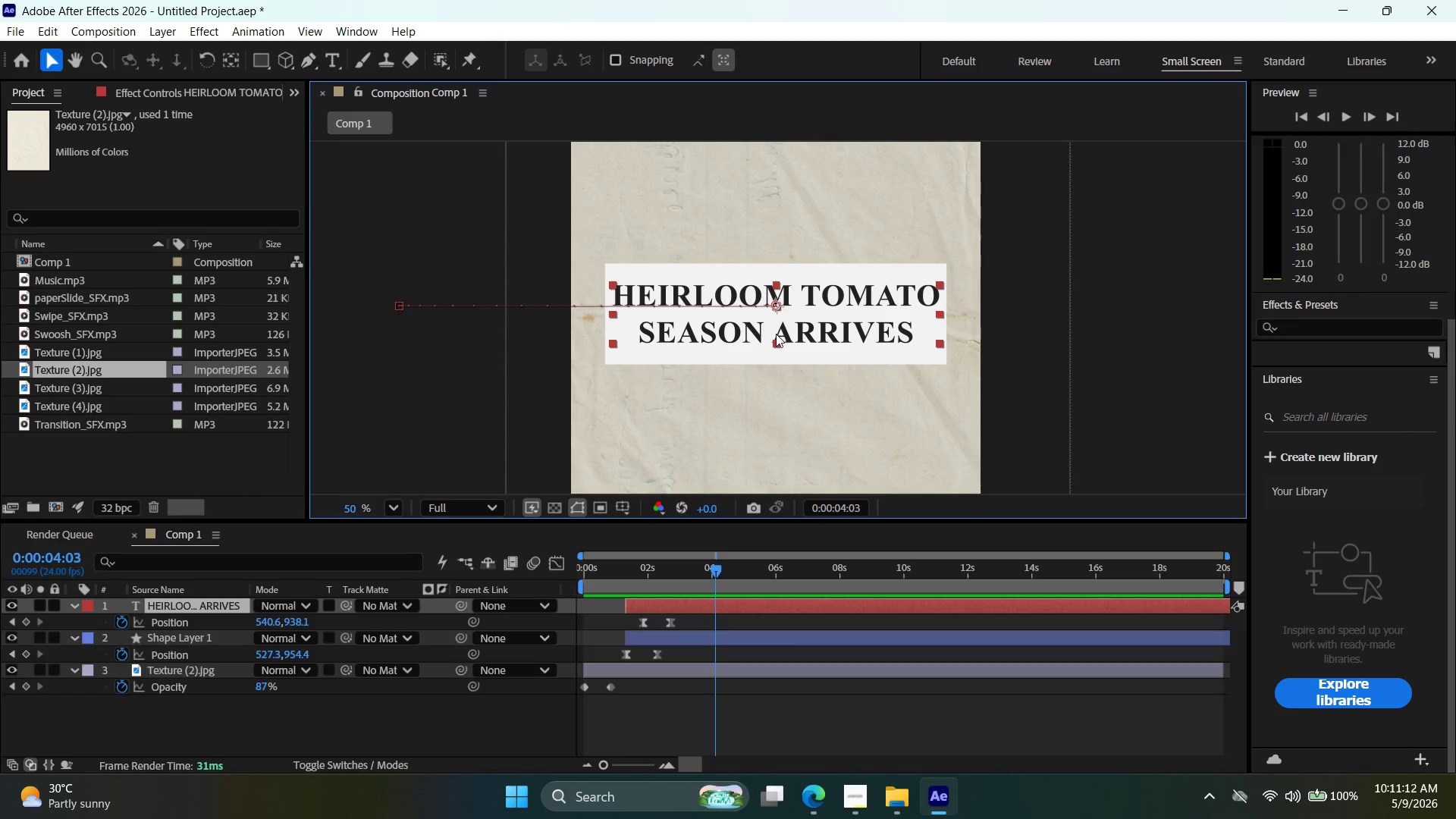 
scroll: coordinate [776, 334], scroll_direction: up, amount: 9.0
 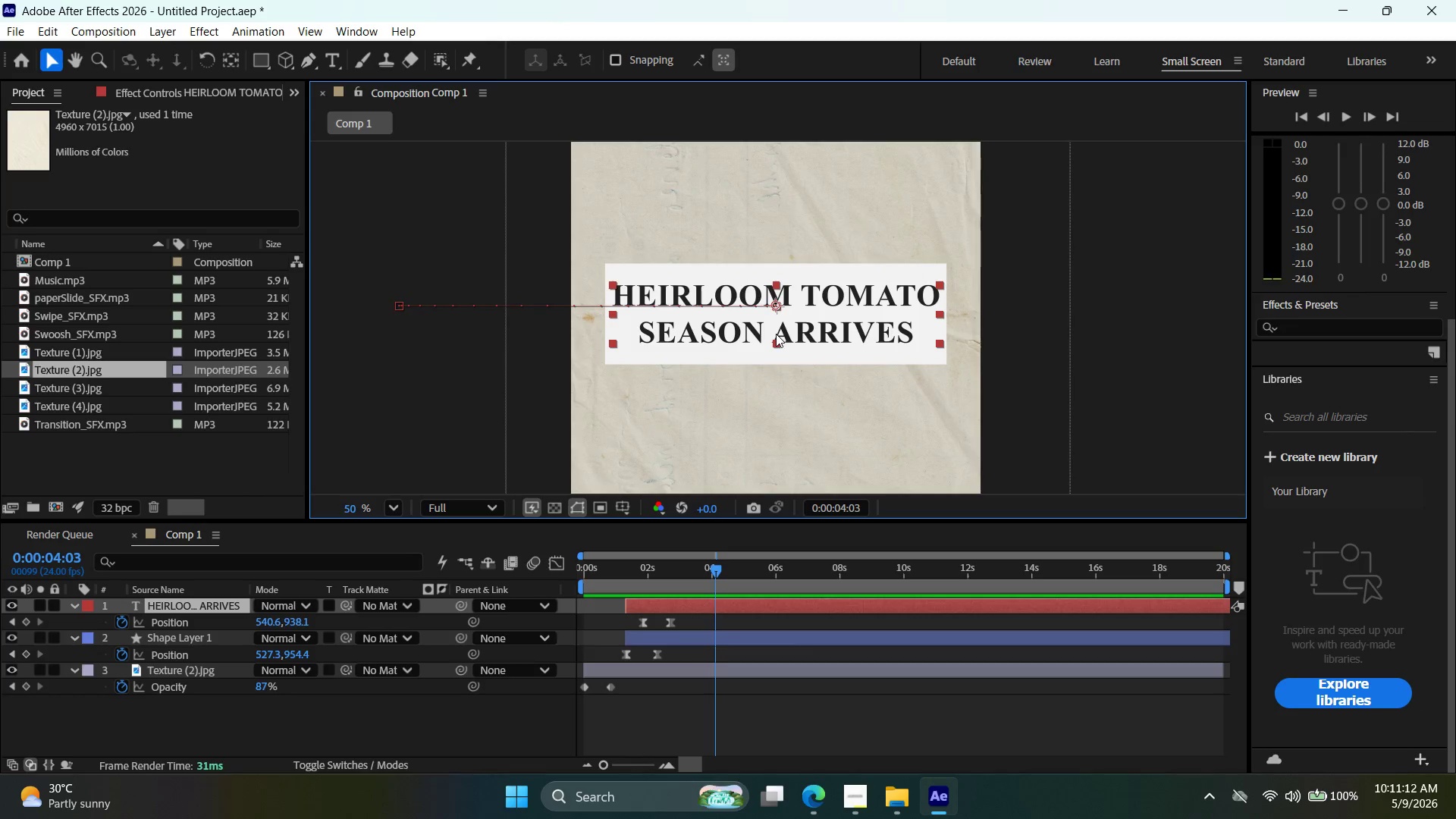 
key(V)
 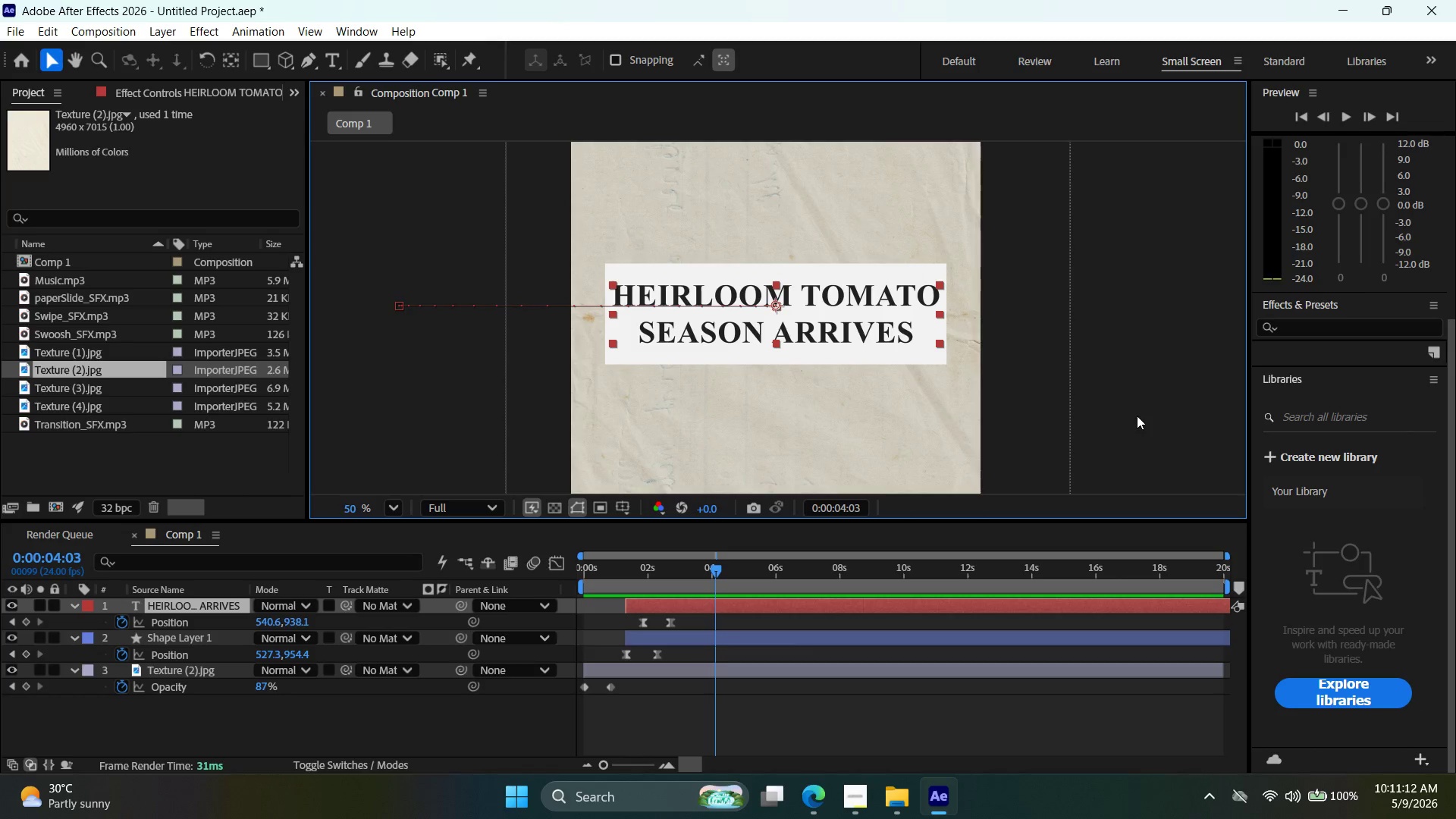 
left_click([1137, 416])
 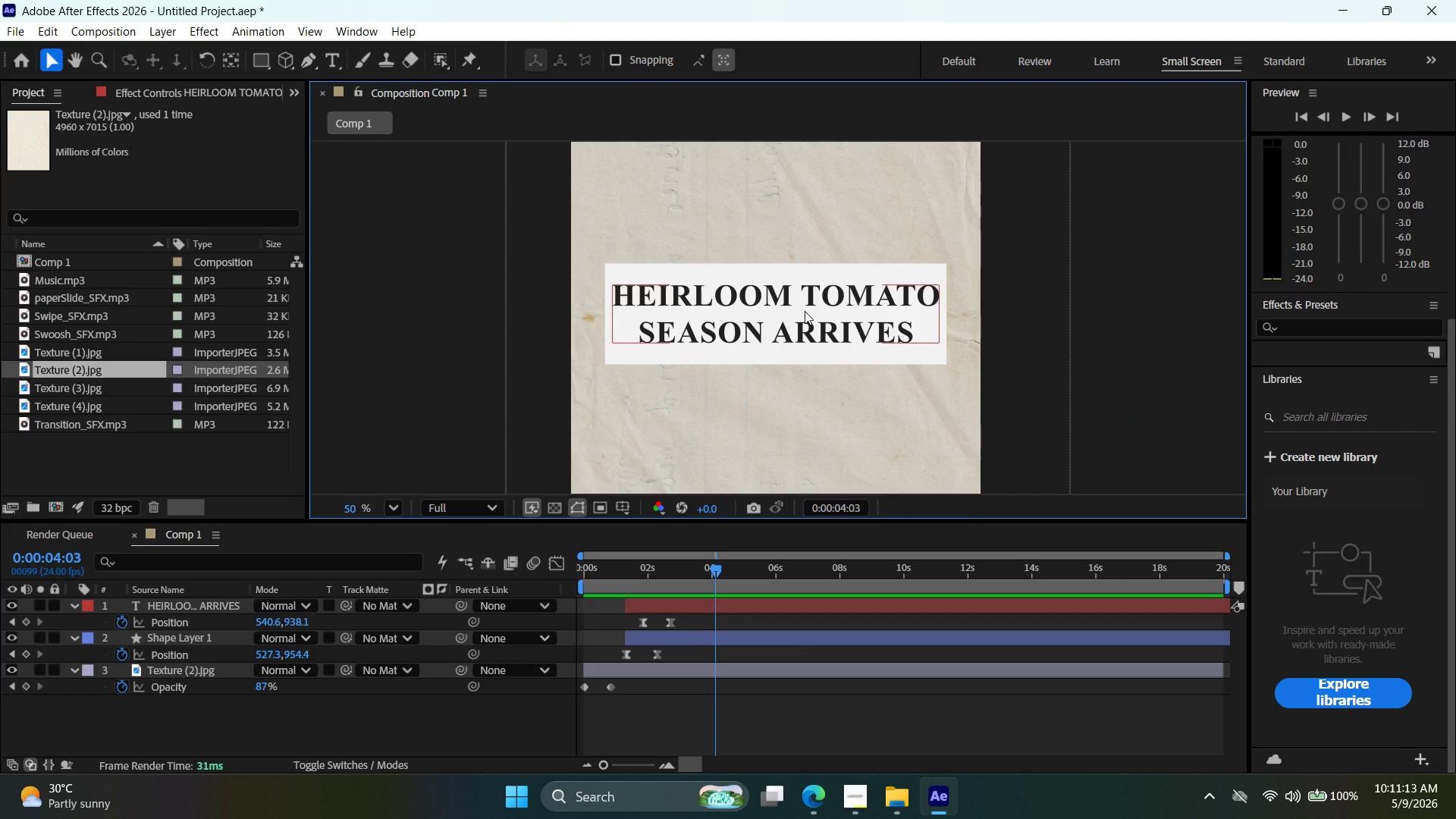 
left_click([805, 311])
 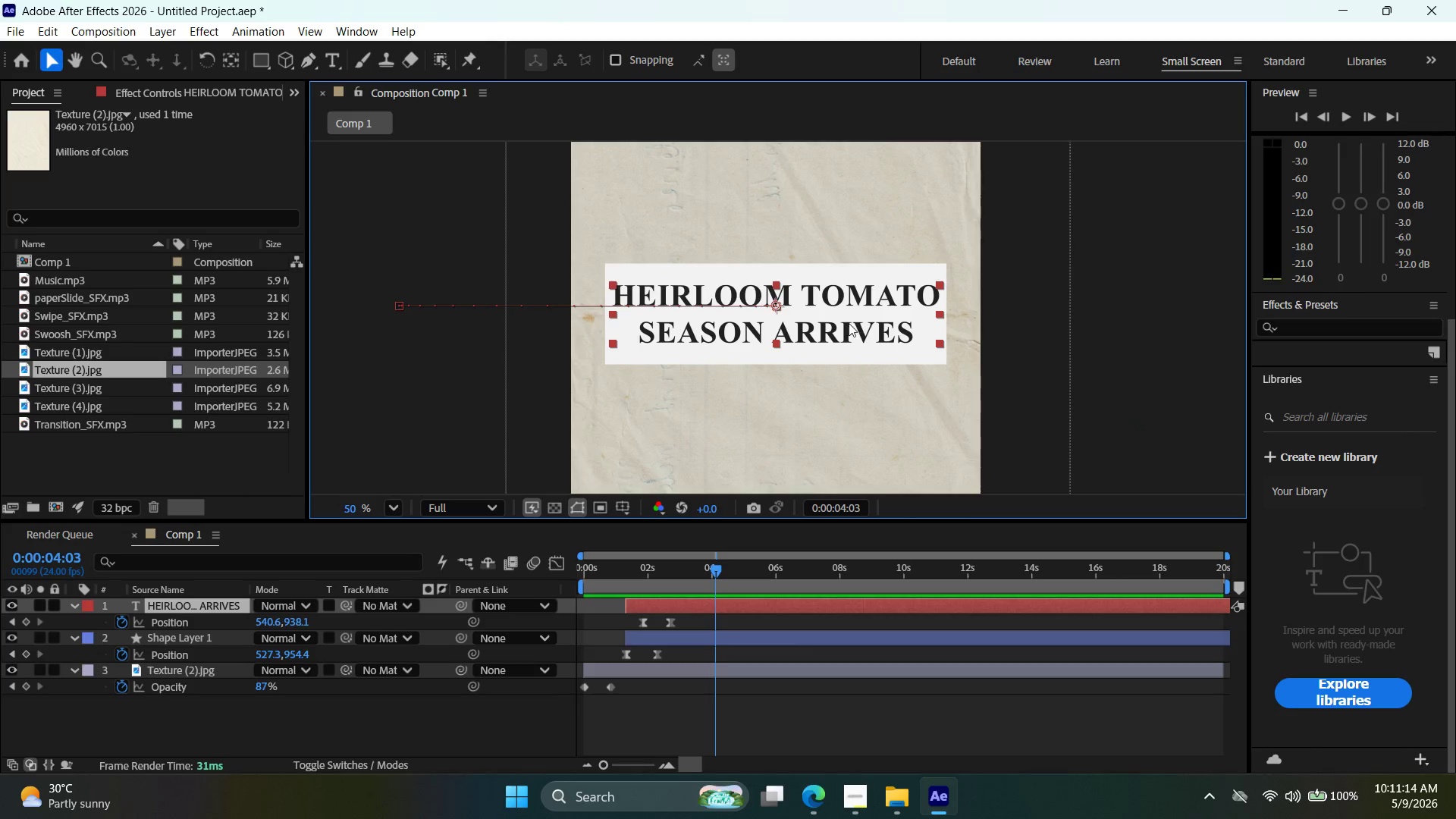 
key(Alt+AltLeft)
 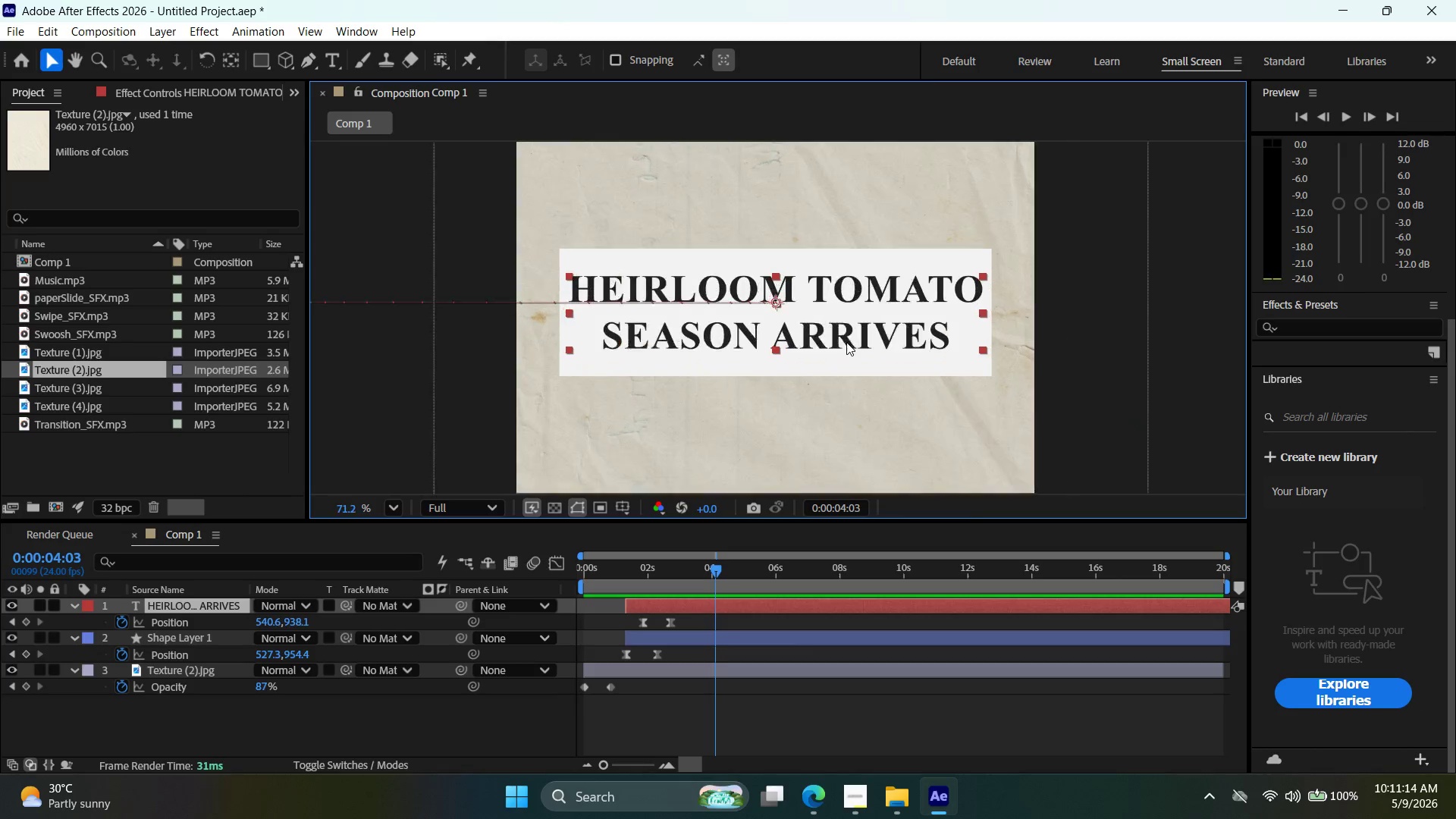 
scroll: coordinate [846, 342], scroll_direction: up, amount: 3.0
 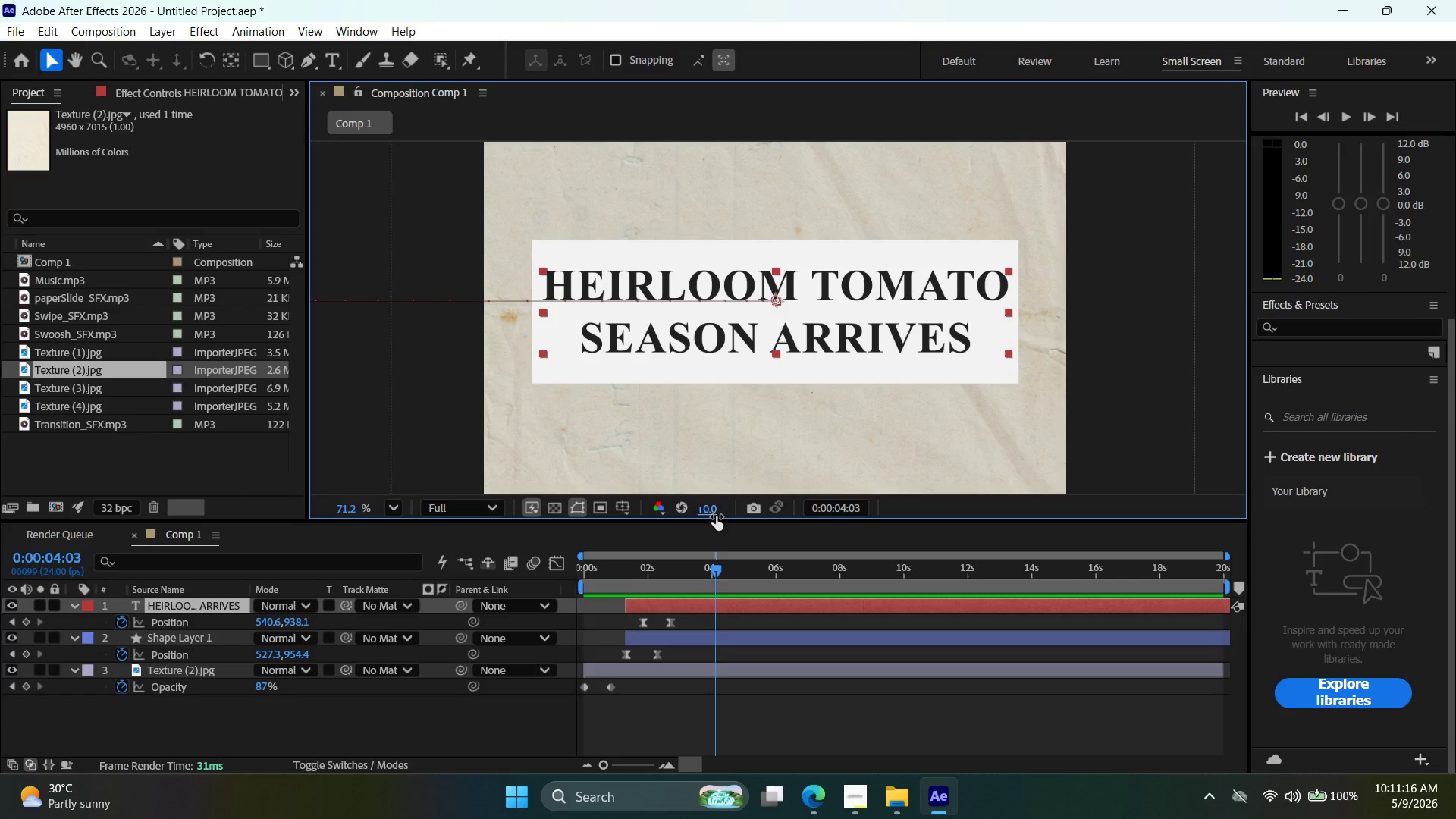 
left_click([720, 599])
 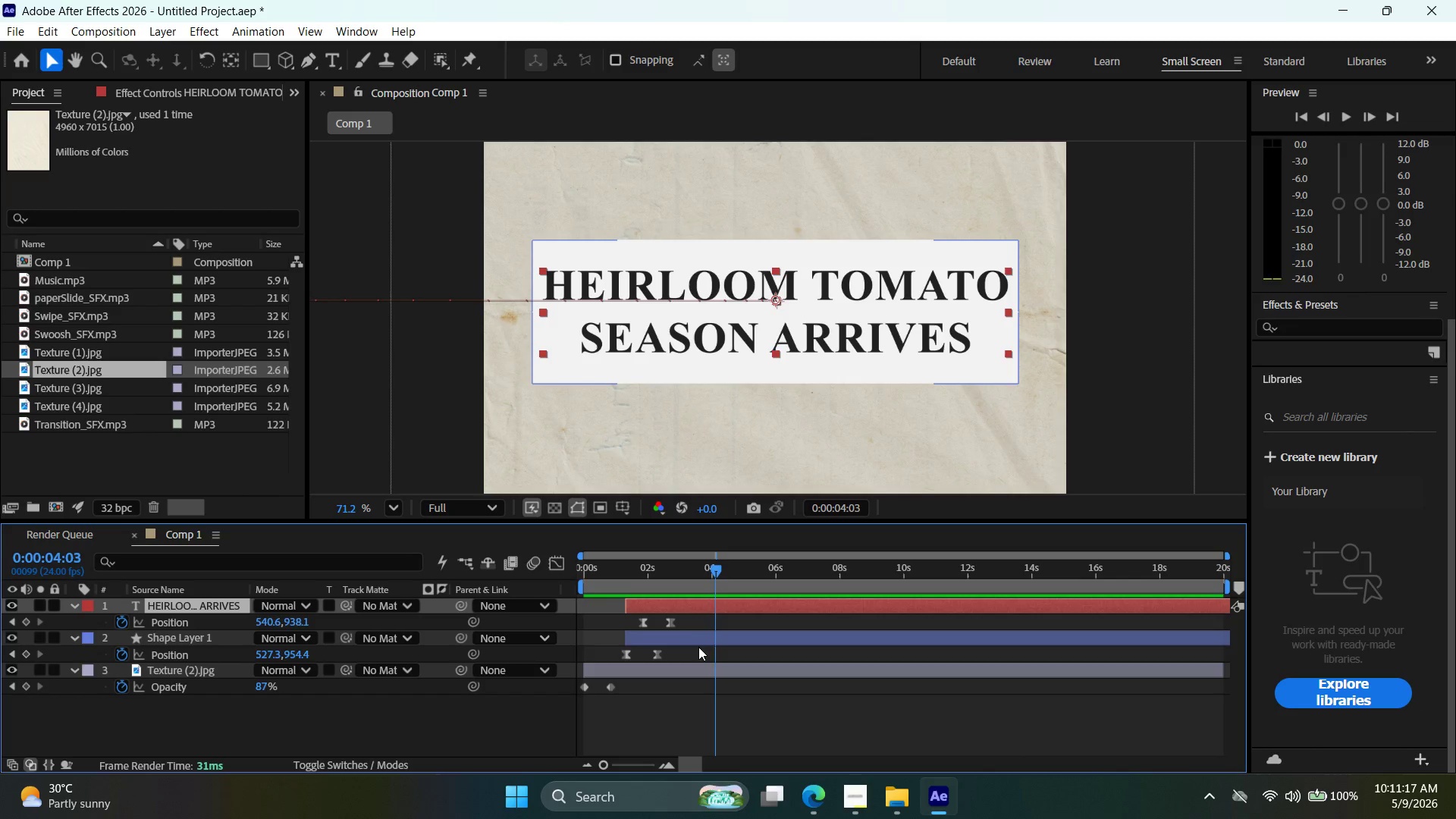 
key(Shift+ShiftLeft)
 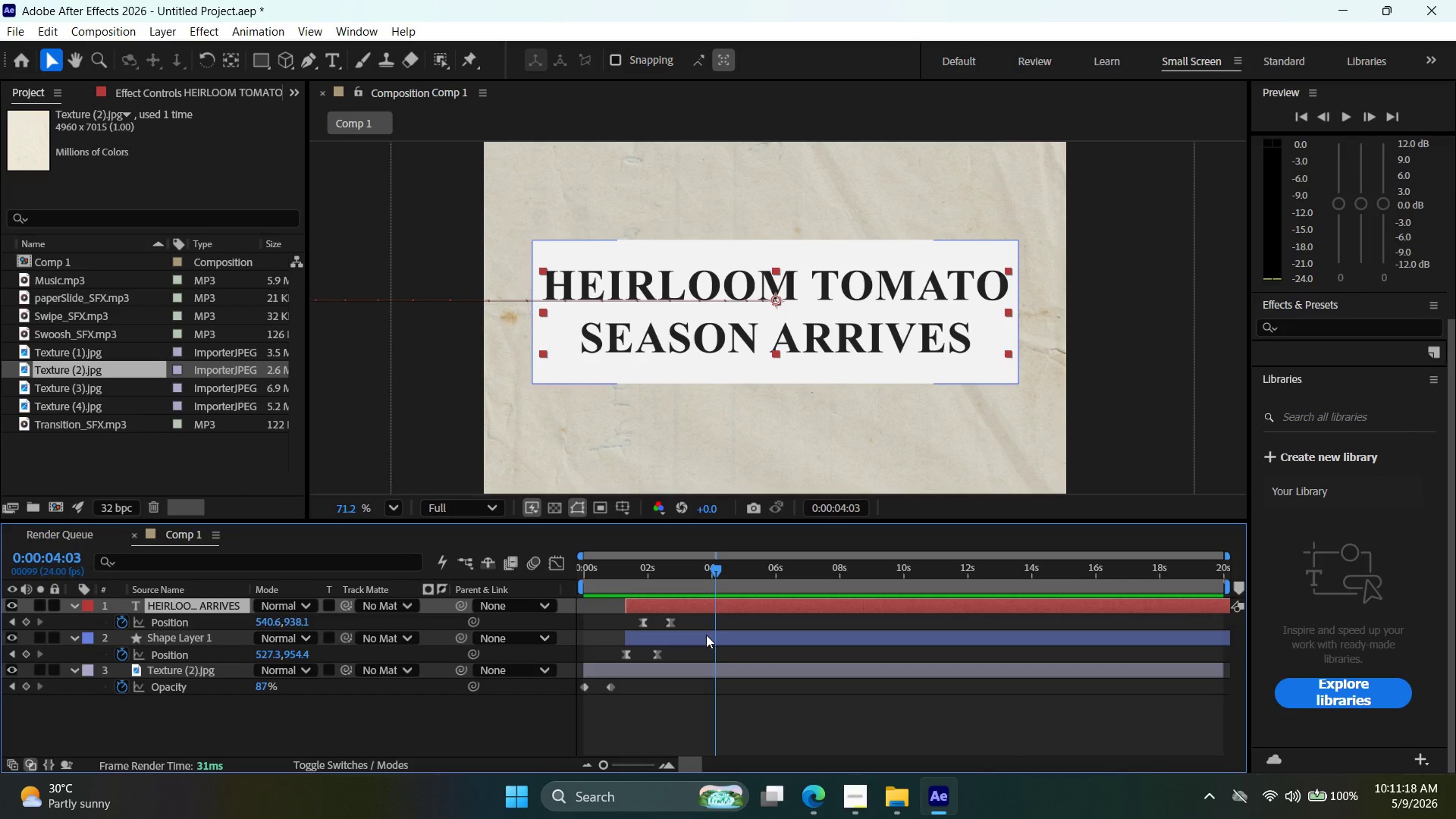 
hold_key(key=ControlLeft, duration=0.62)
left_click([706, 635])
 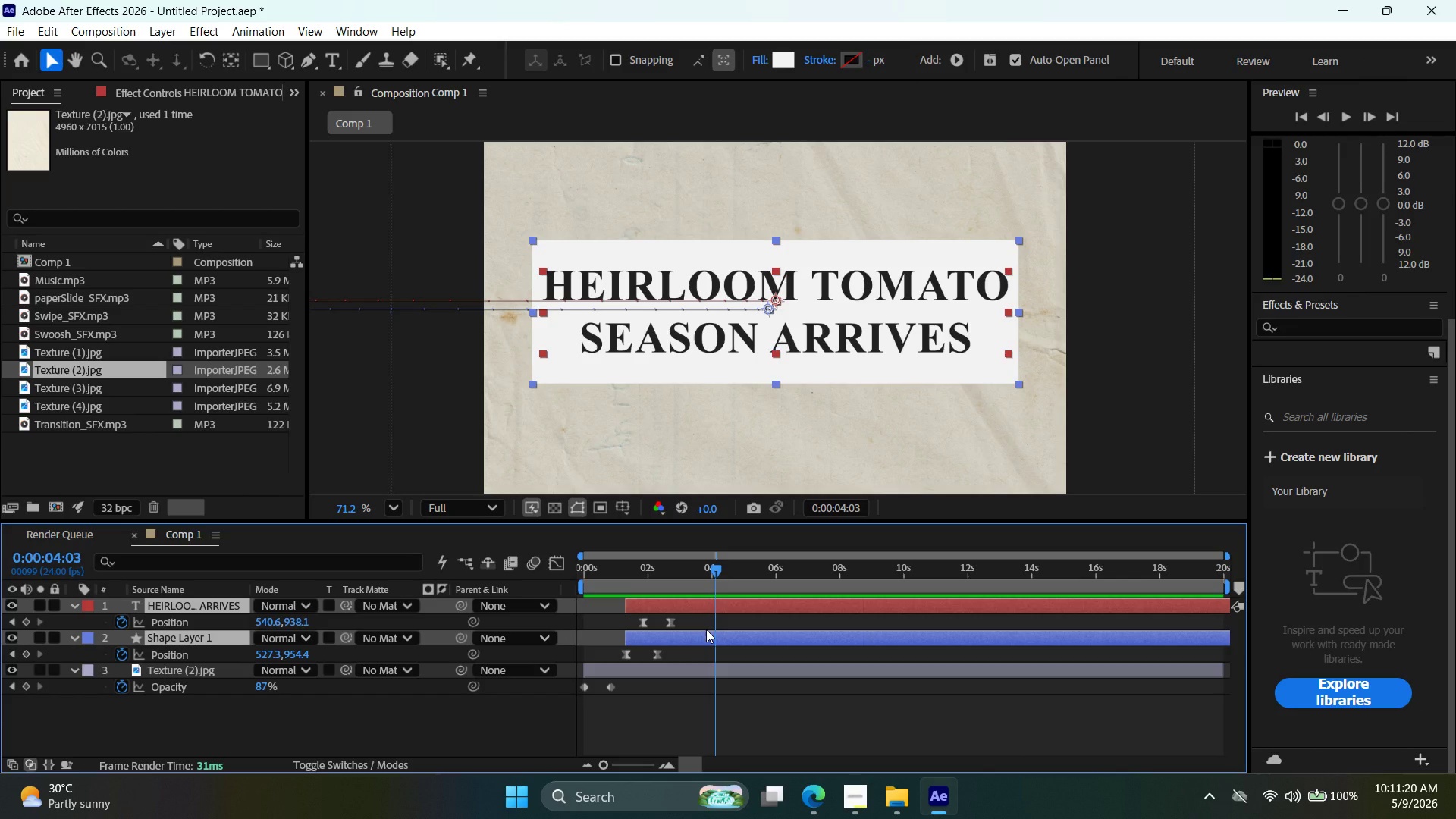 
hold_key(key=ArrowUp, duration=1.5)
 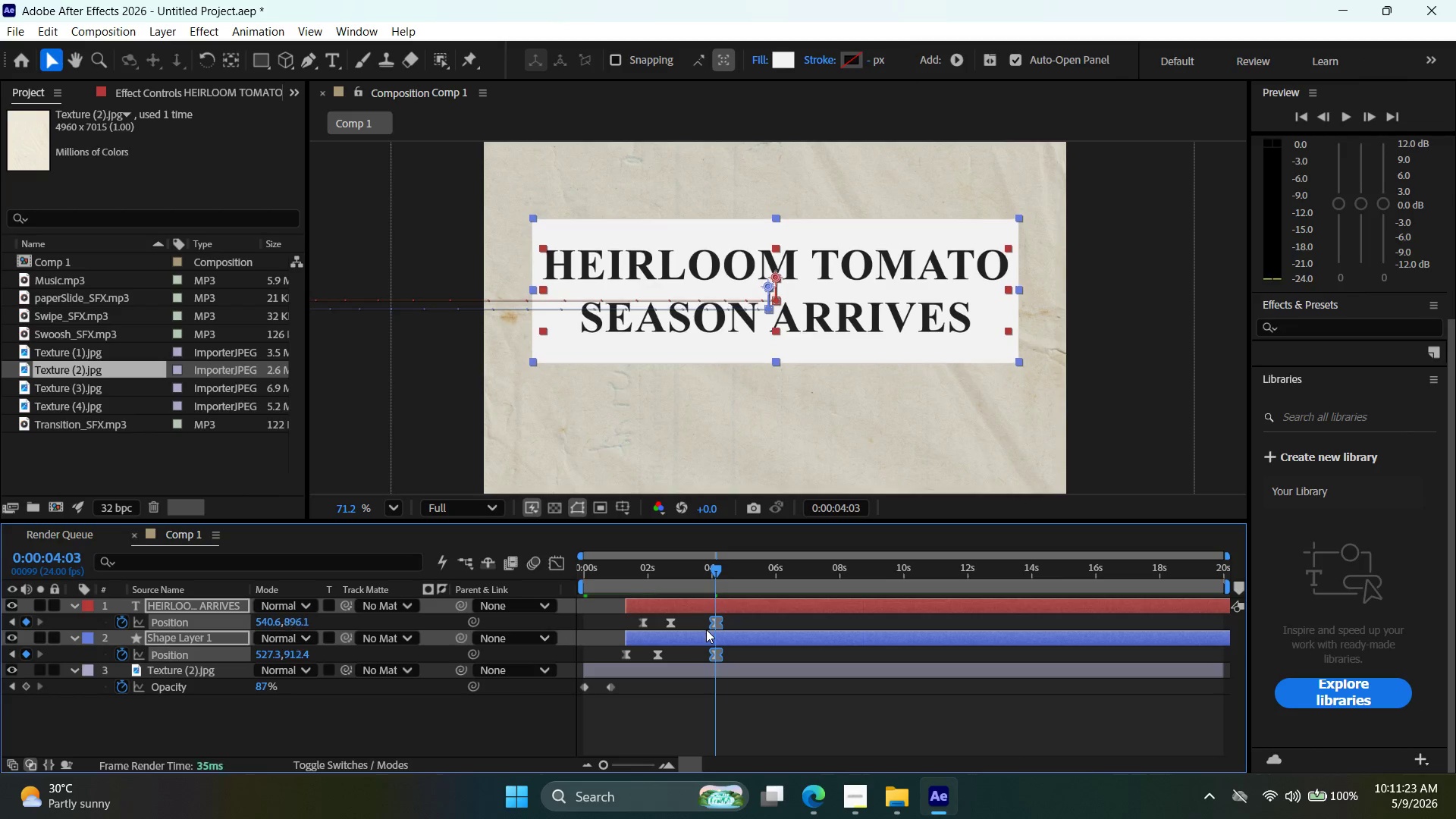 
hold_key(key=ArrowUp, duration=1.51)
 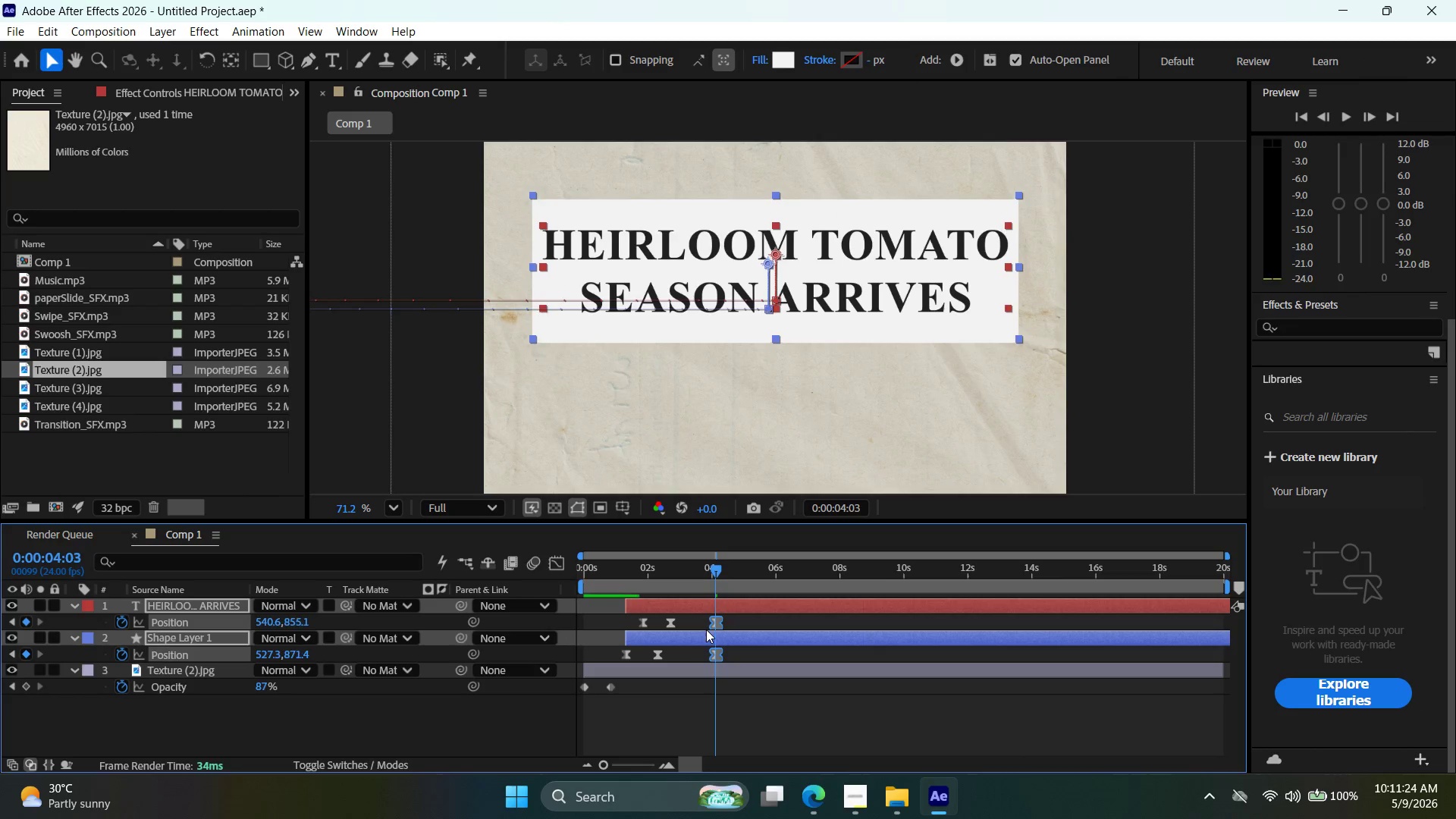 
hold_key(key=ArrowUp, duration=1.5)
 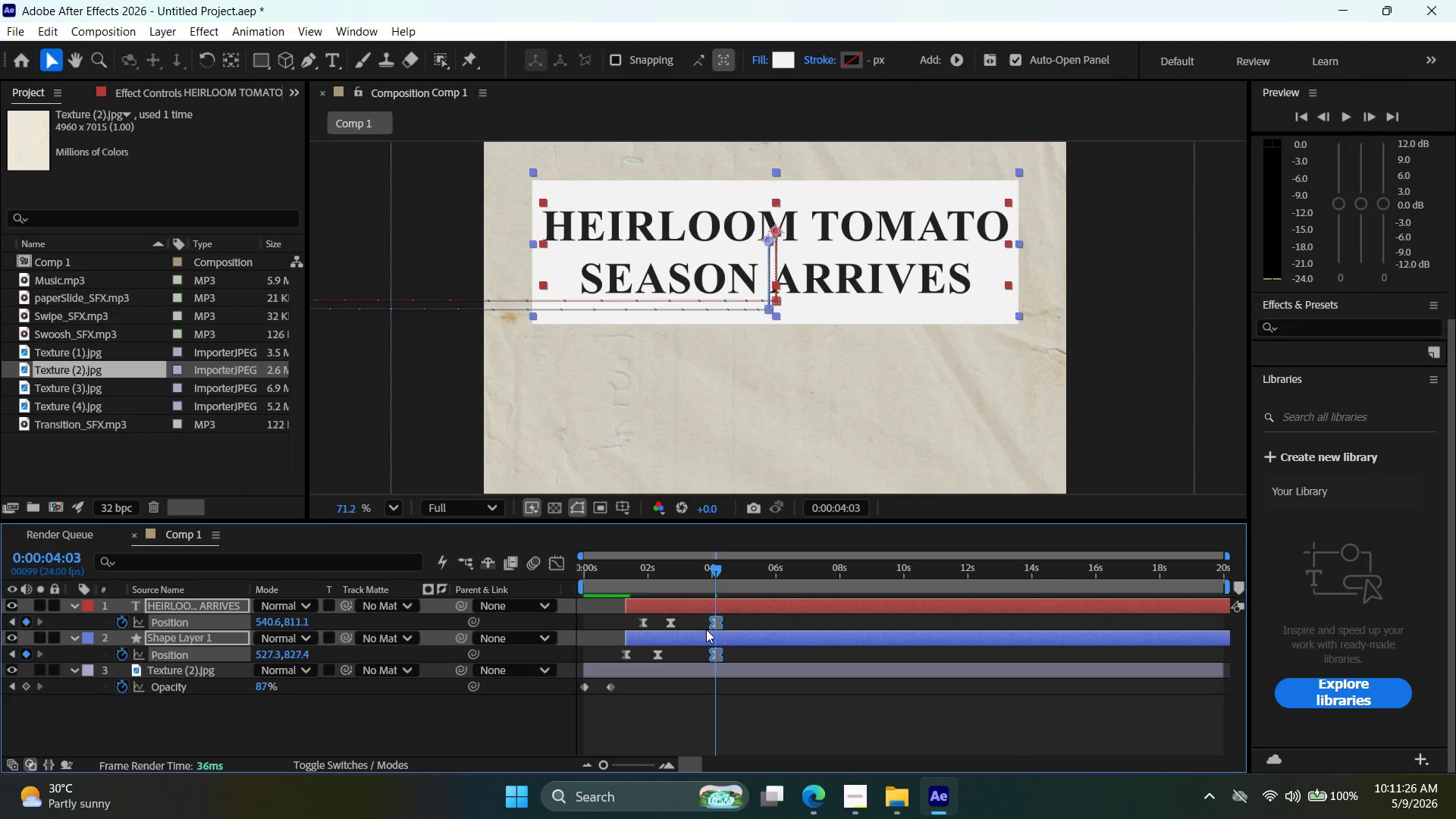 
hold_key(key=ArrowUp, duration=1.44)
 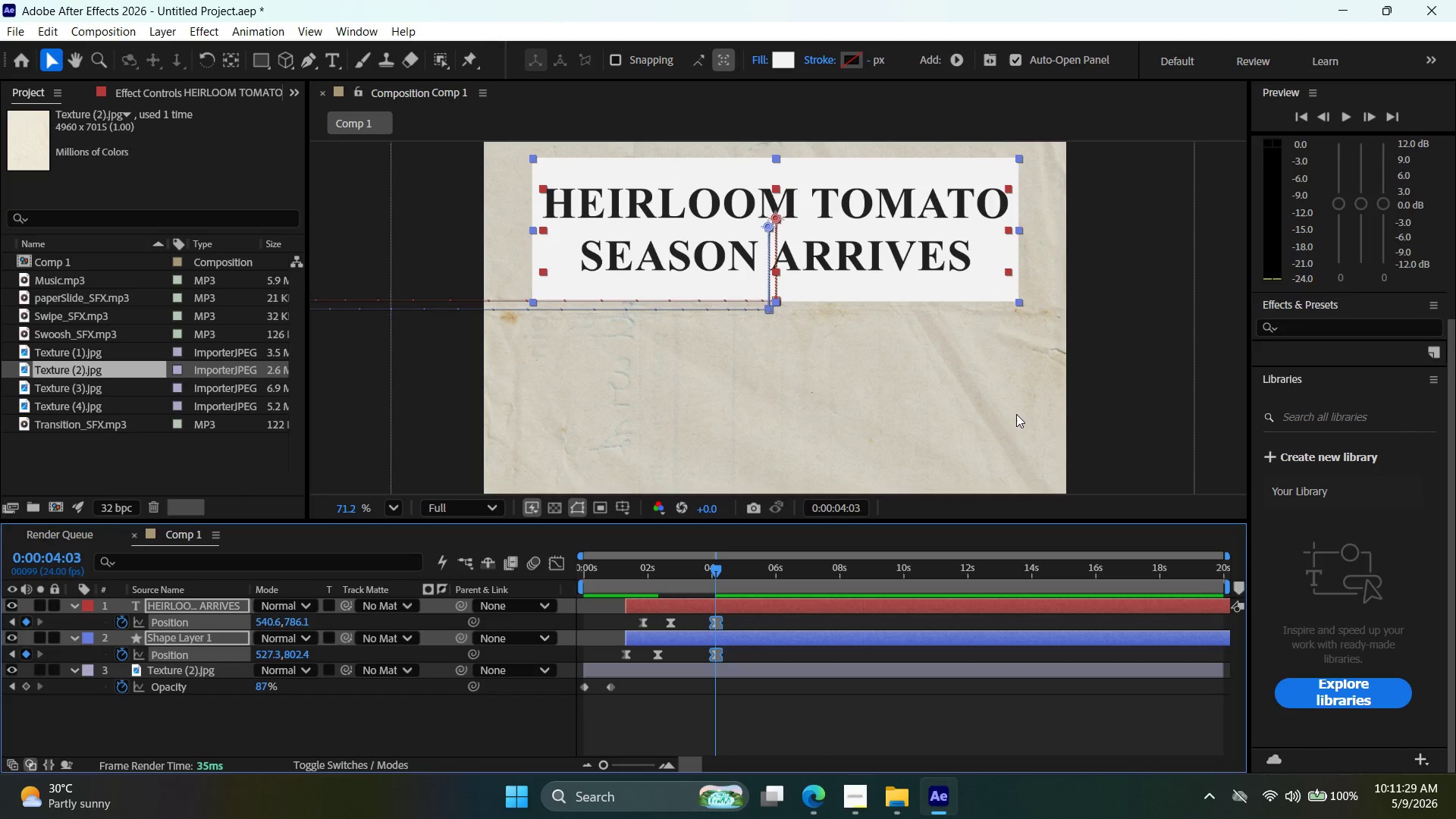 
key(Control+Z)
 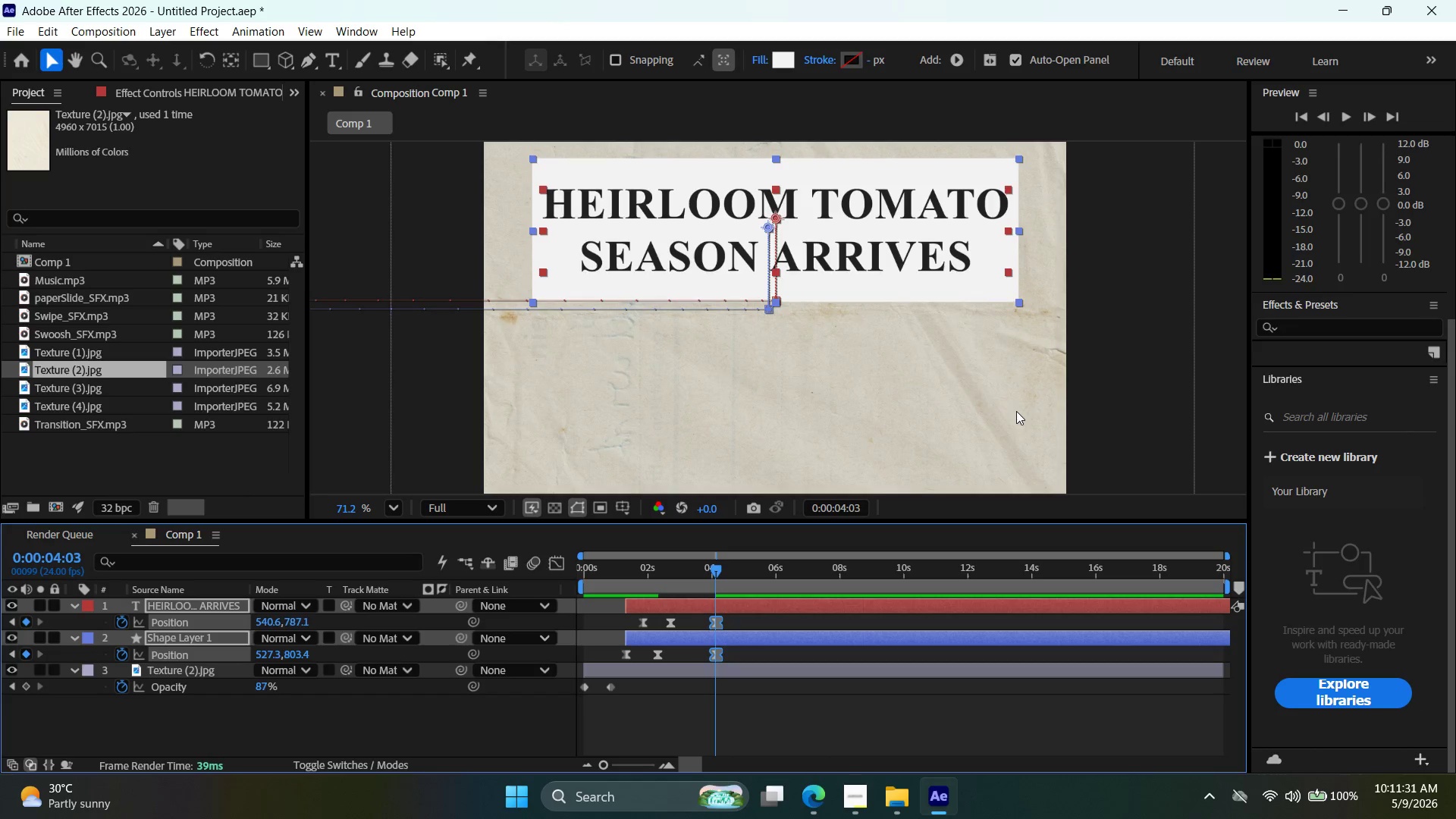 
key(Control+Z)
 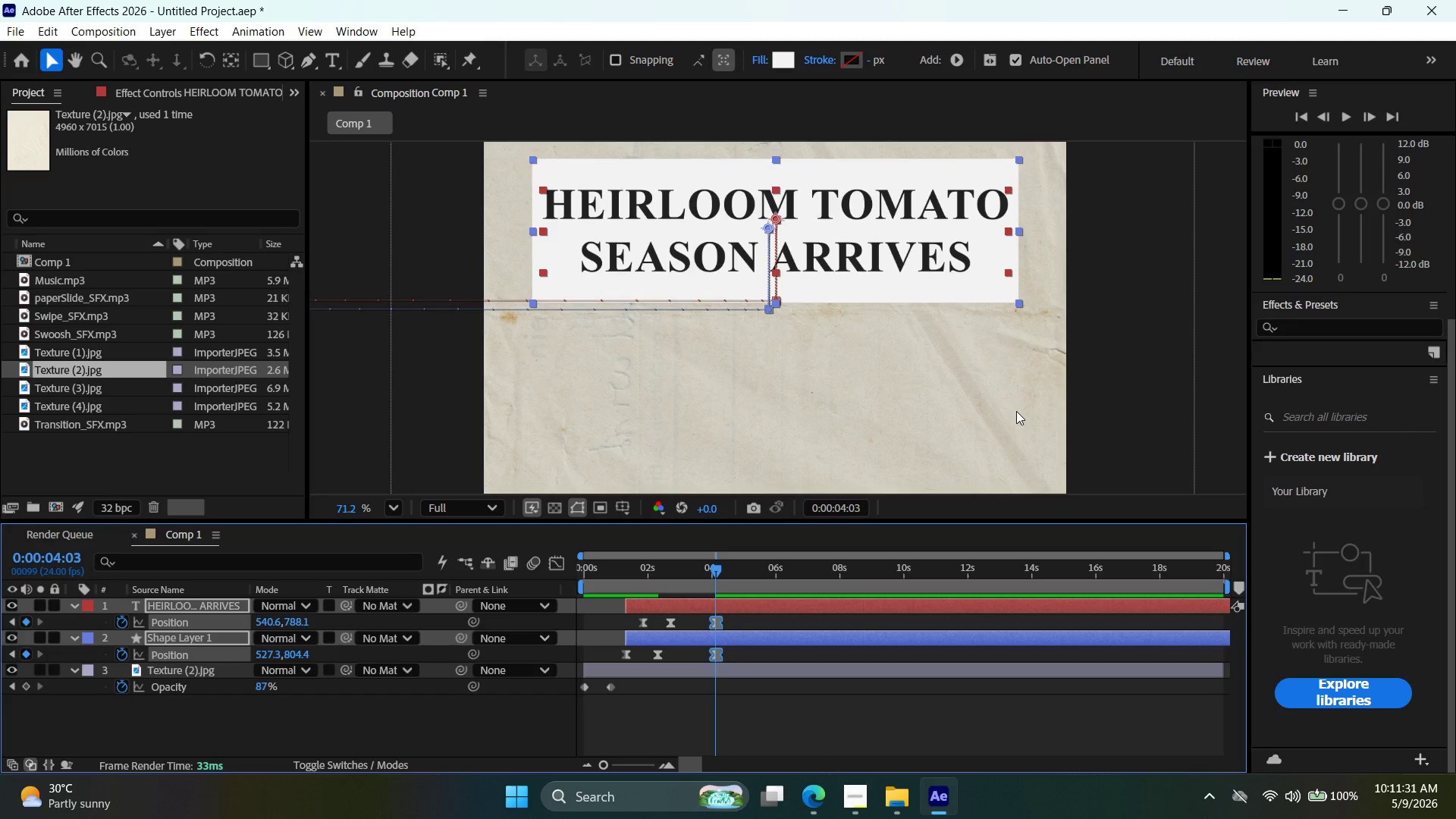 
hold_key(key=Z, duration=1.17)
 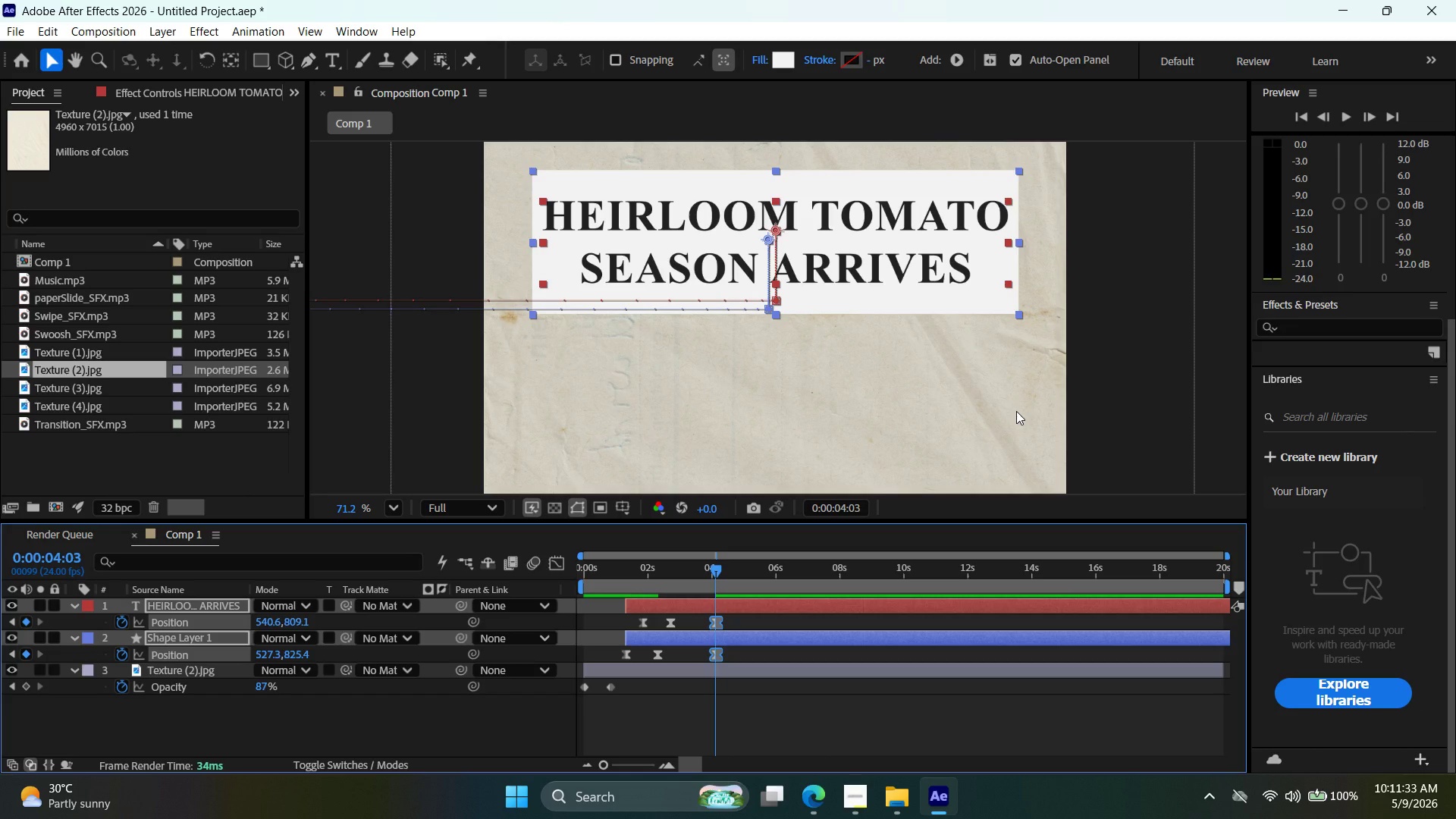 
hold_key(key=Z, duration=0.5)
 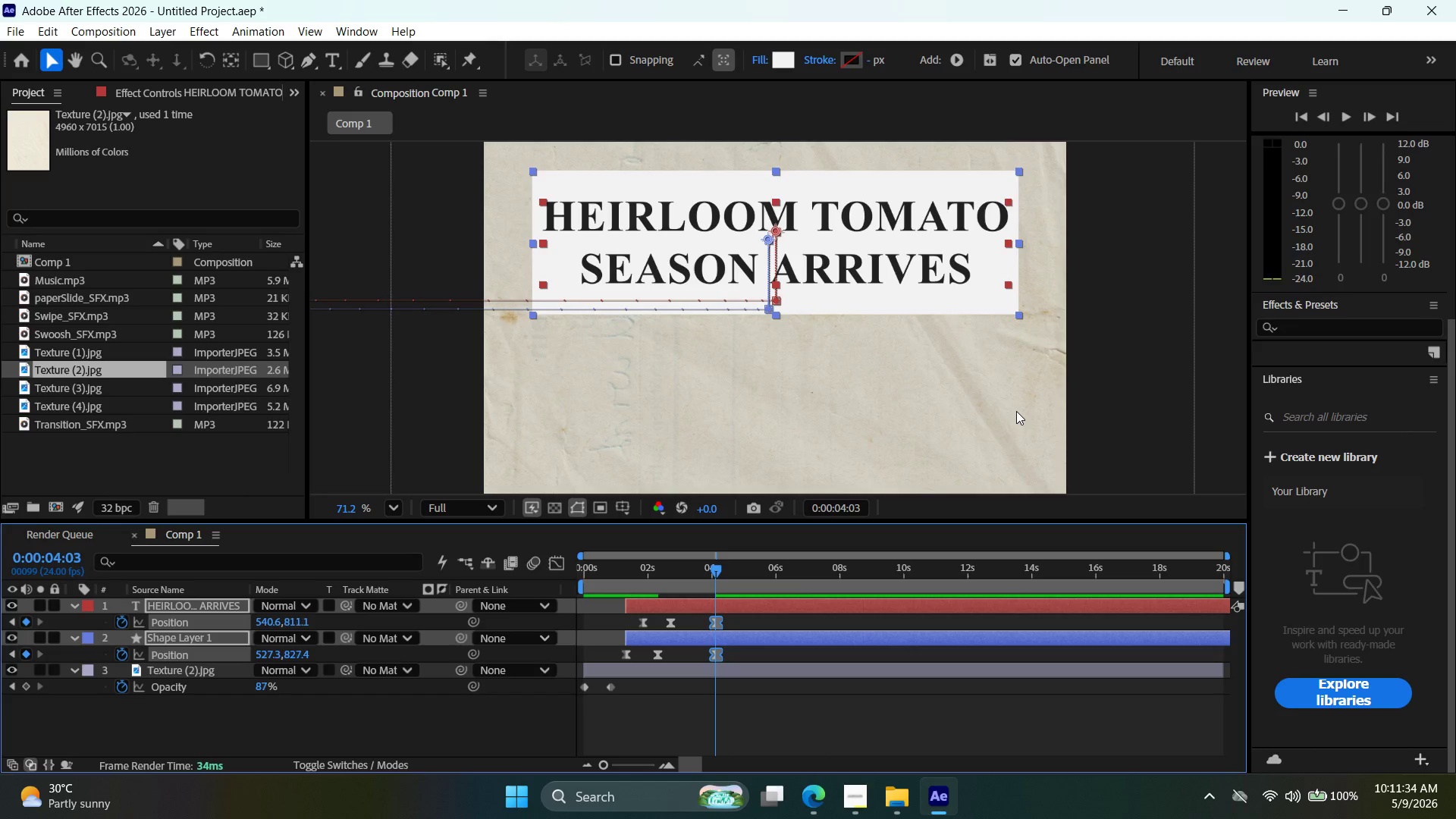 
hold_key(key=Z, duration=0.98)
 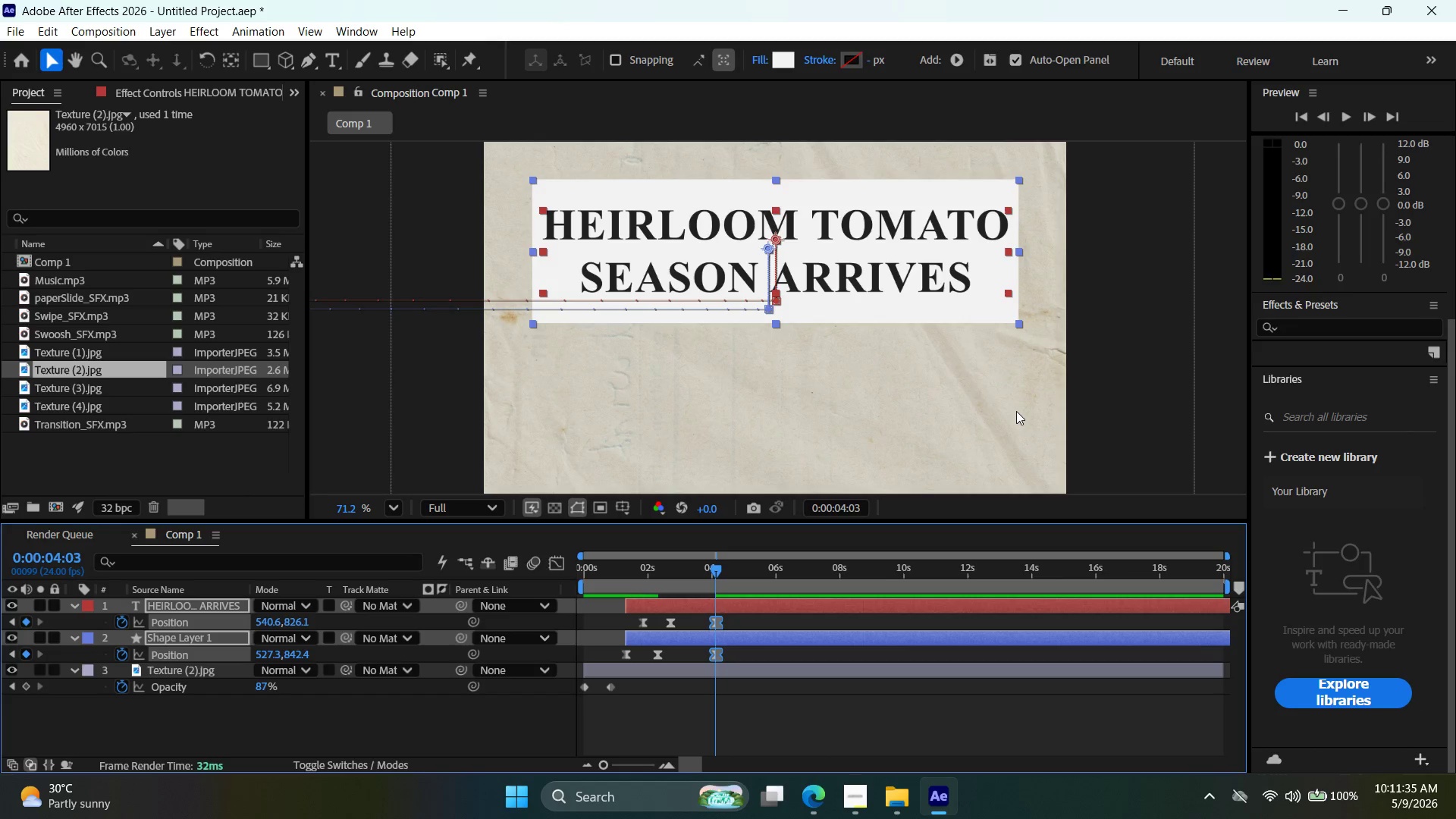 
key(Control+Shift+Z)
 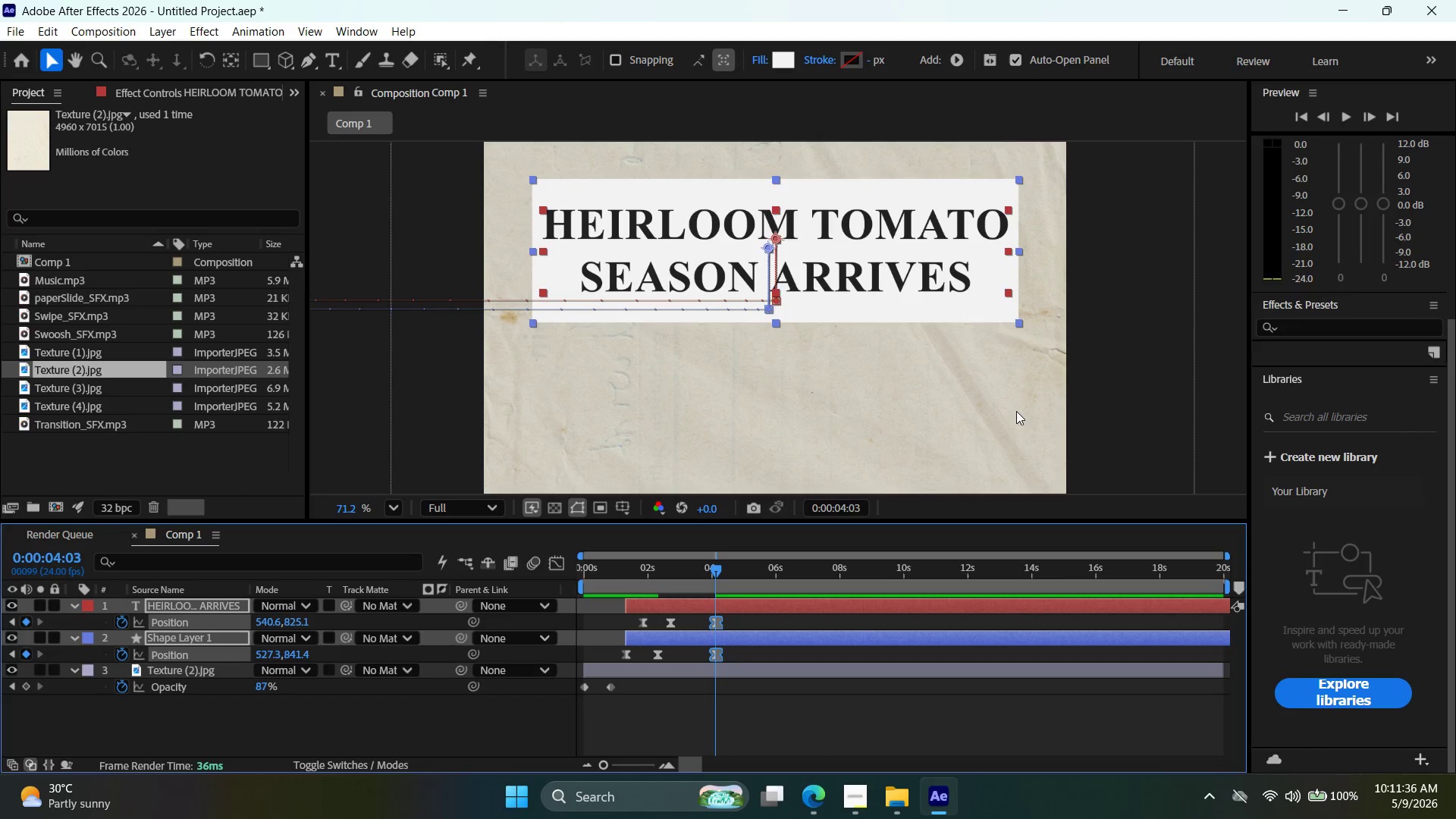 
key(Control+Shift+Z)
 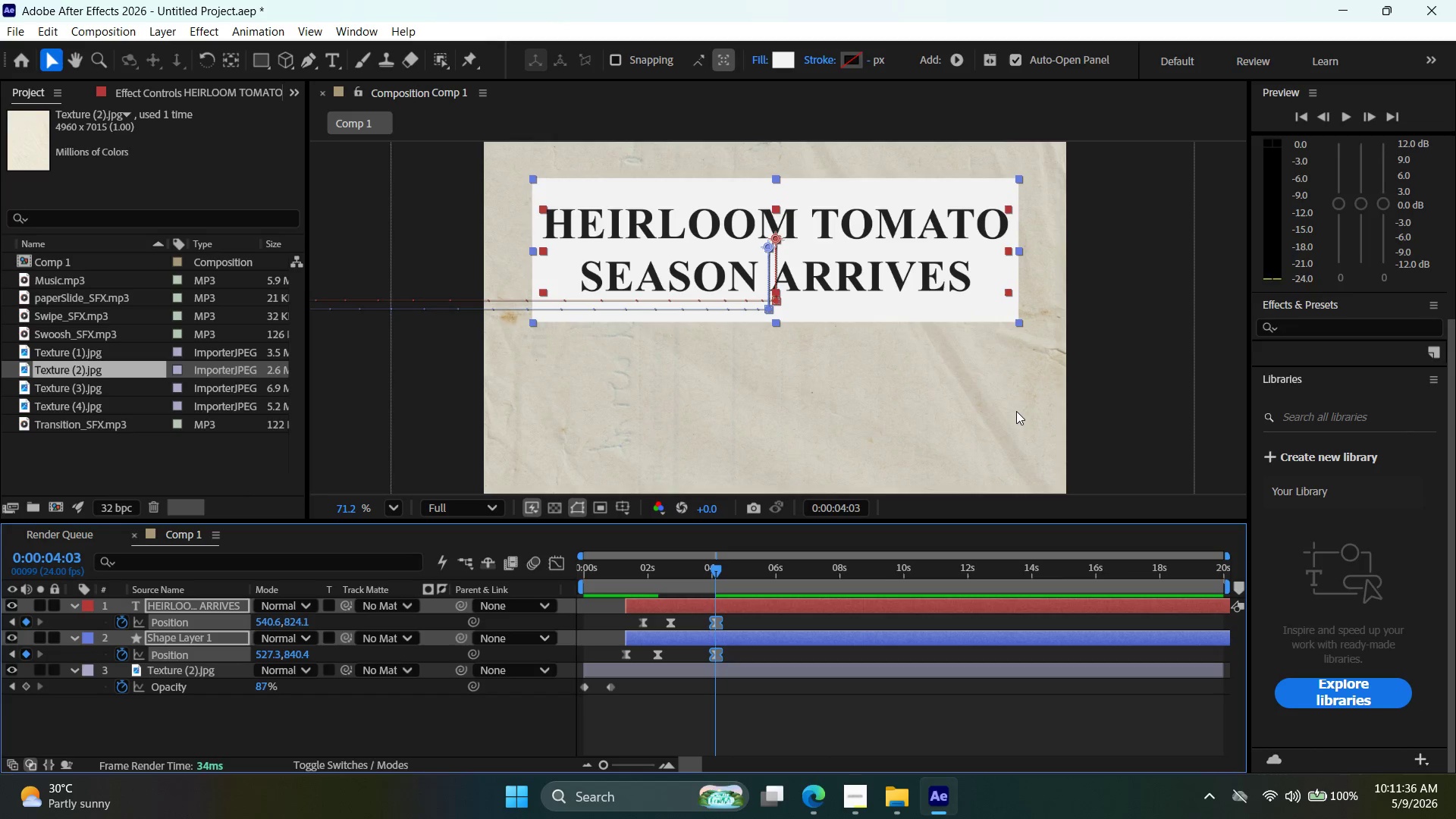 
key(Control+Shift+Z)
 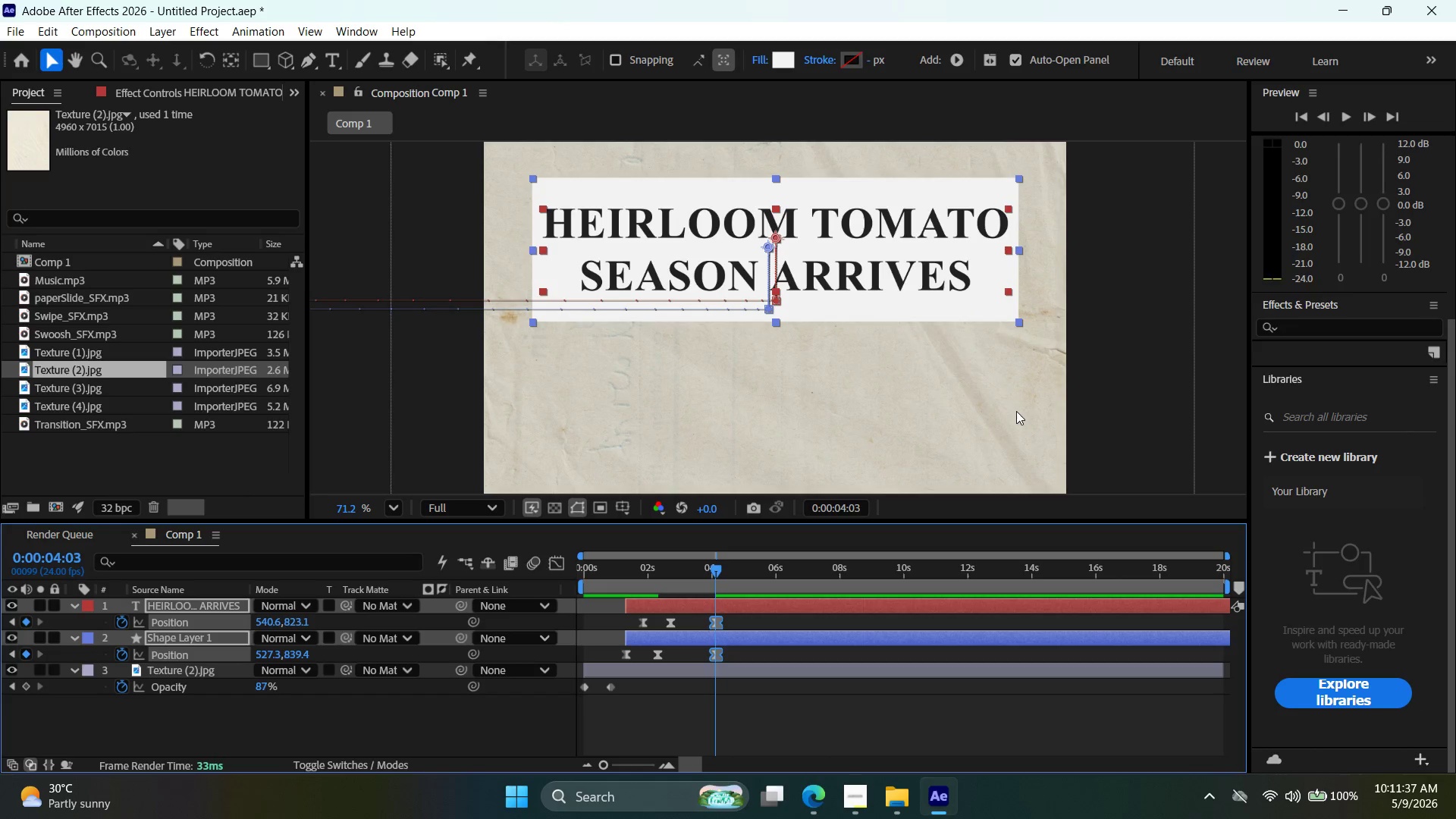 
key(Control+Shift+Z)
 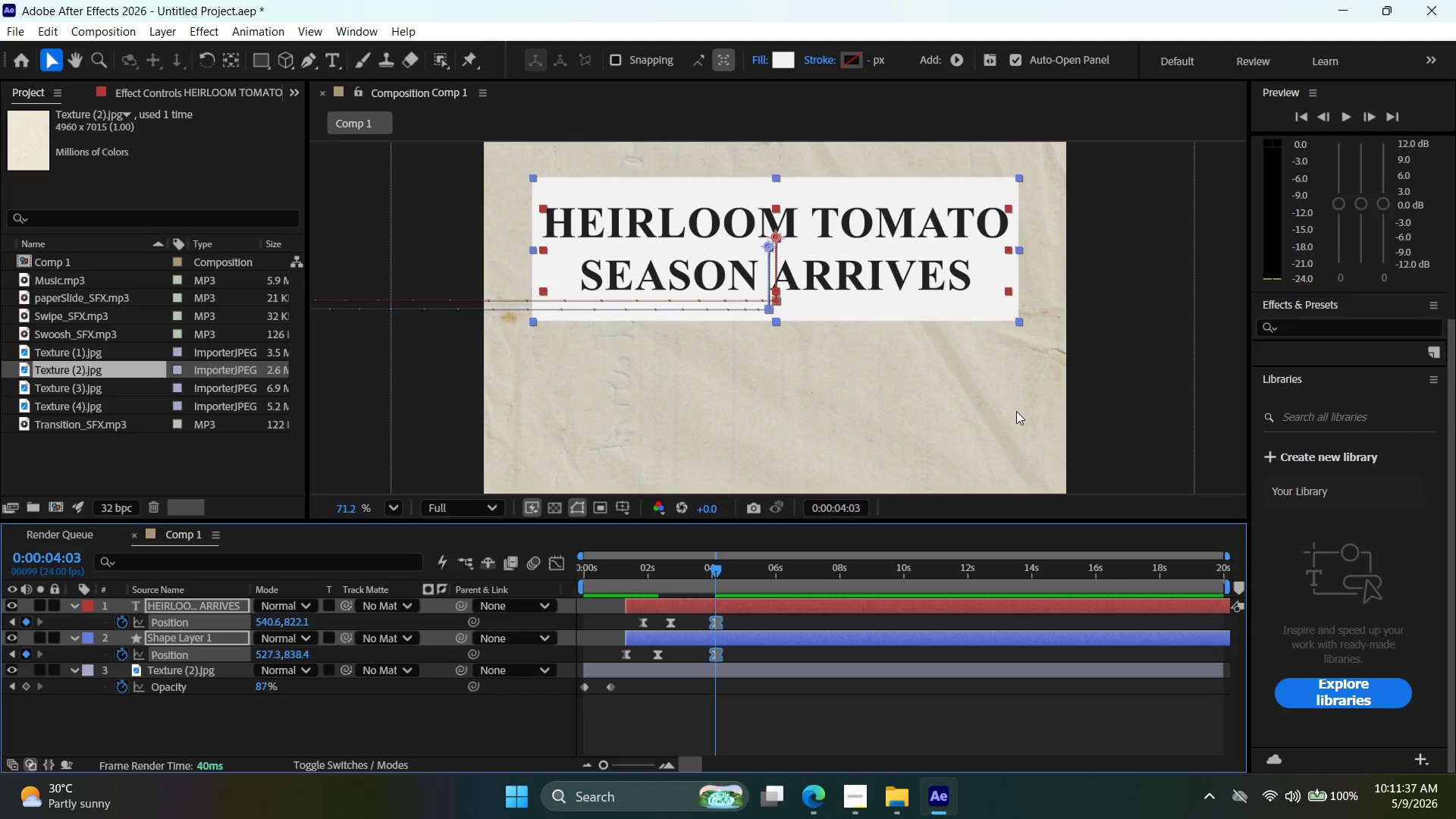 
key(Control+Shift+Z)
 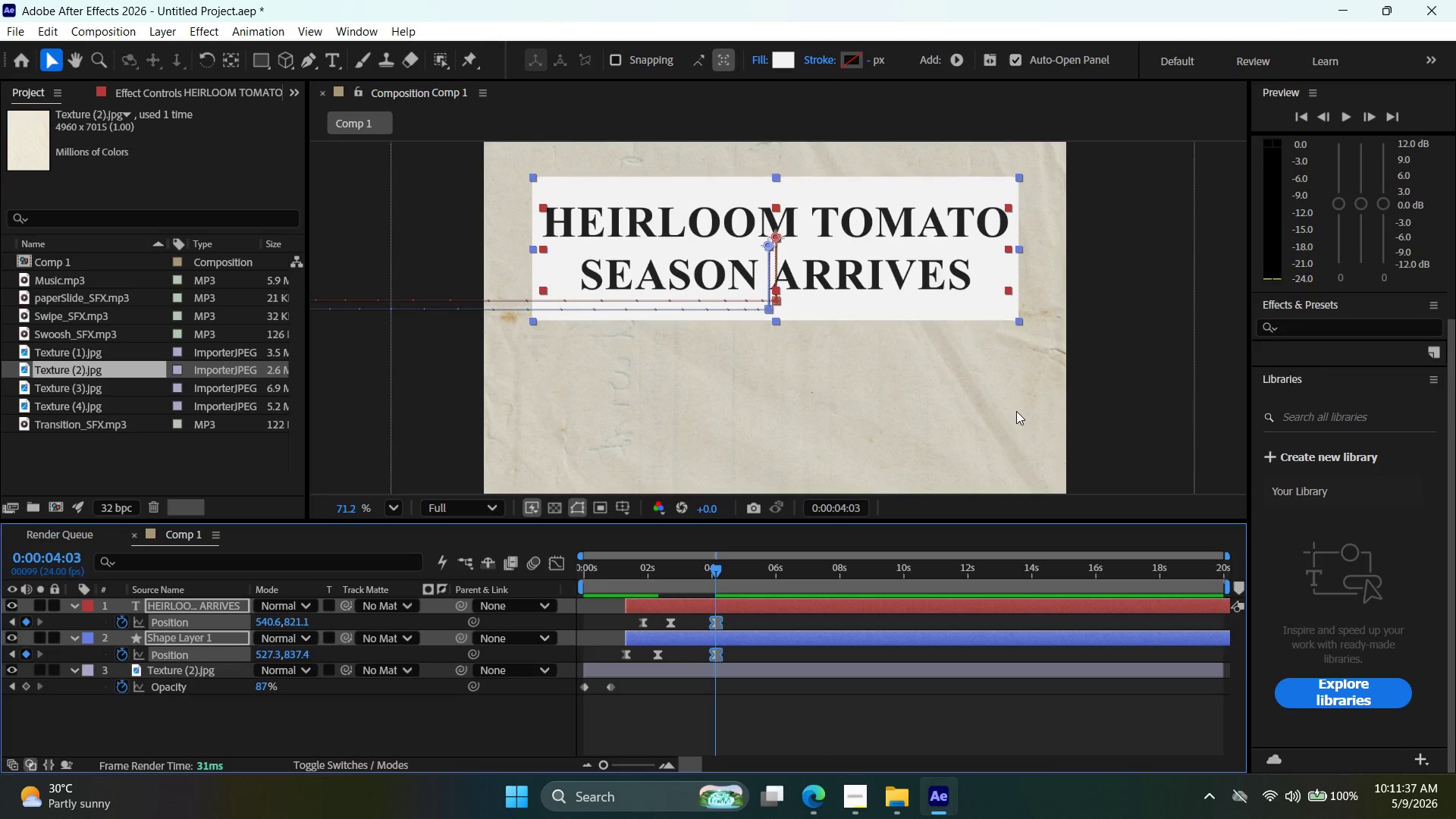 
key(Control+Shift+Z)
 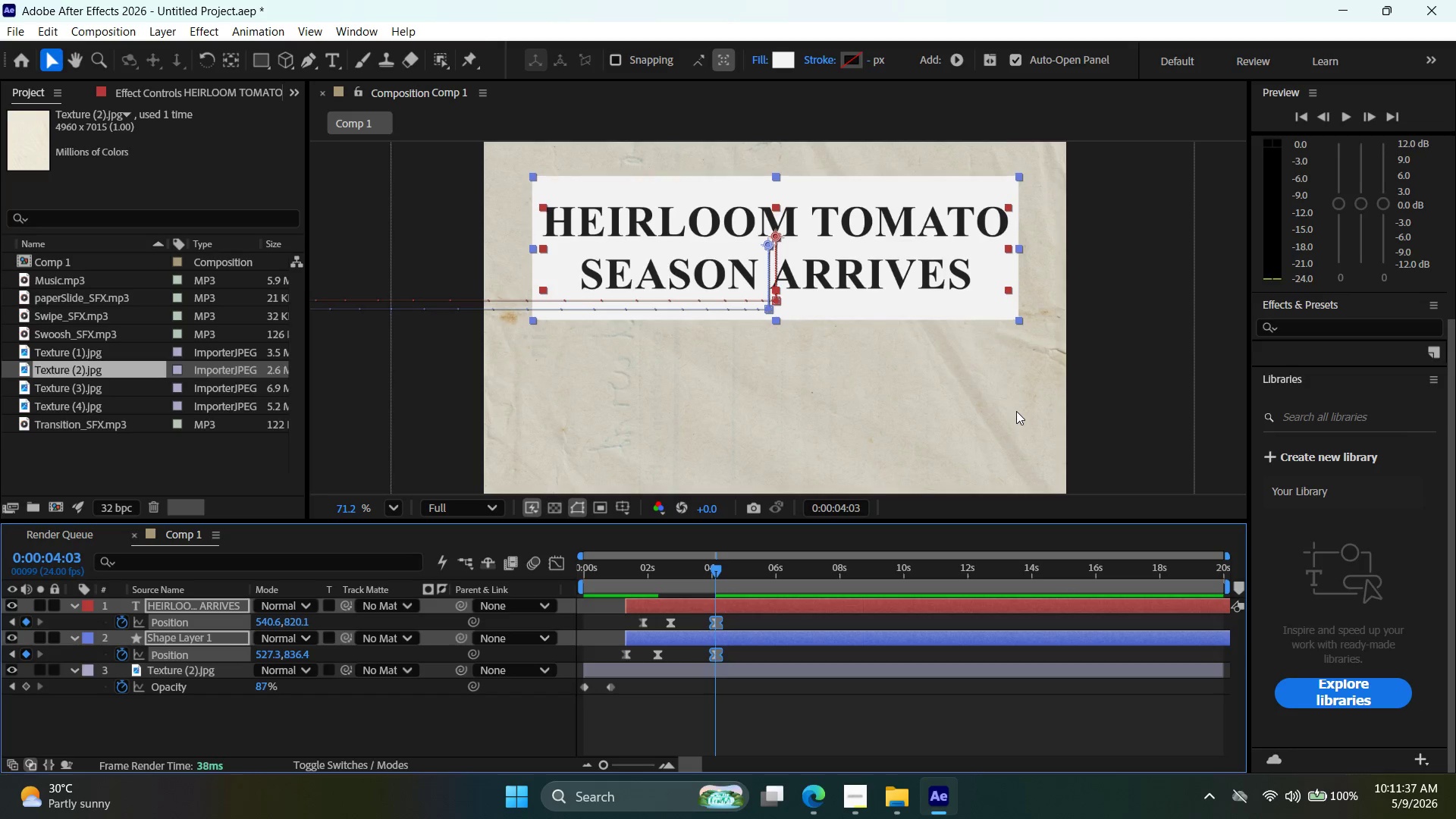 
key(Control+Shift+Z)
 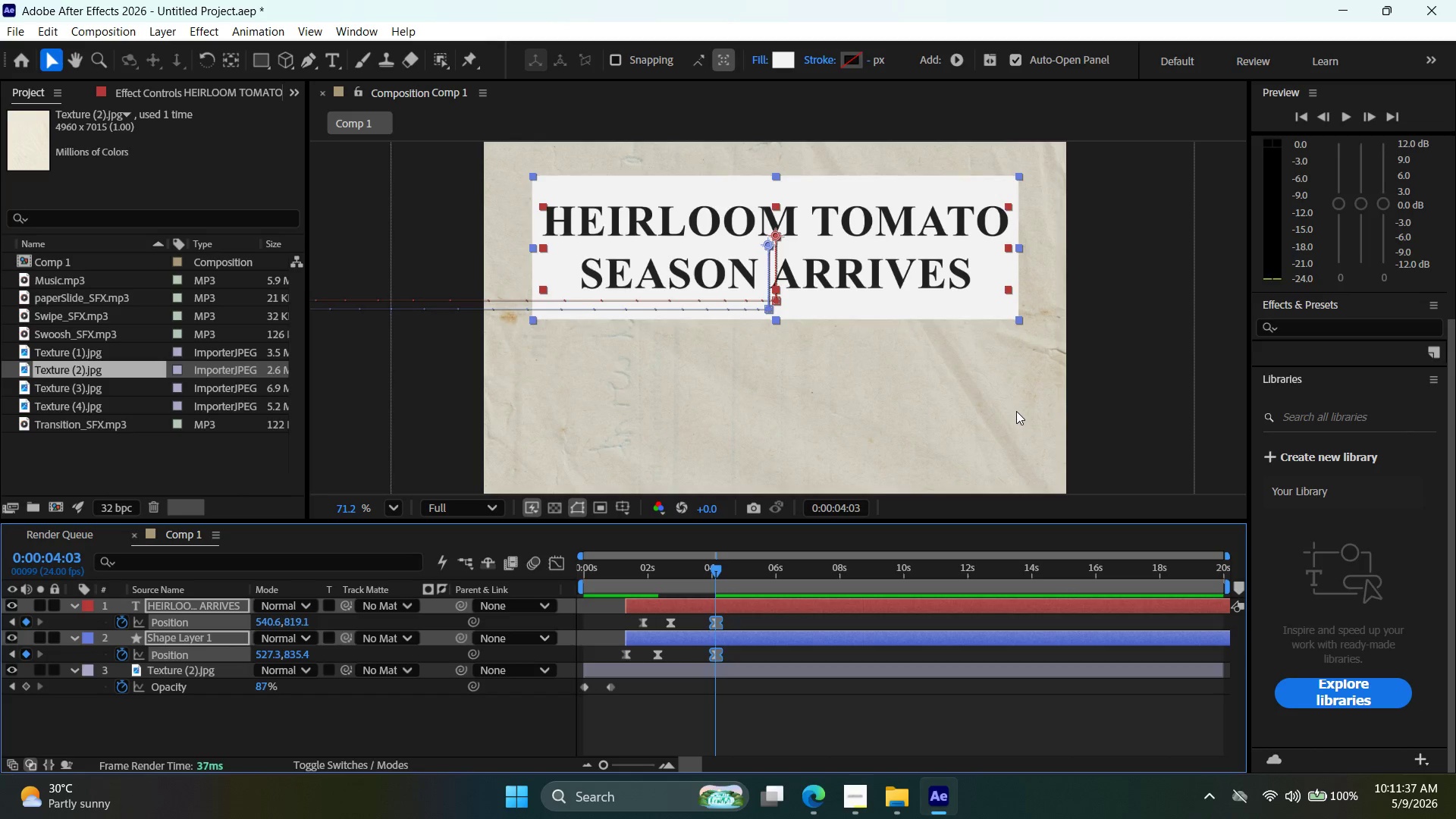 
key(Control+Shift+Z)
 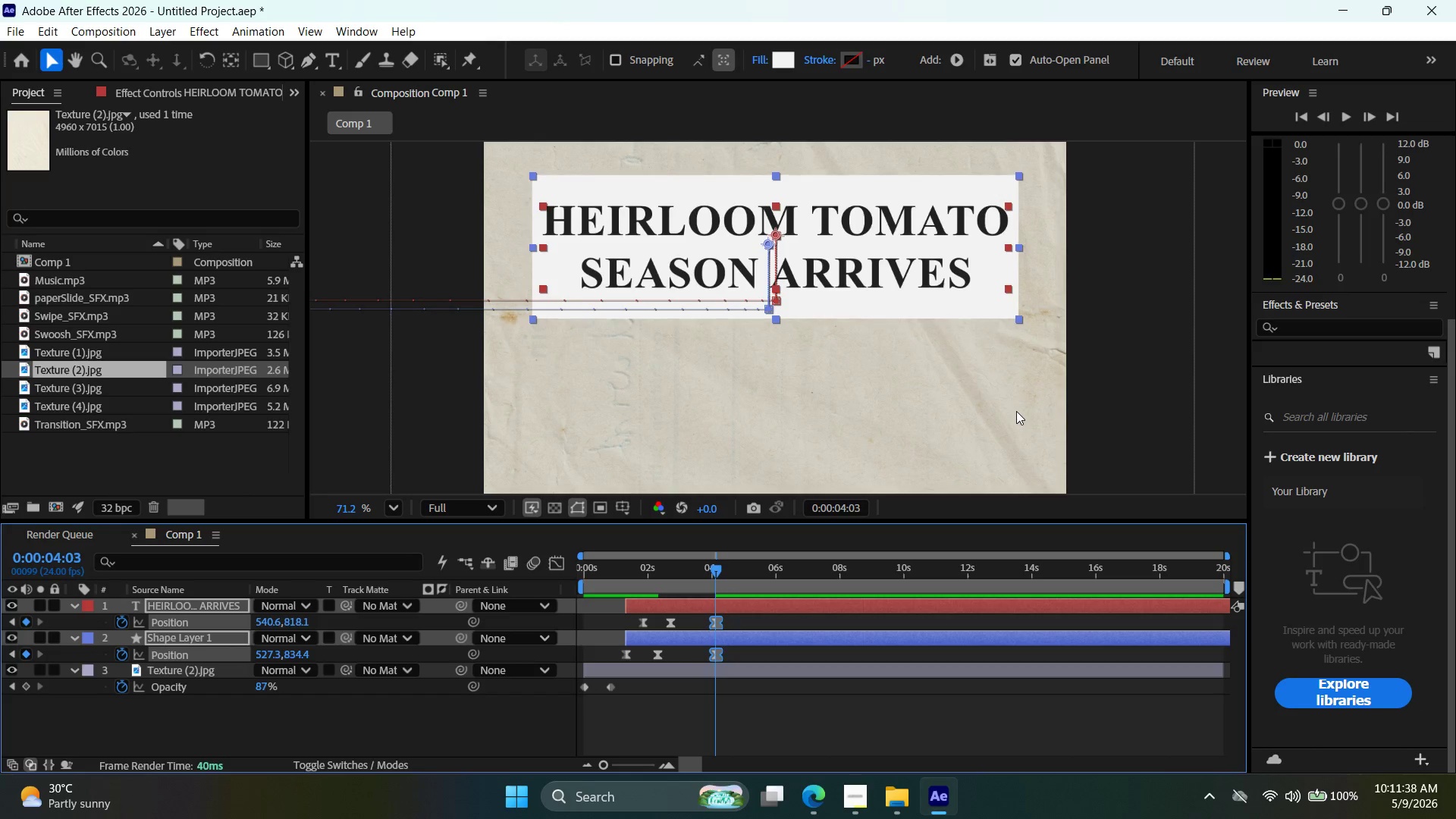 
key(Control+Shift+Z)
 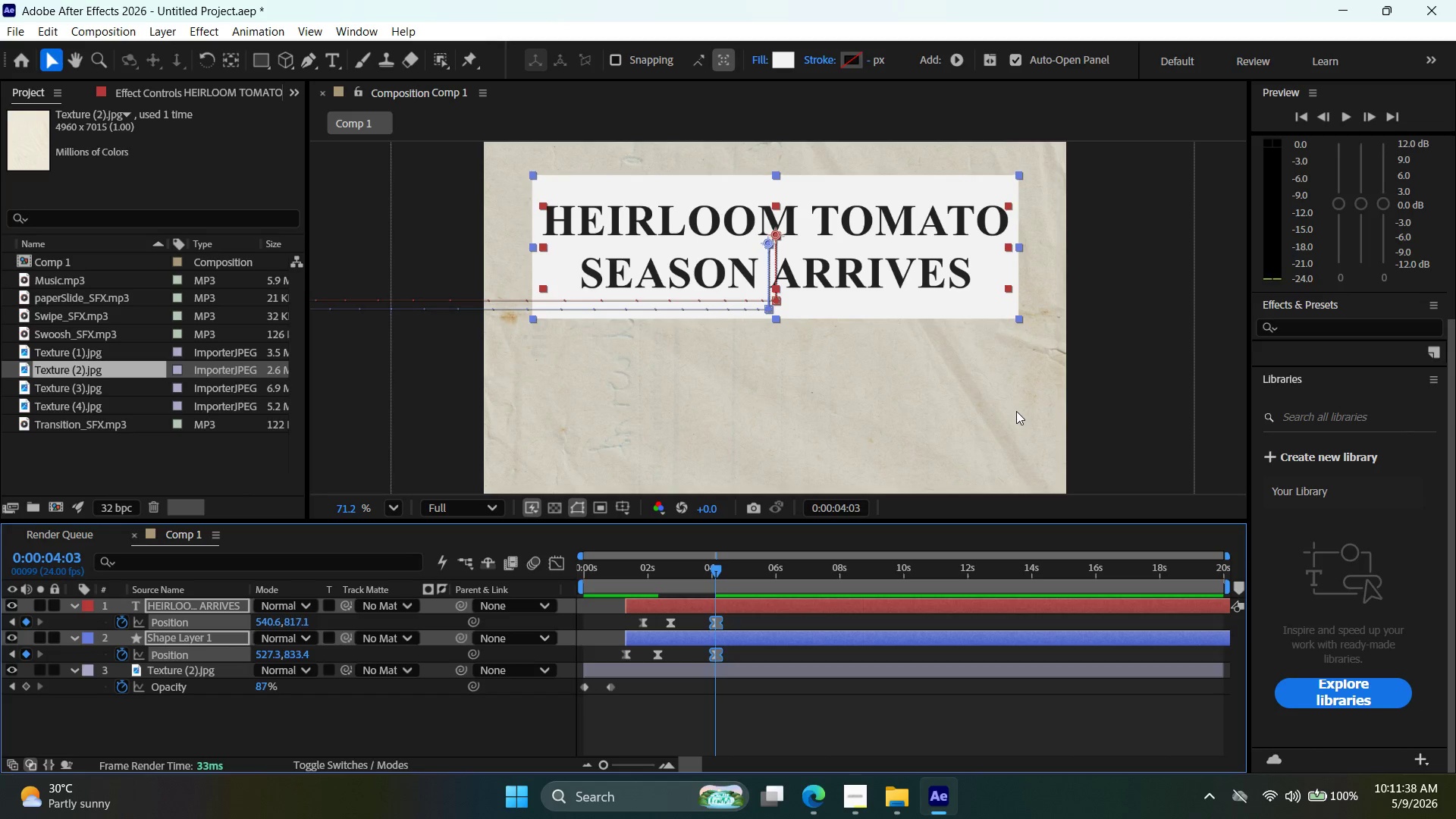 
key(Control+Shift+Z)
 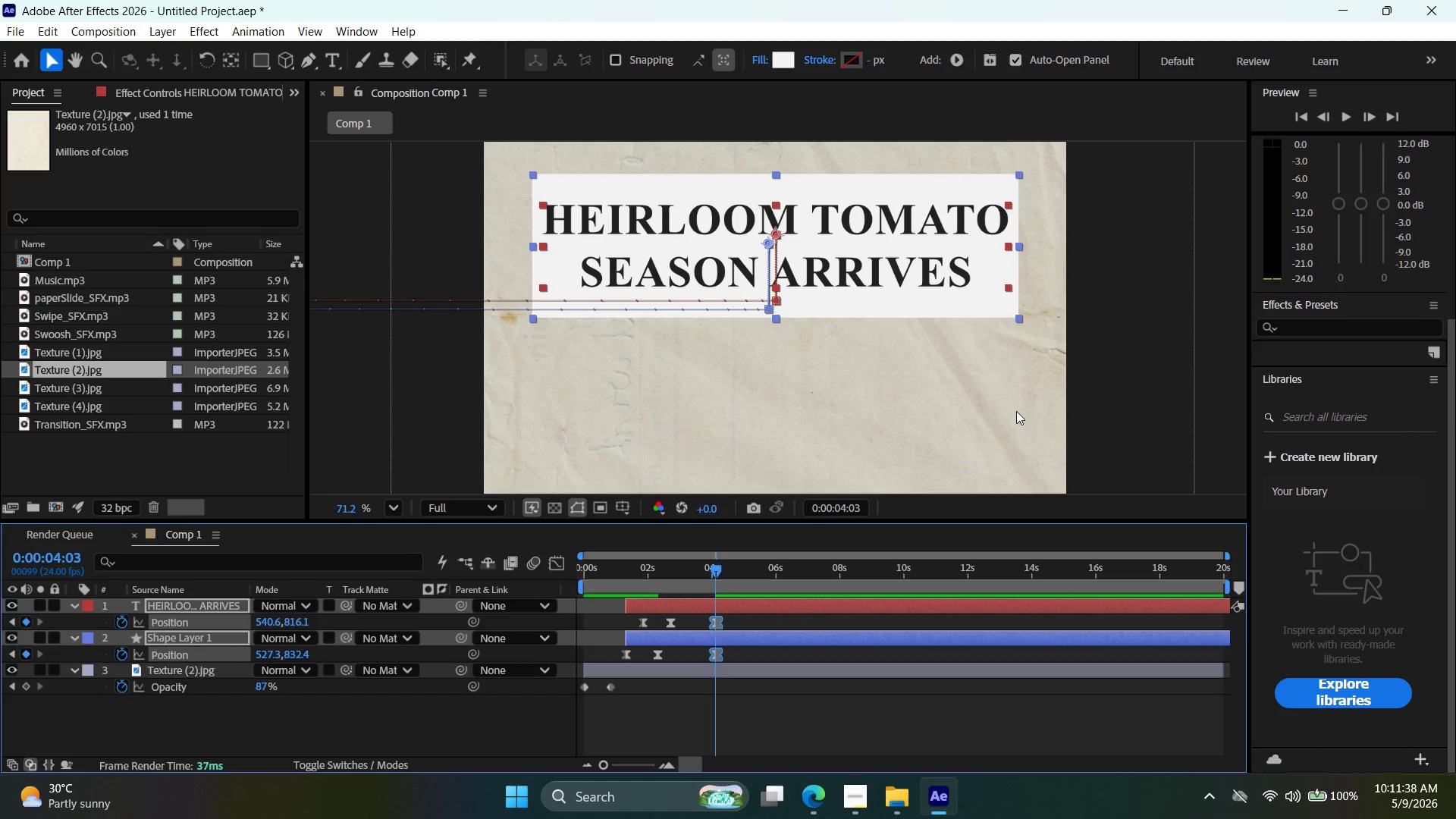 
key(Control+Shift+Z)
 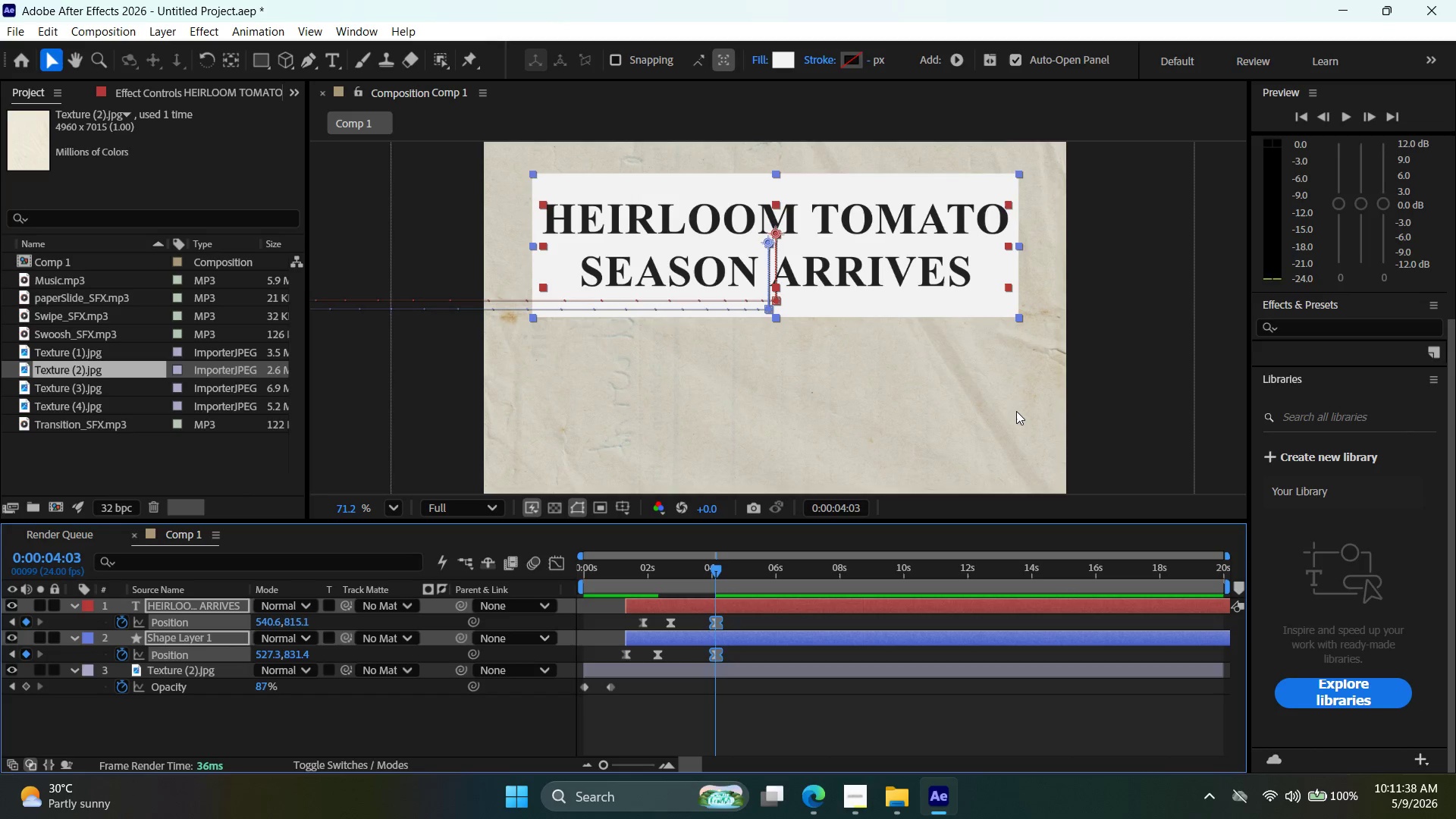 
key(Control+Shift+Z)
 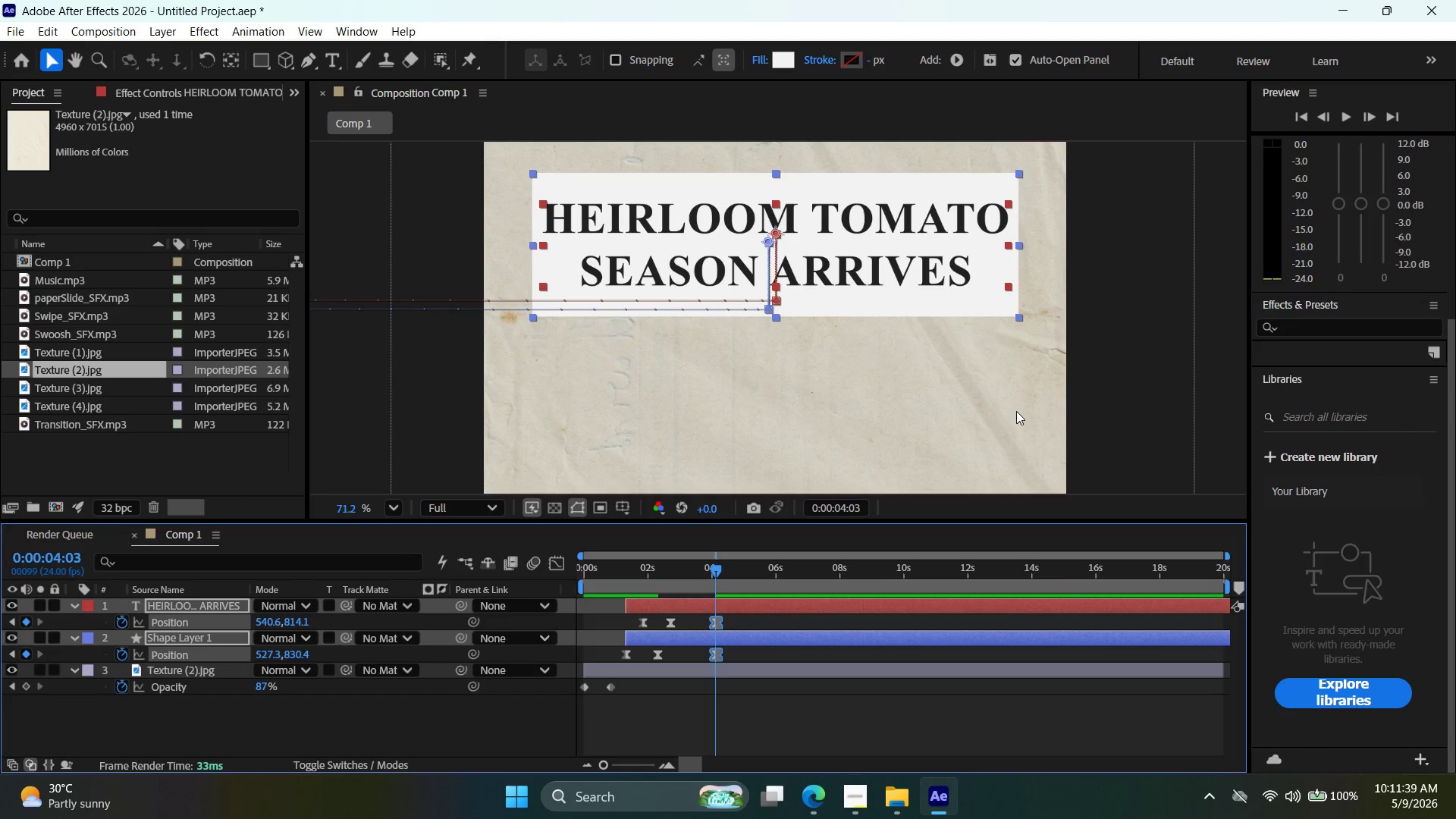 
key(Control+Shift+Z)
 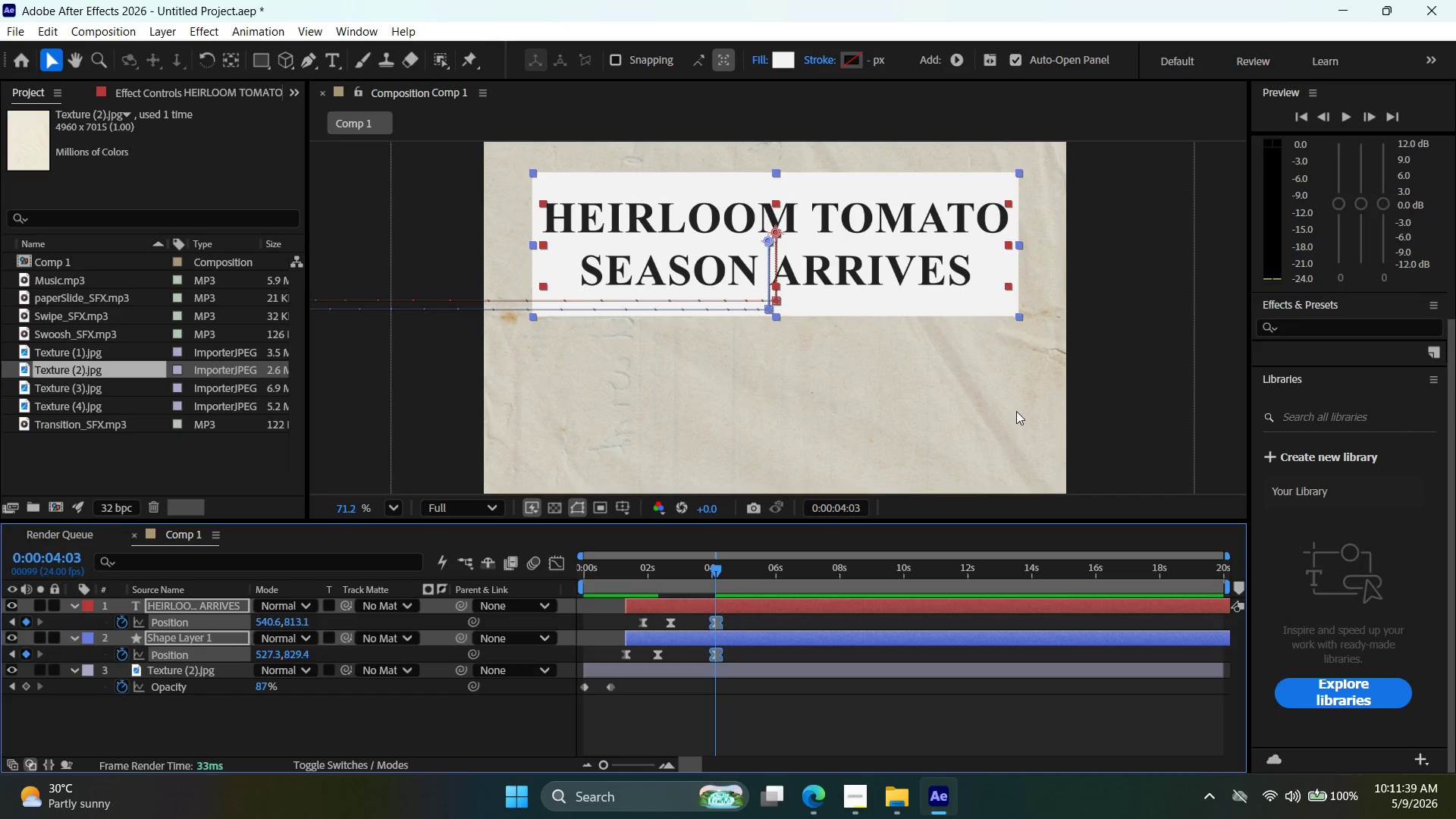 
key(Control+Shift+Z)
 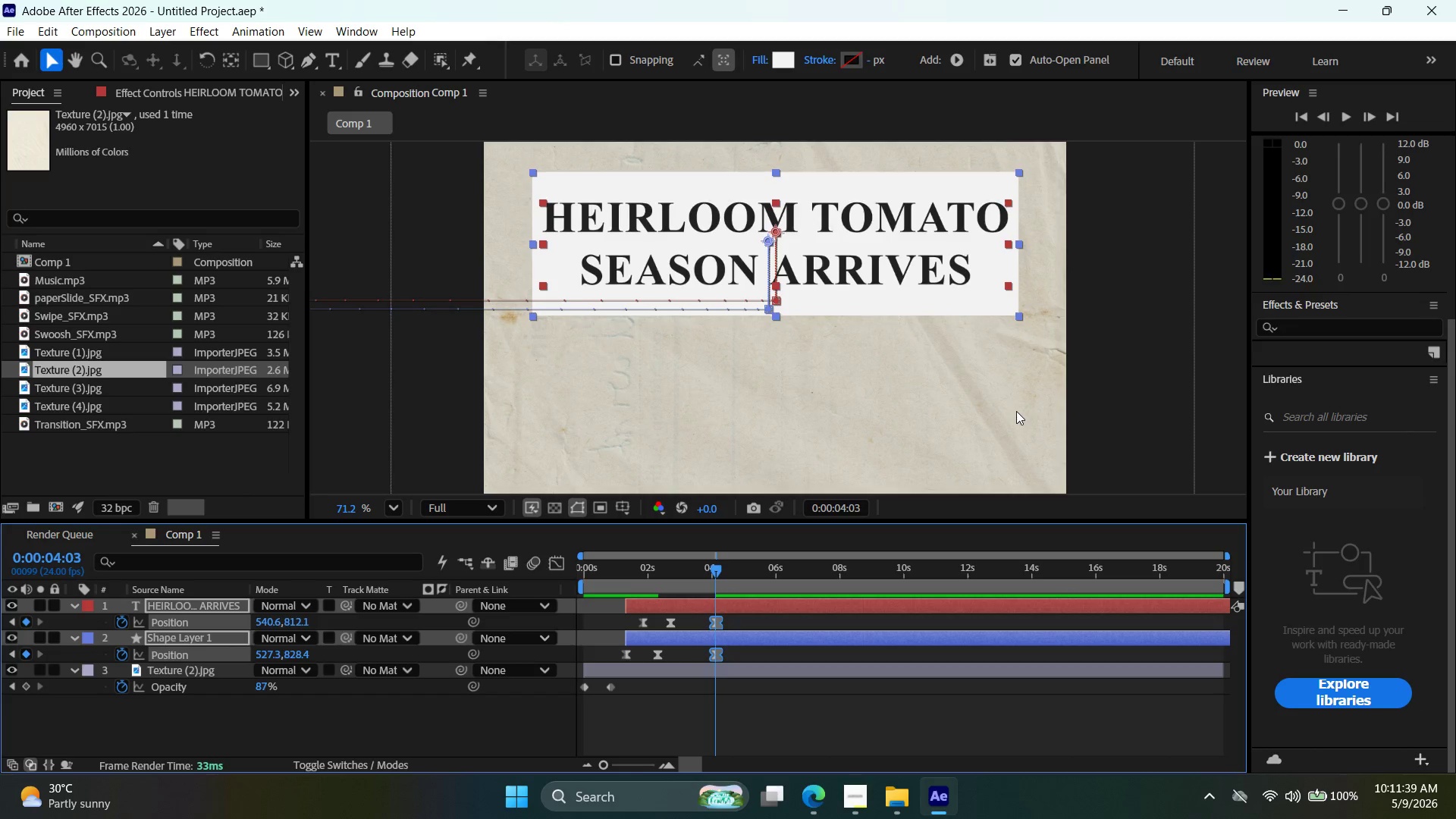 
key(Control+Shift+Z)
 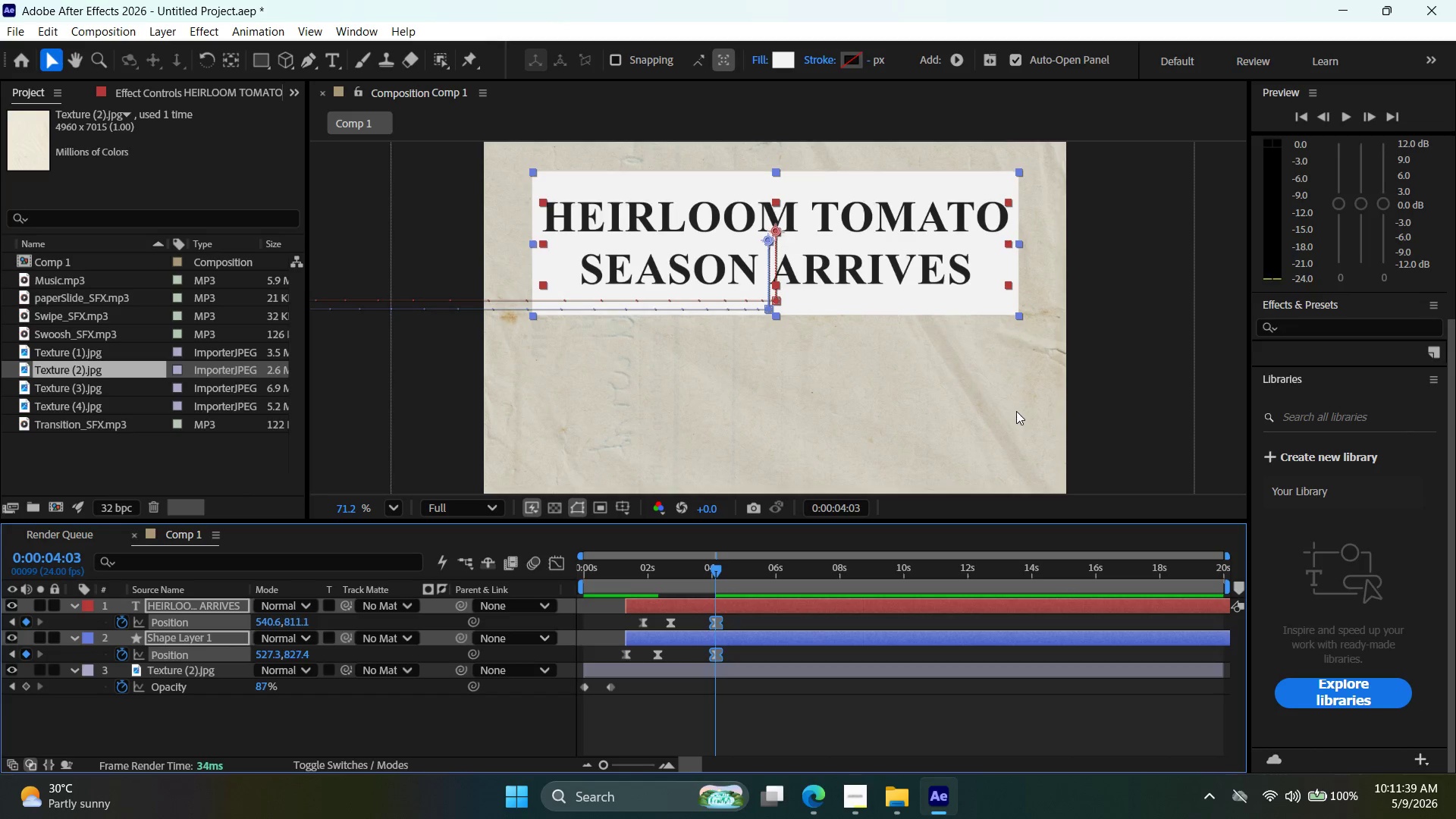 
key(Control+Shift+Z)
 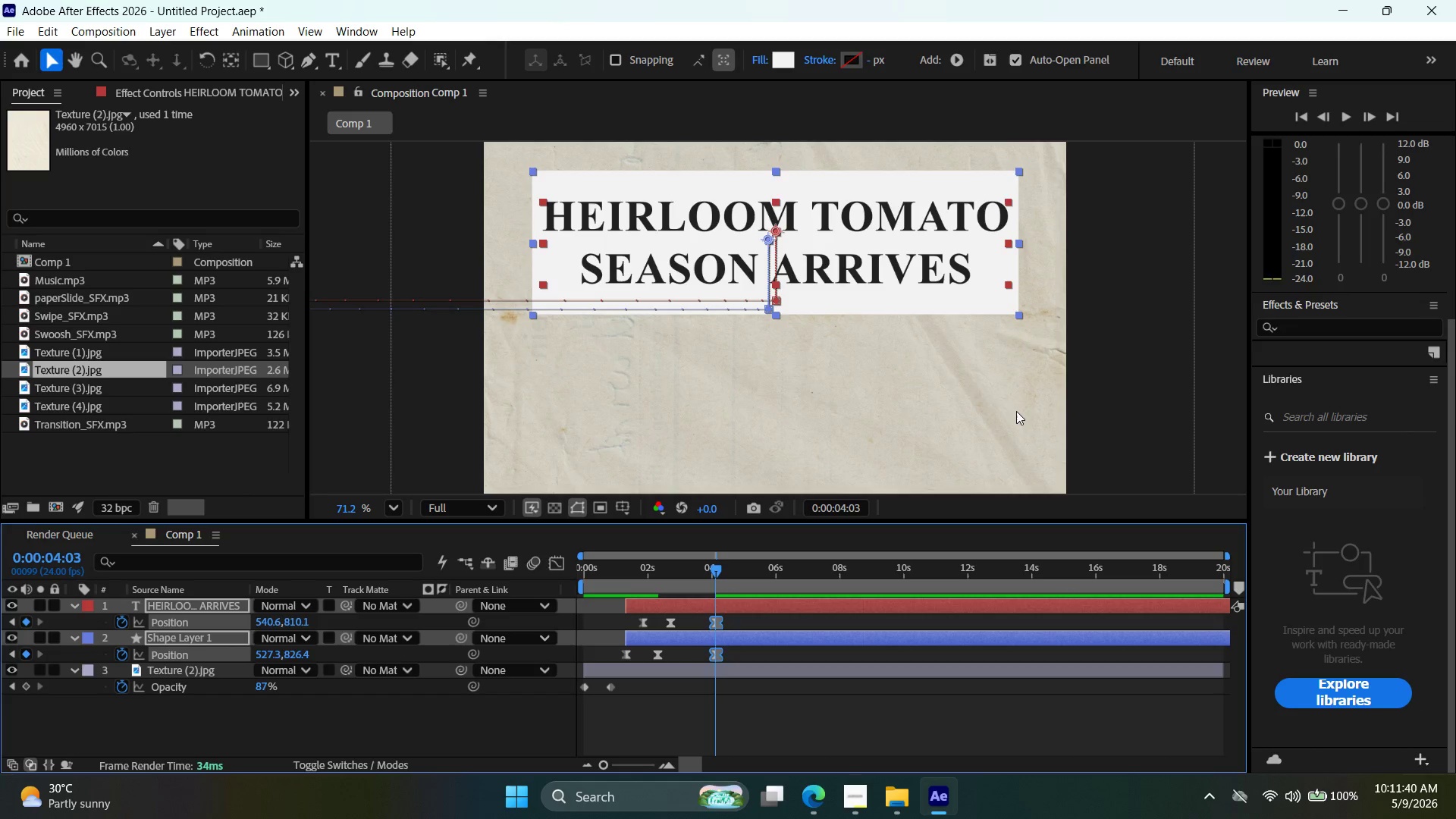 
key(Control+Shift+Z)
 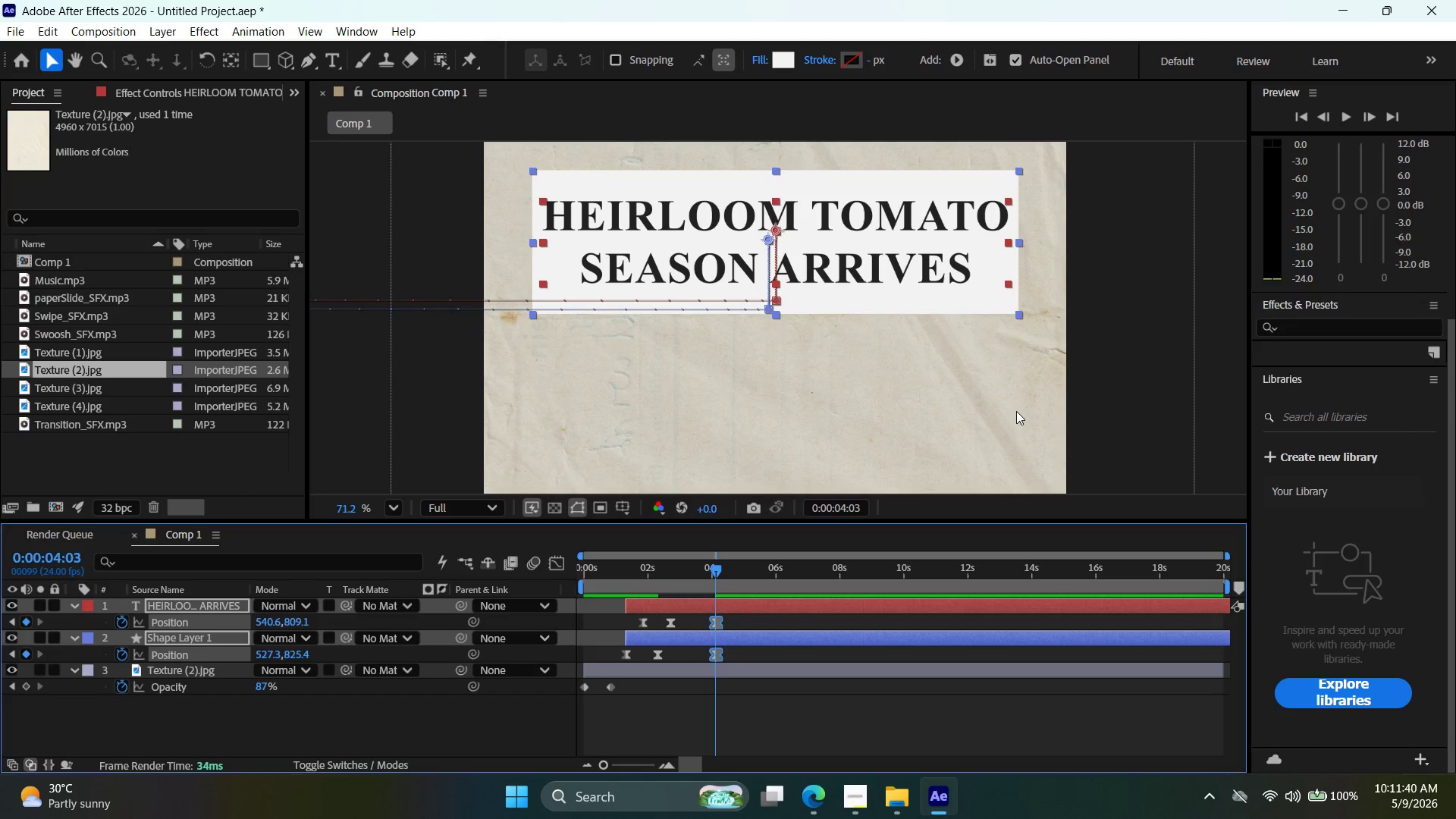 
key(Control+Shift+Z)
 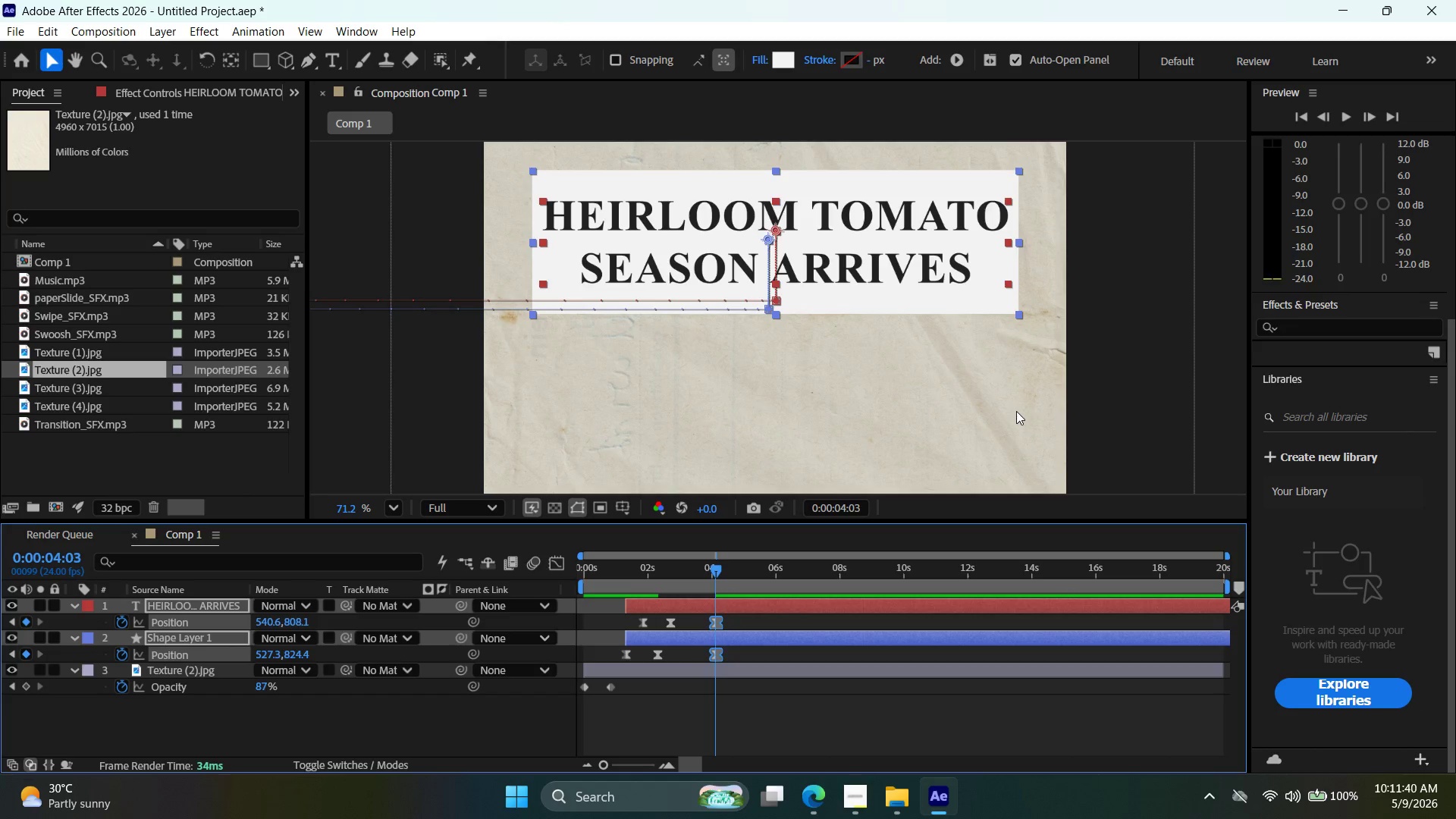 
key(Control+Shift+Z)
 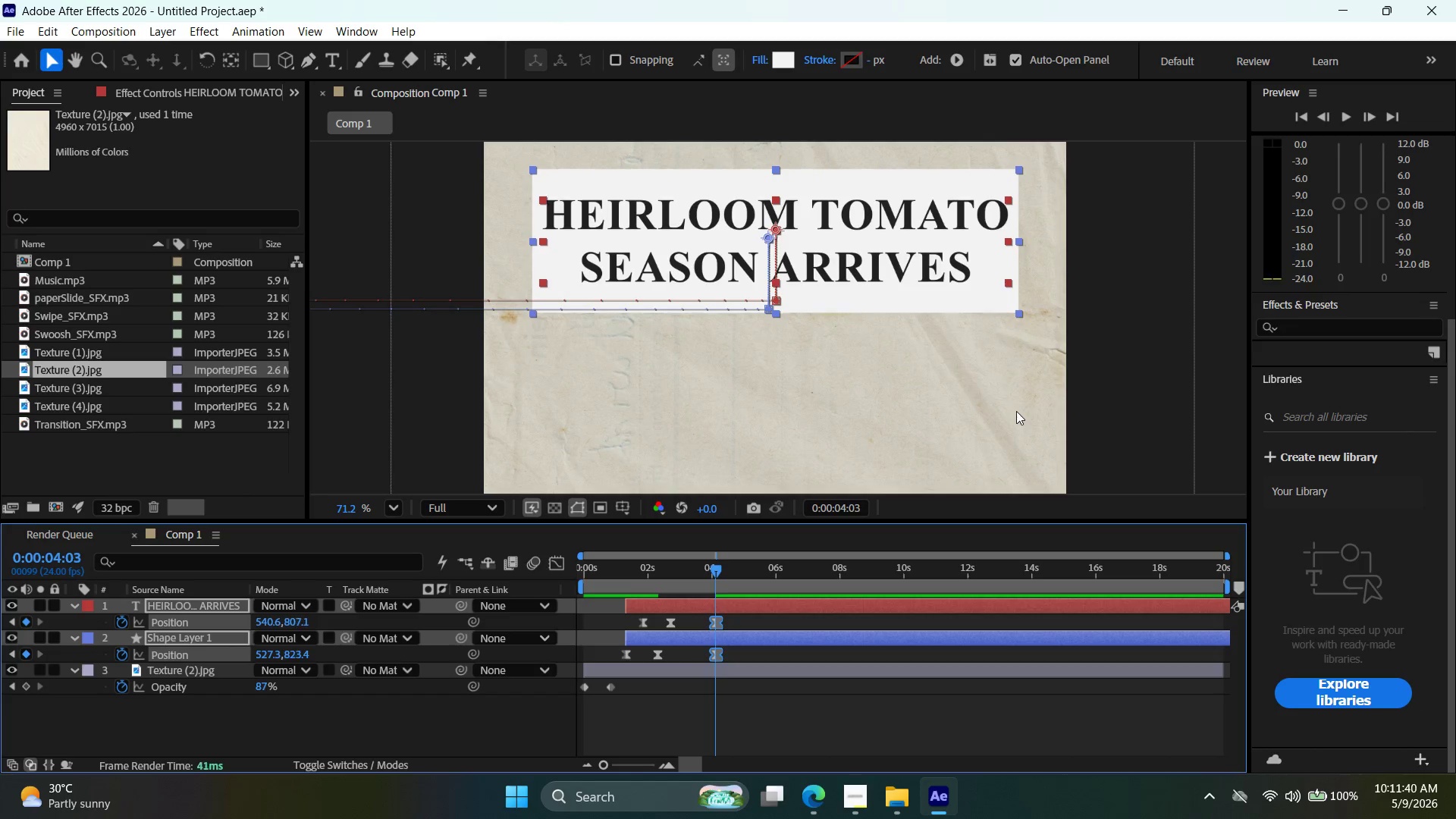 
key(Control+Shift+Z)
 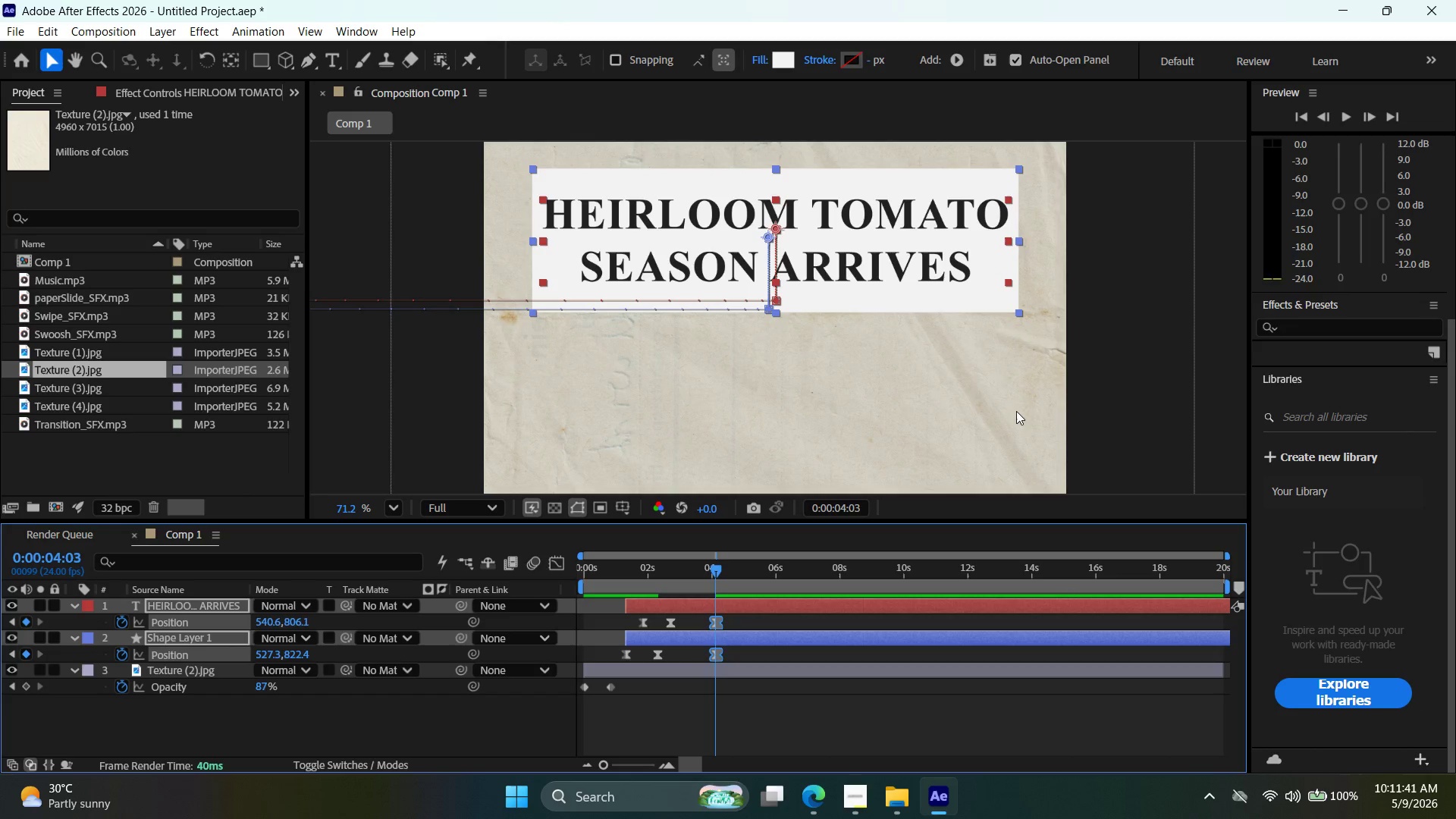 
key(Control+Shift+Z)
 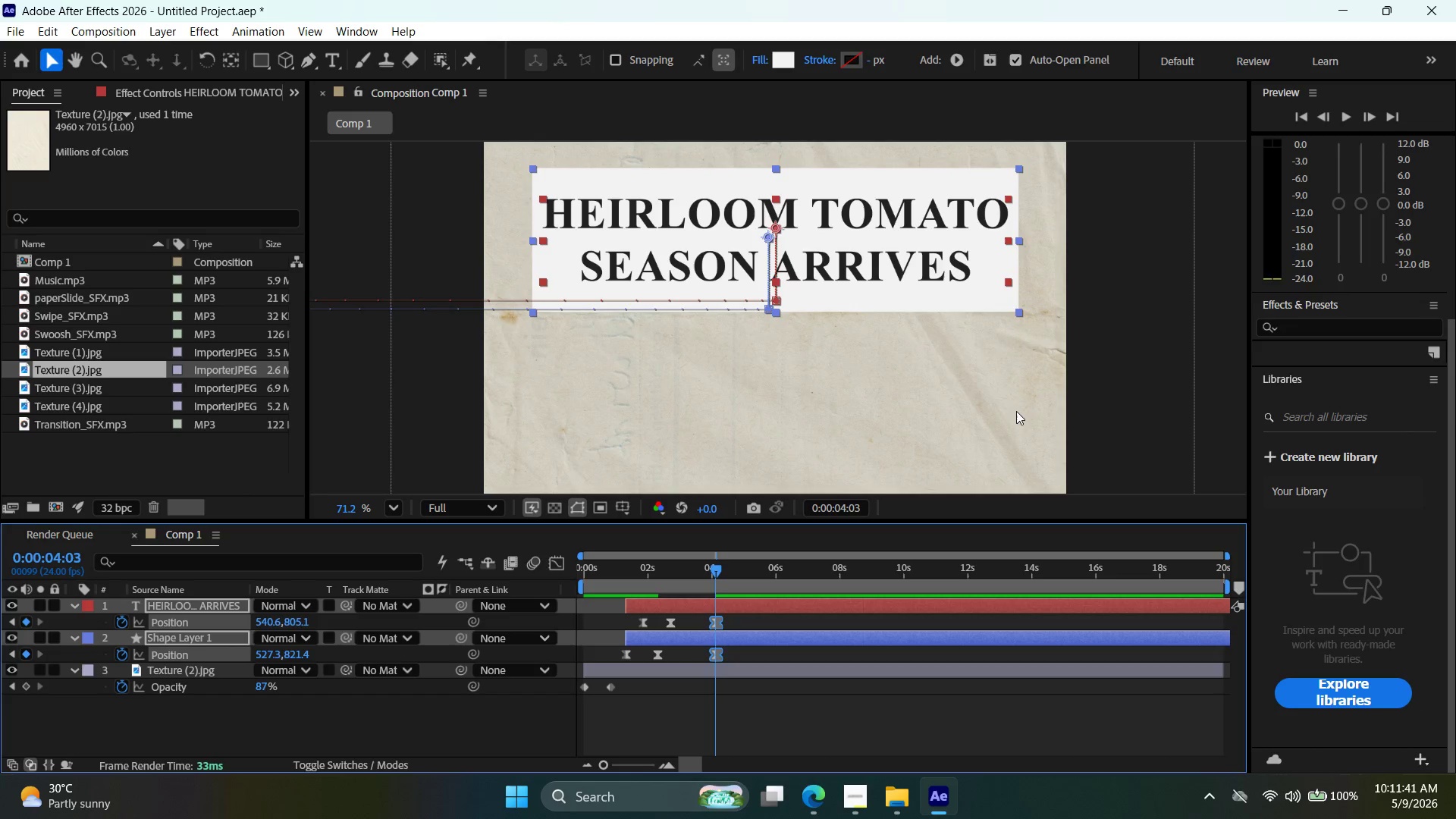 
key(Control+Shift+Z)
 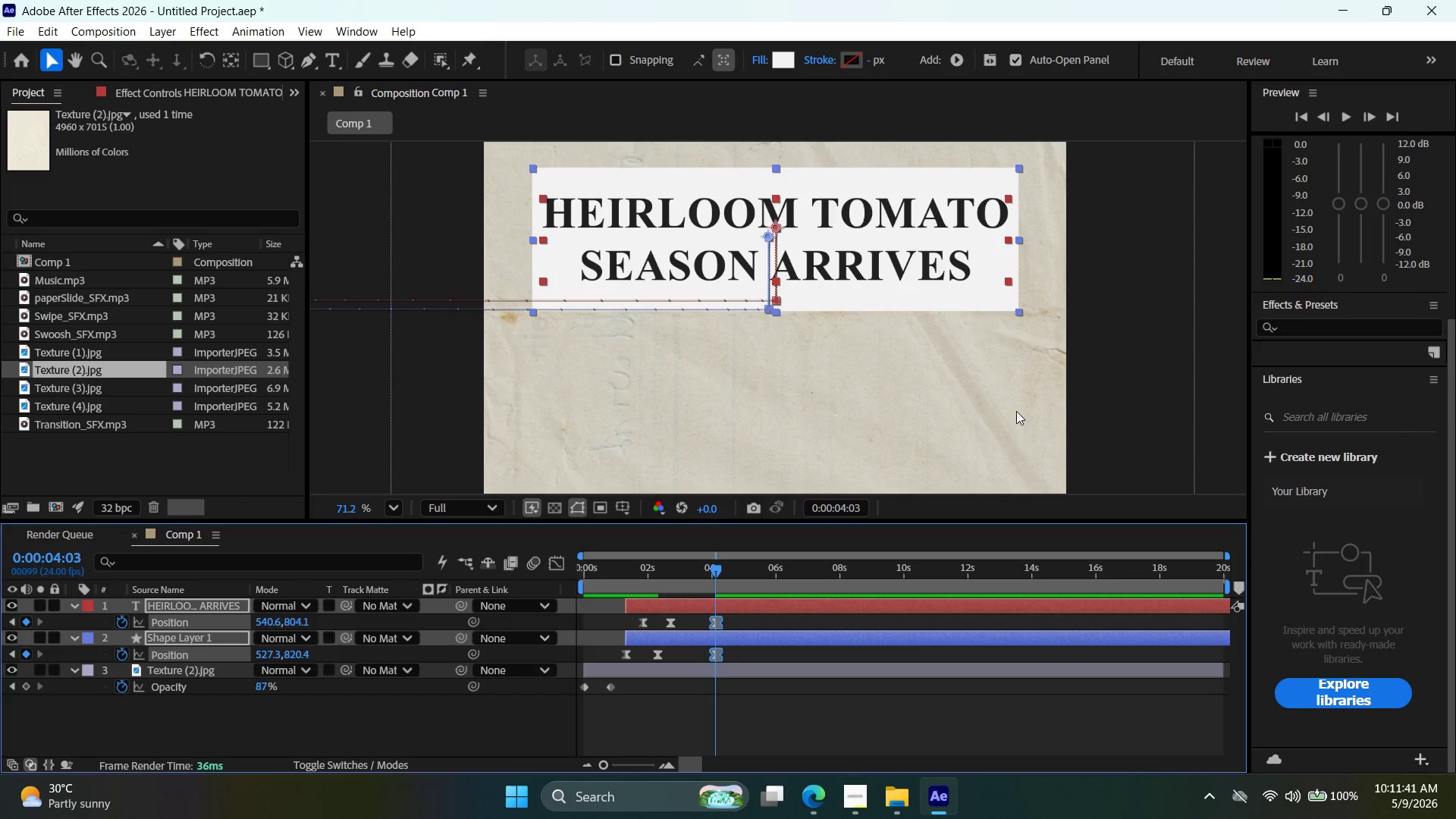 
key(Control+Shift+Z)
 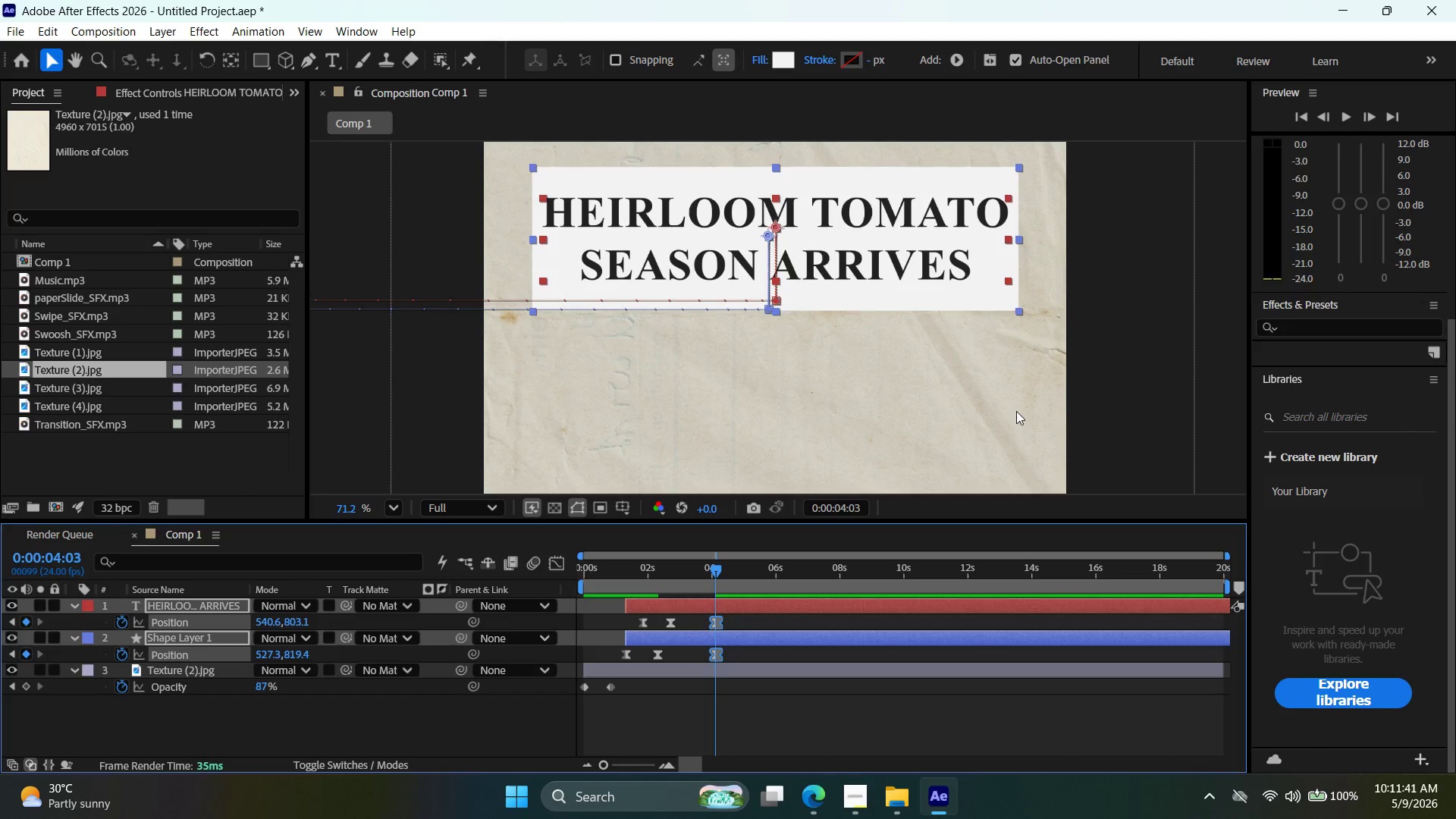 
key(Control+Shift+Z)
 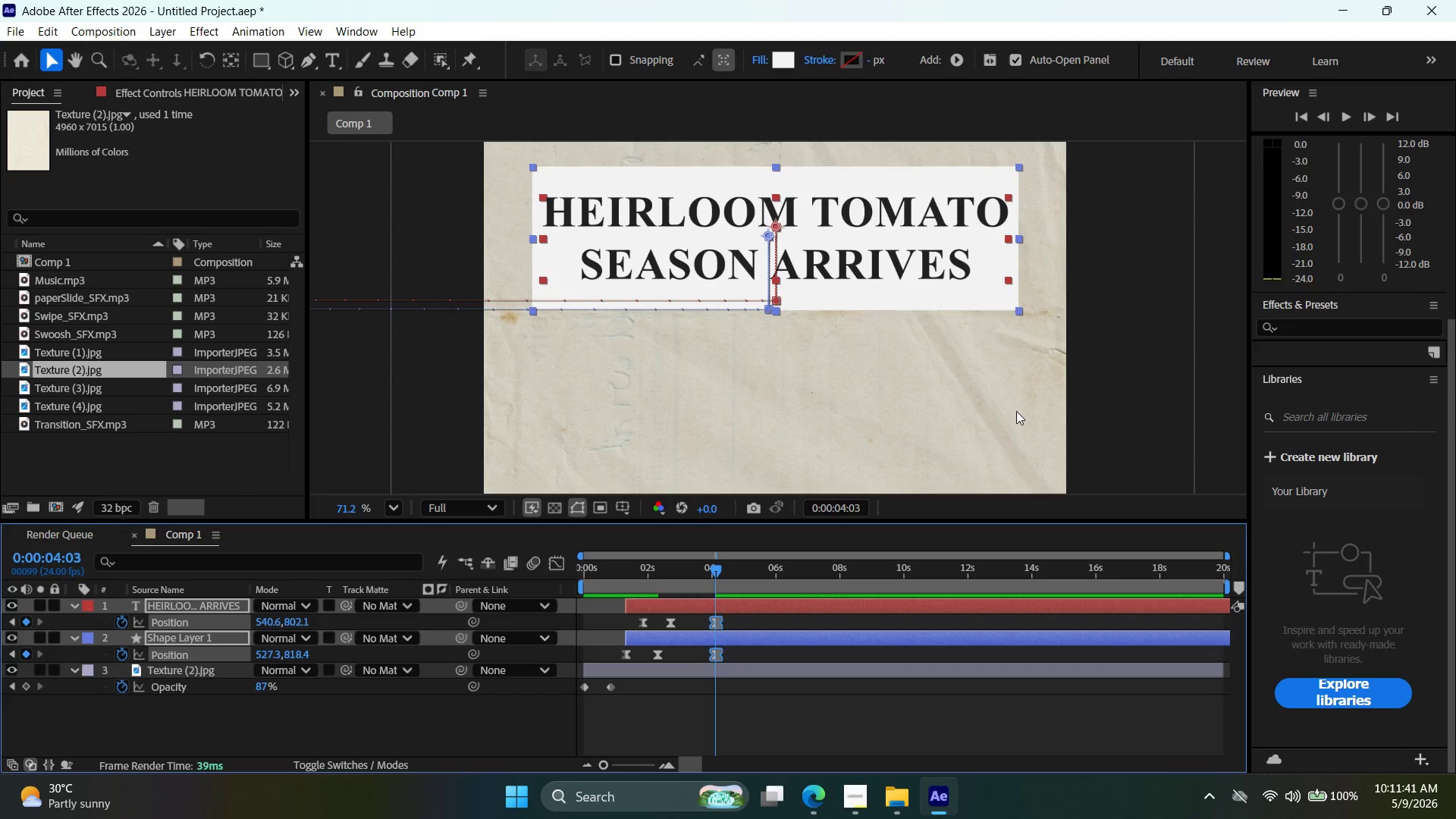 
key(Control+Shift+Z)
 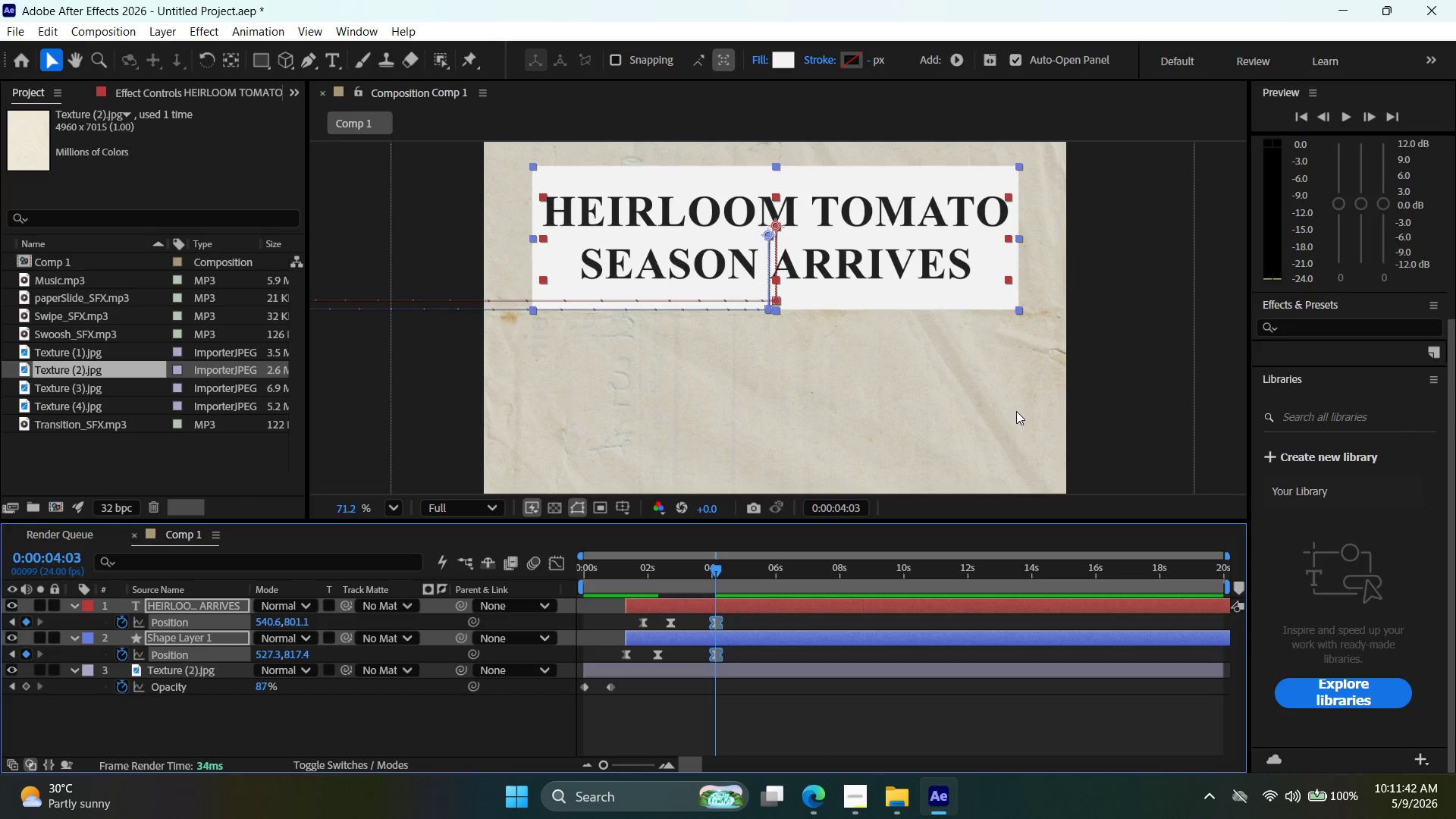 
key(Control+Shift+Z)
 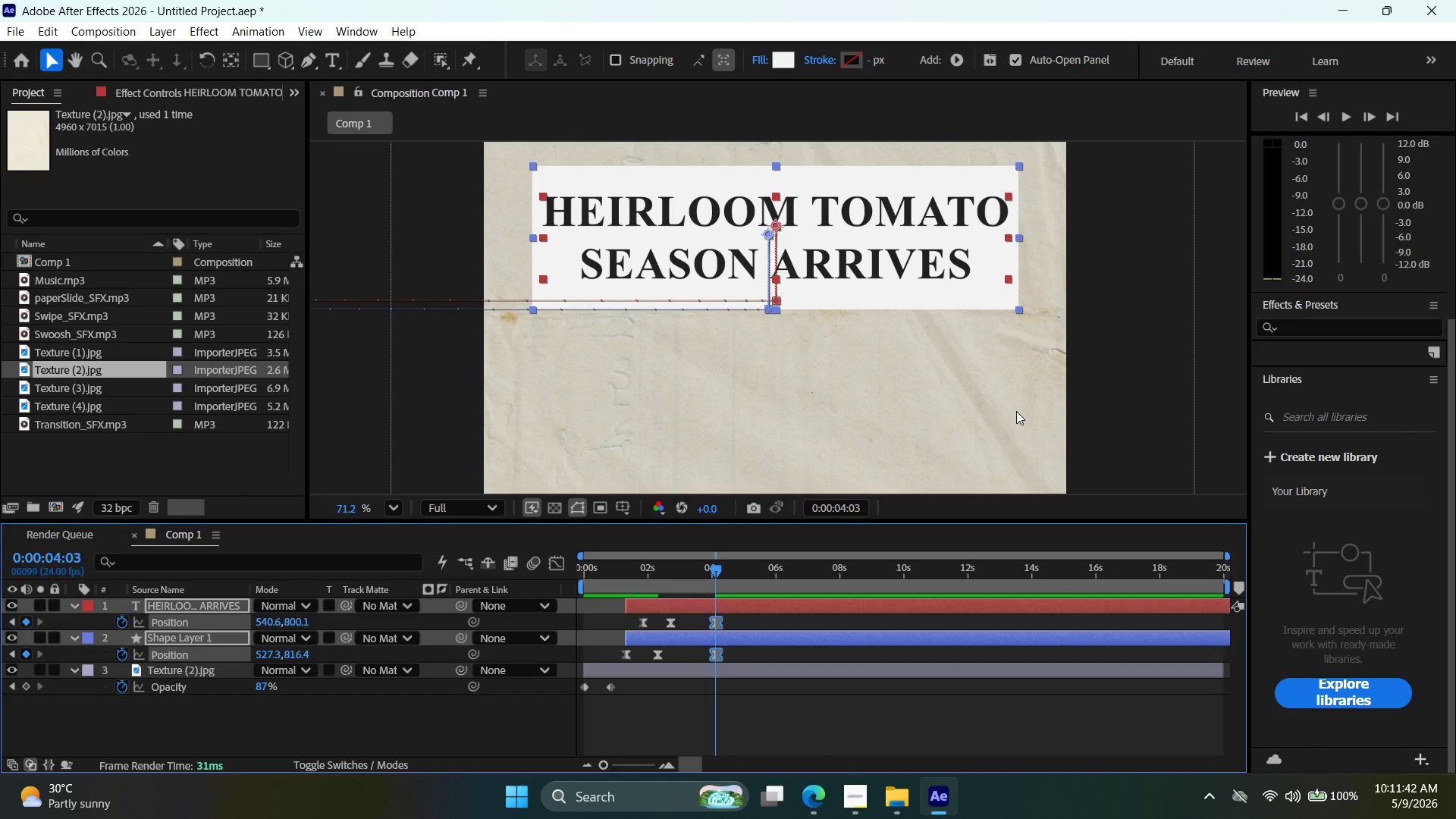 
key(Control+Shift+Z)
 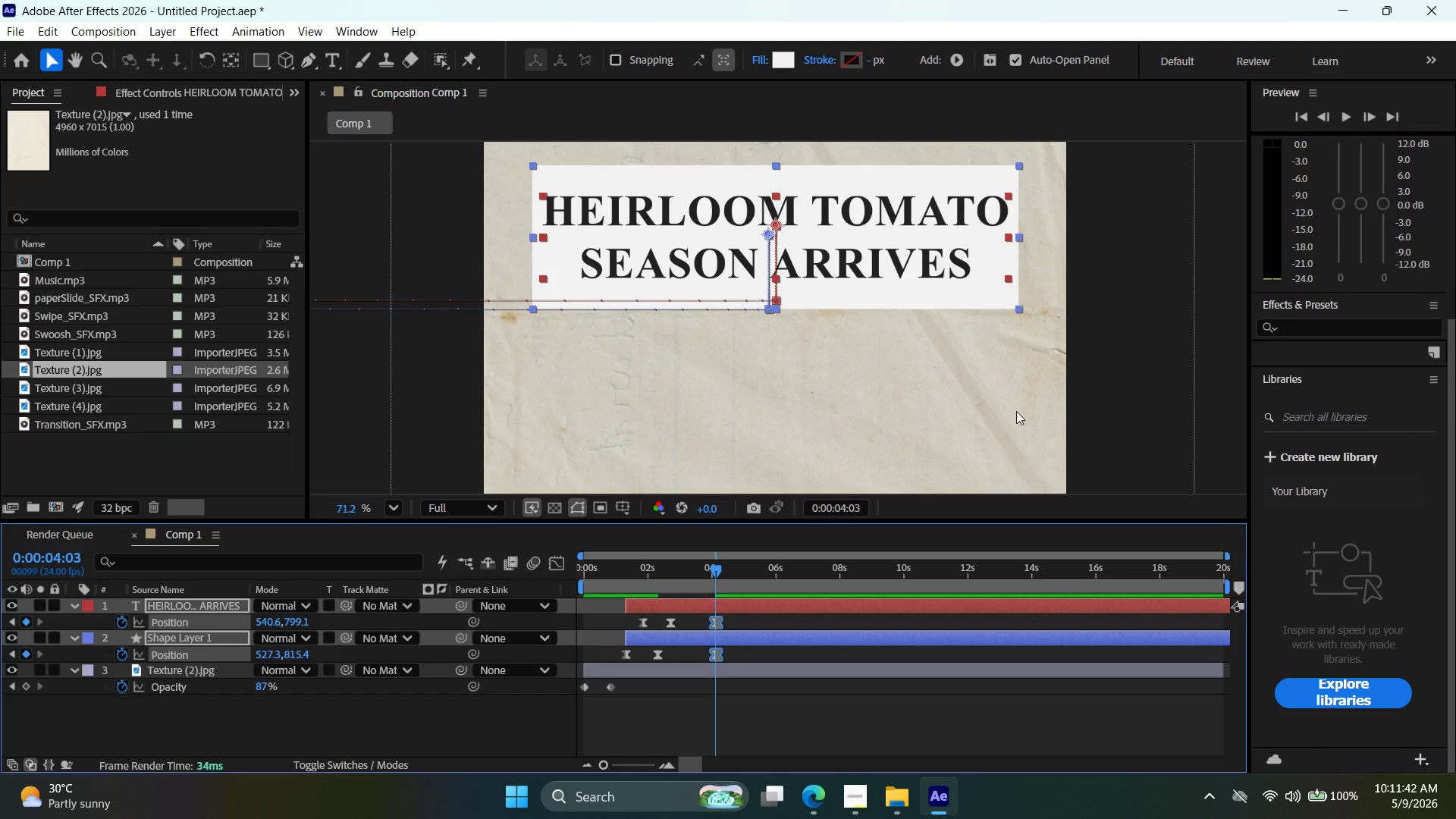 
key(Control+Shift+Z)
 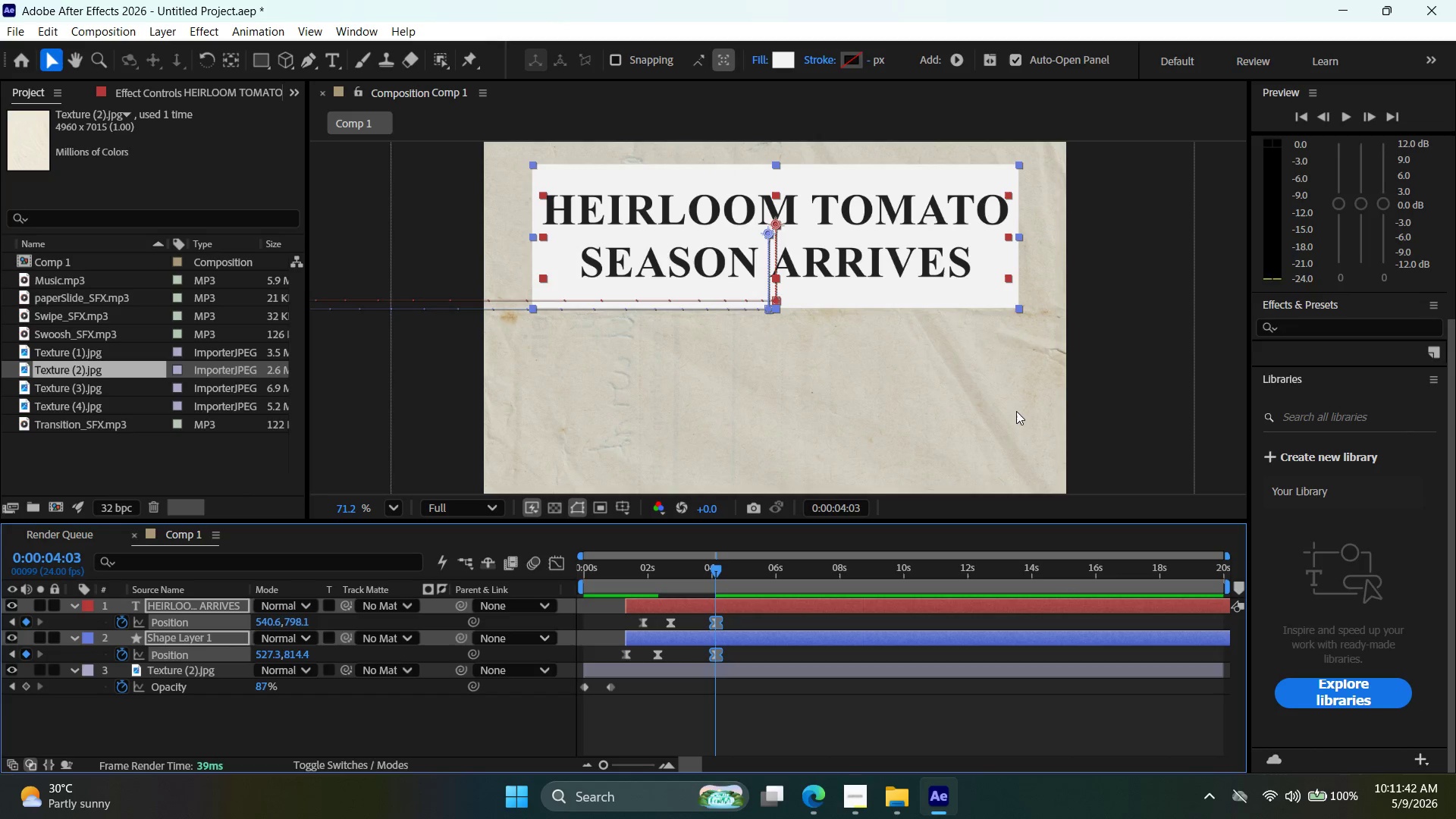 
key(Control+Shift+Z)
 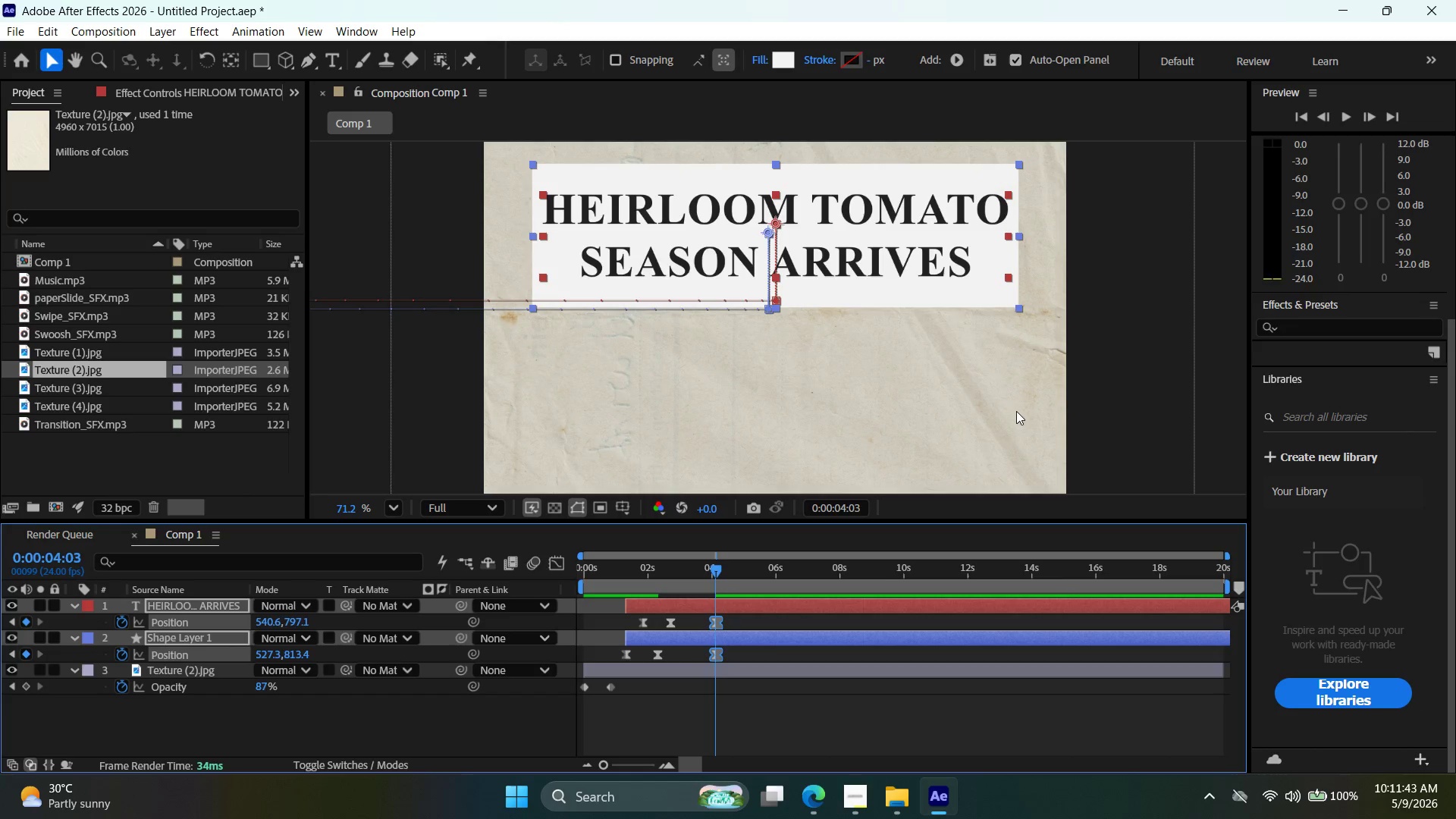 
key(Control+Shift+Z)
 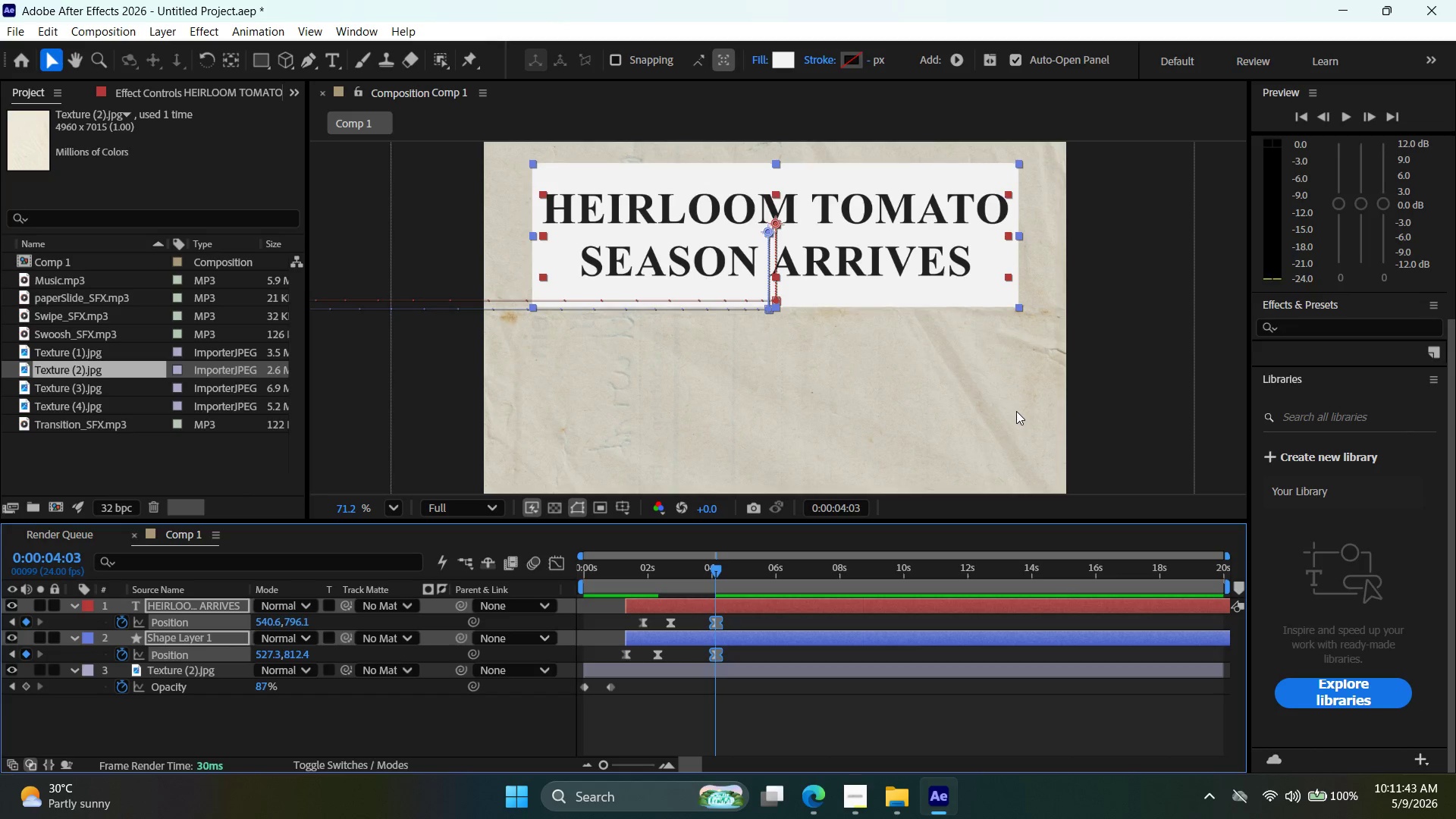 
key(Control+Shift+Z)
 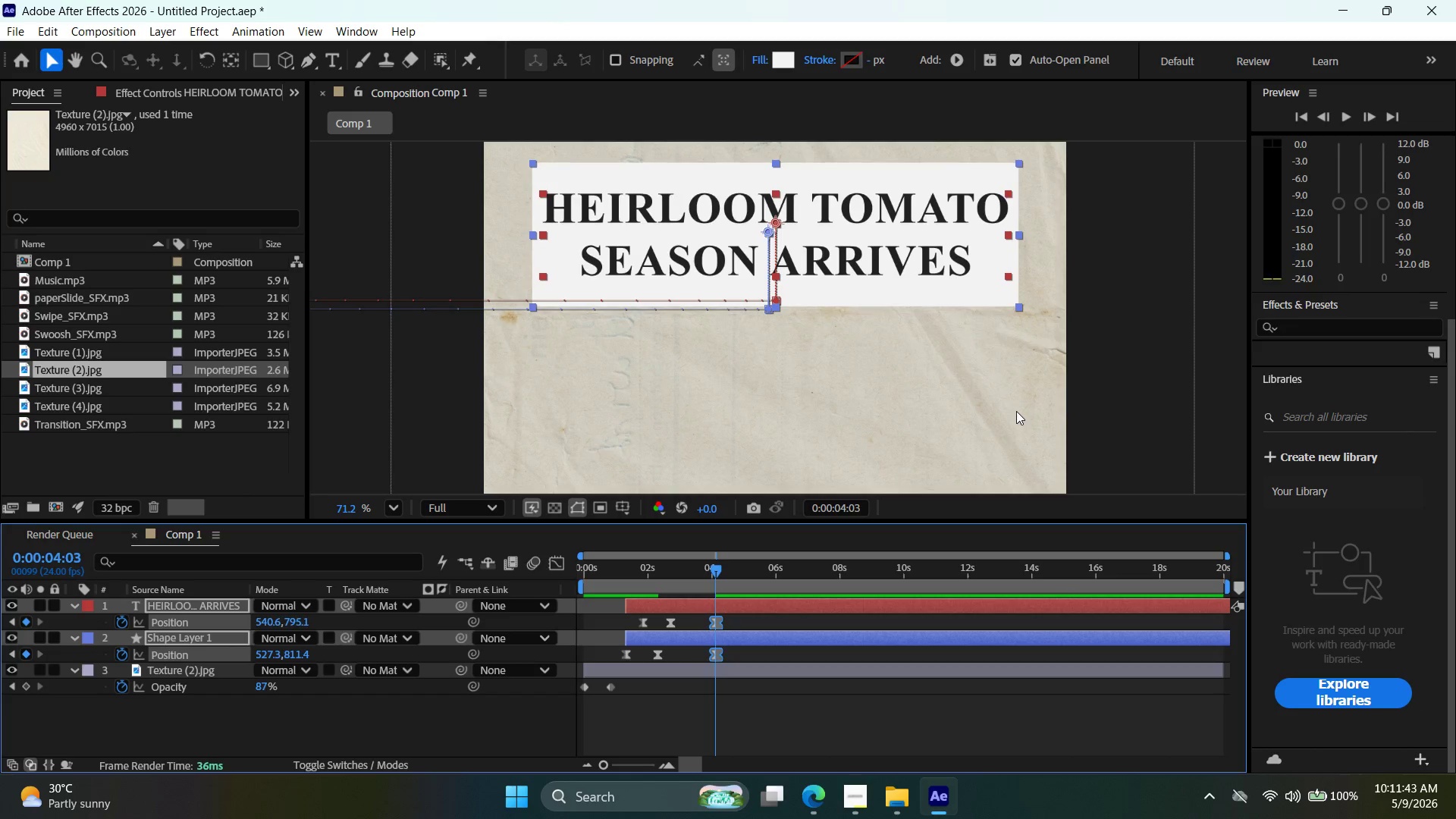 
key(Control+Shift+Z)
 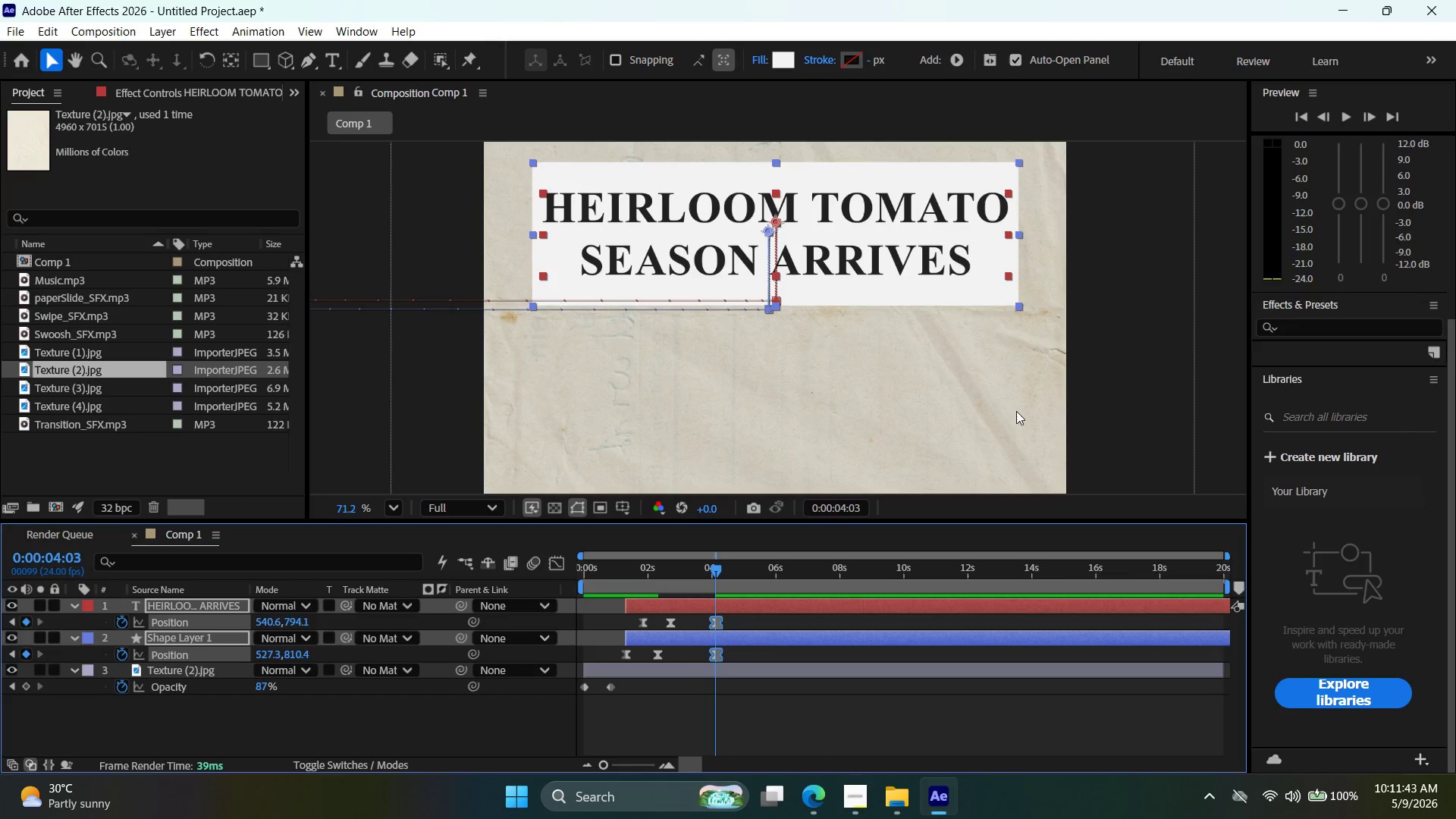 
key(Control+Shift+Z)
 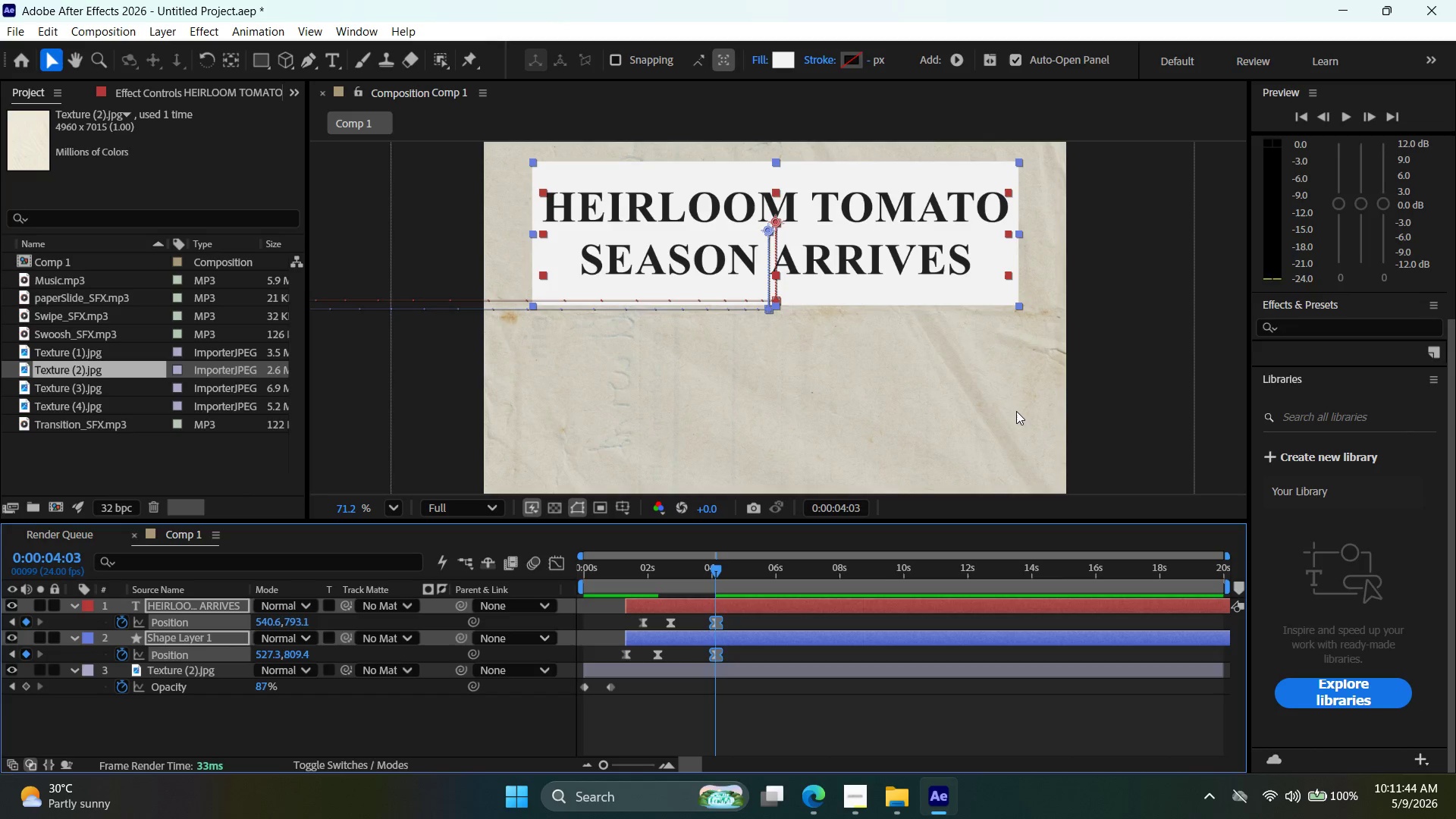 
key(Control+Shift+Z)
 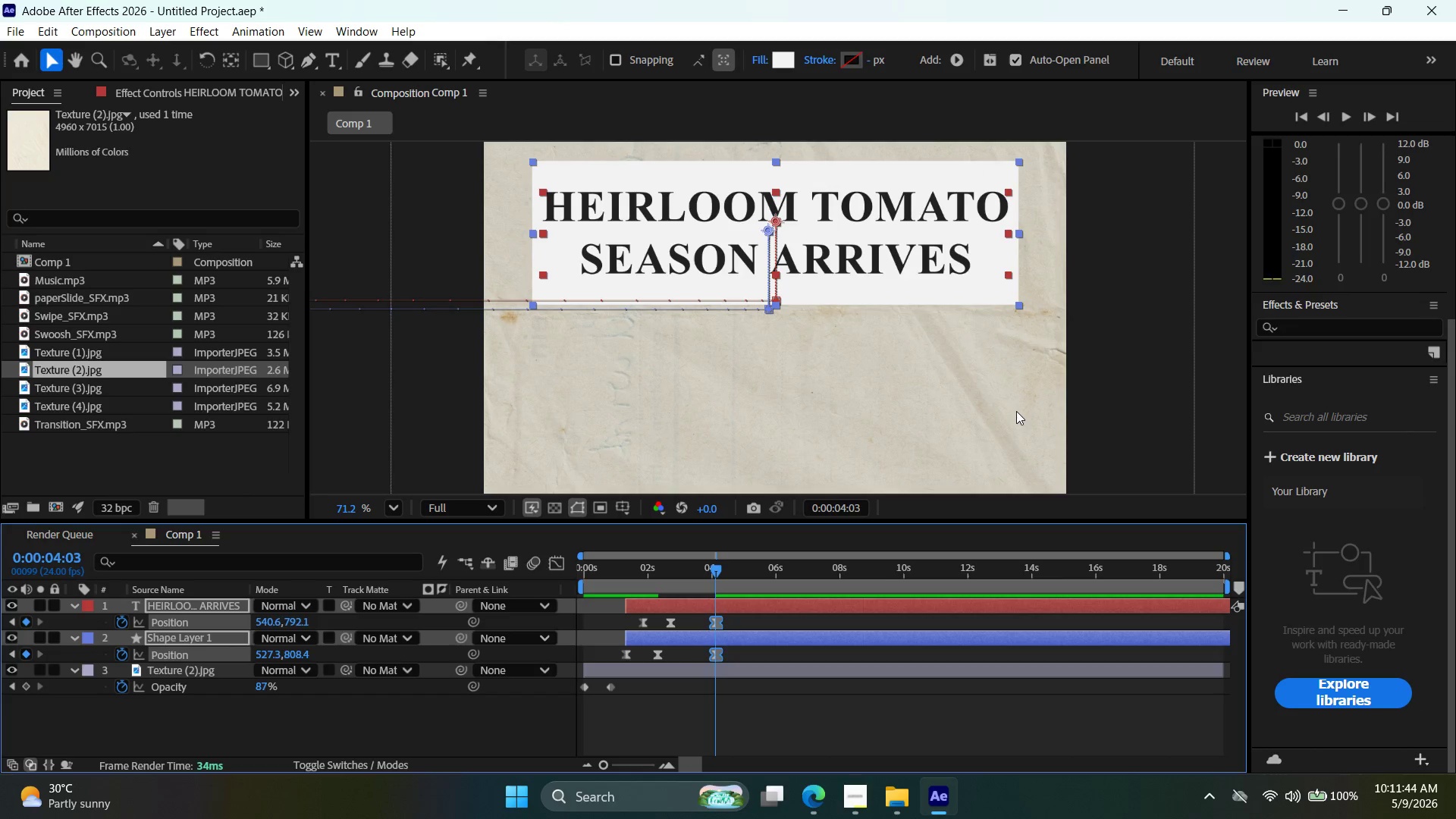 
key(Control+Shift+Z)
 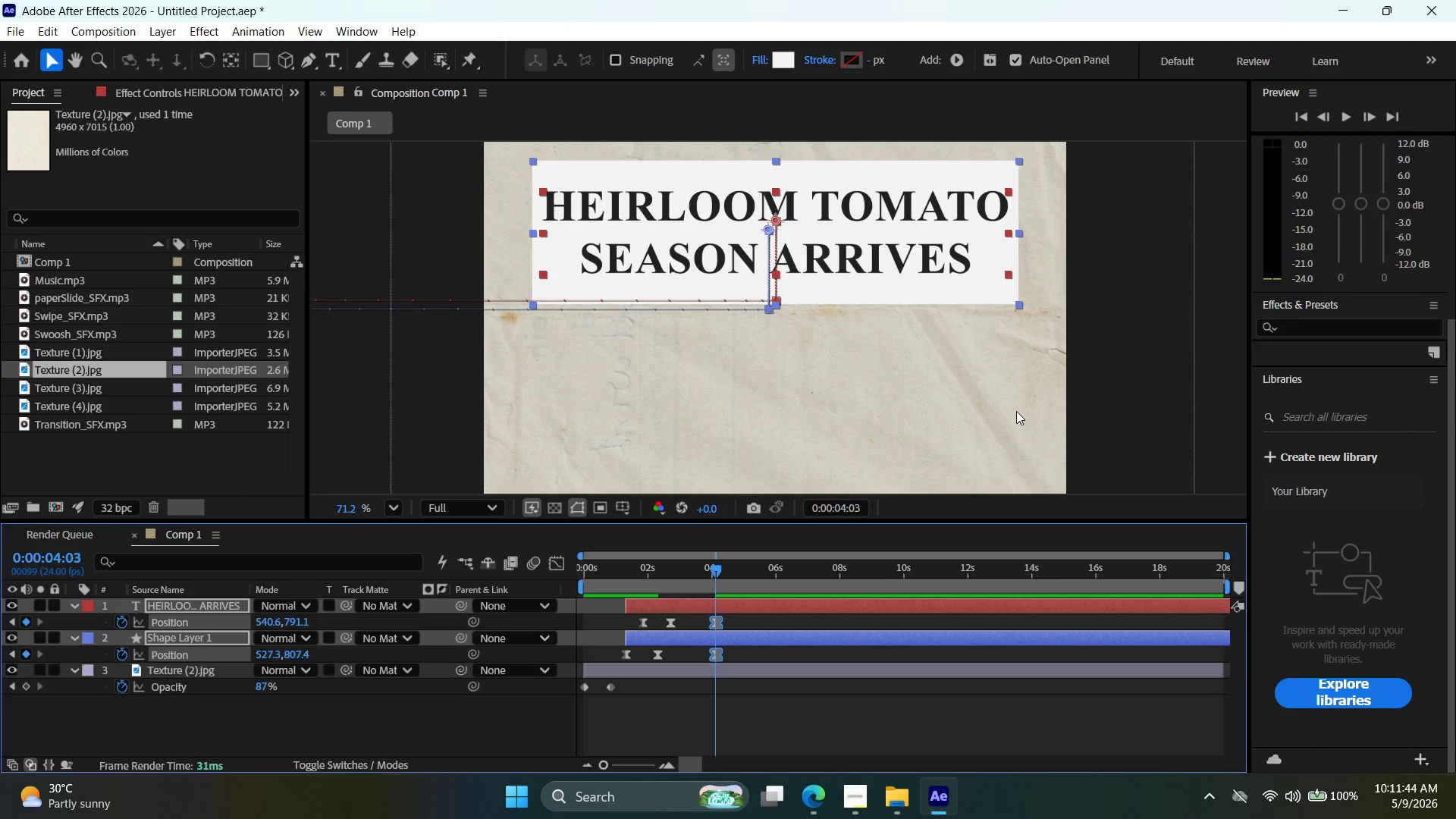 
key(Control+Shift+Z)
 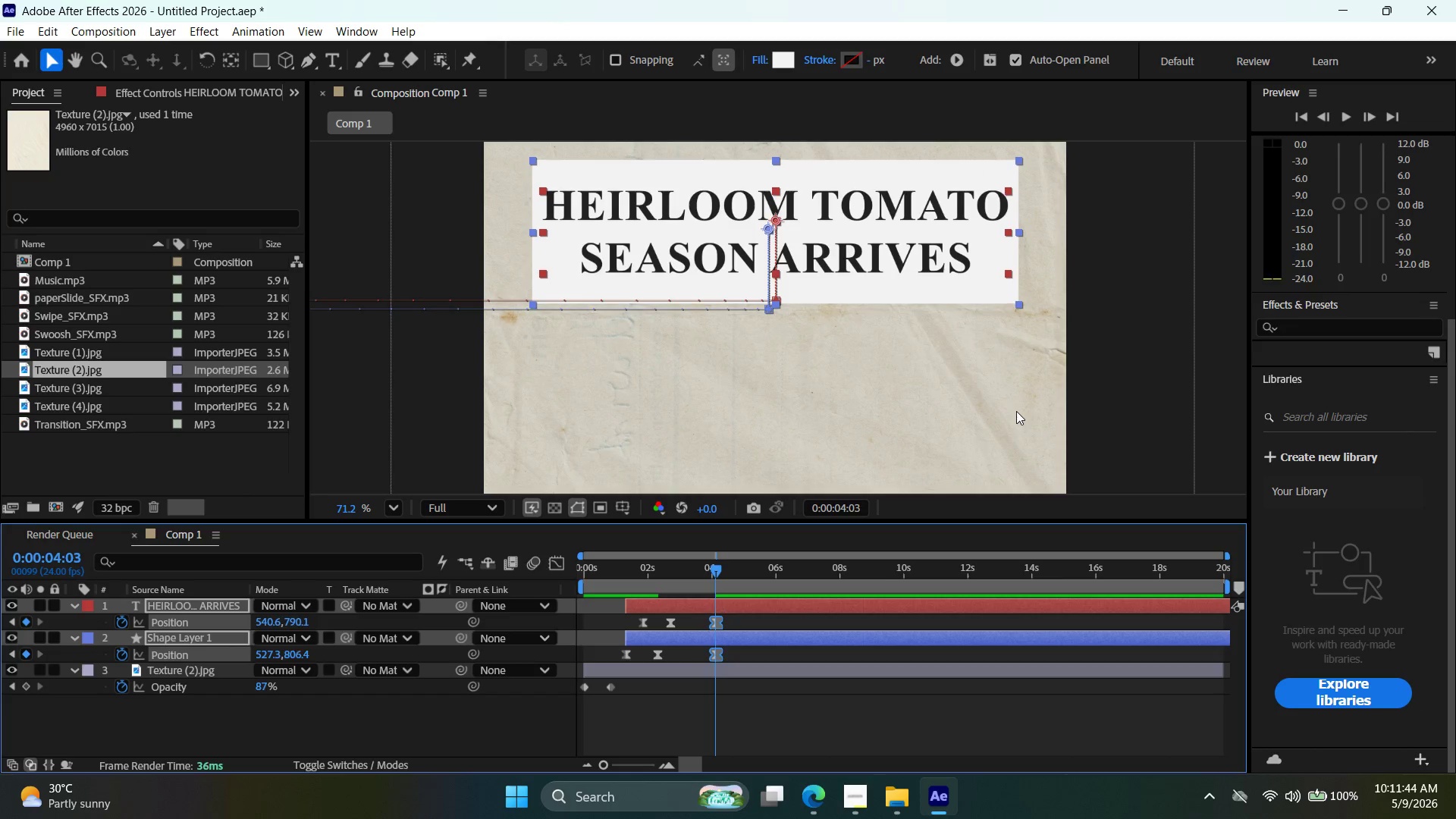 
key(Control+Shift+Z)
 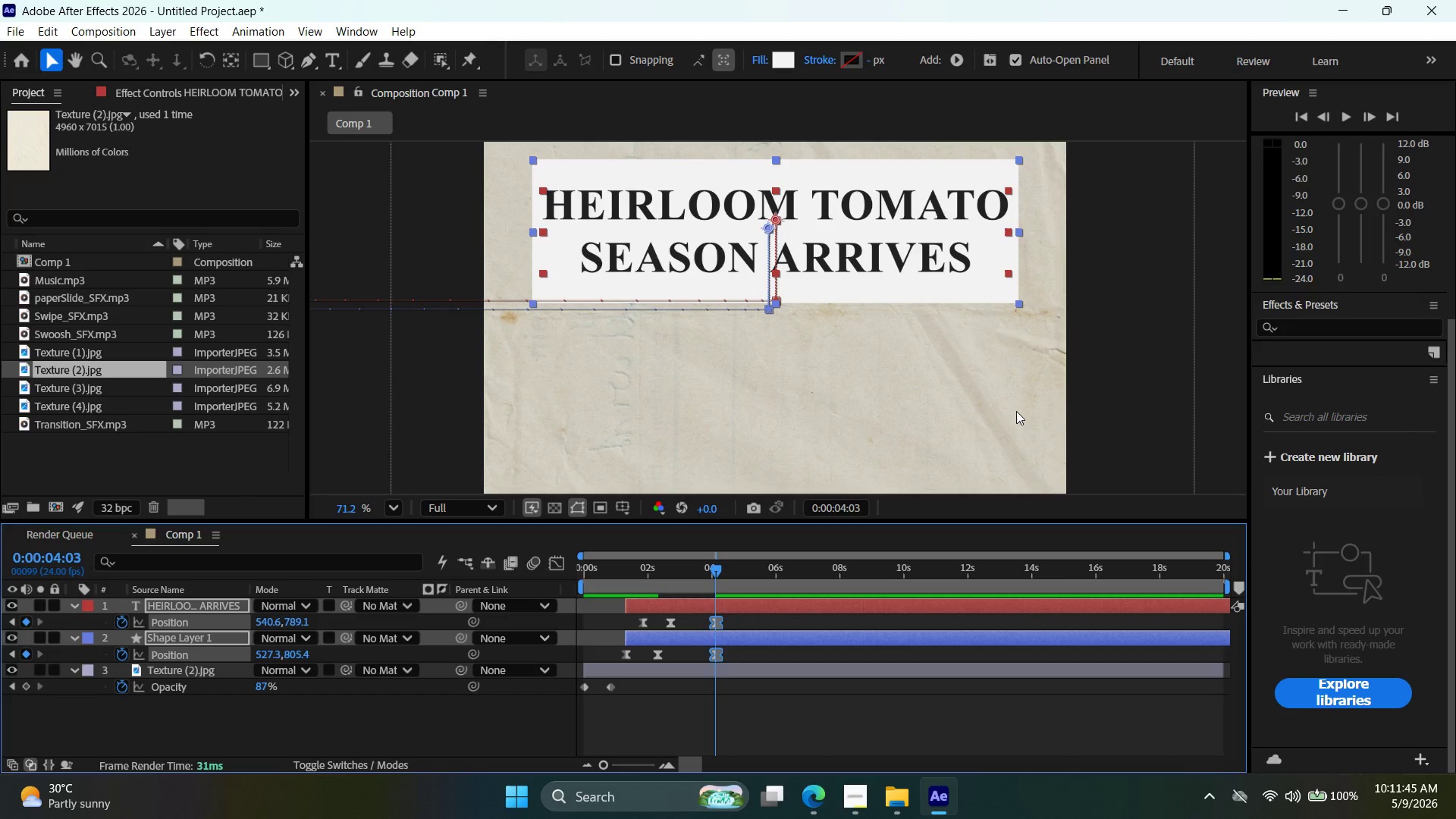 
key(Control+Shift+Z)
 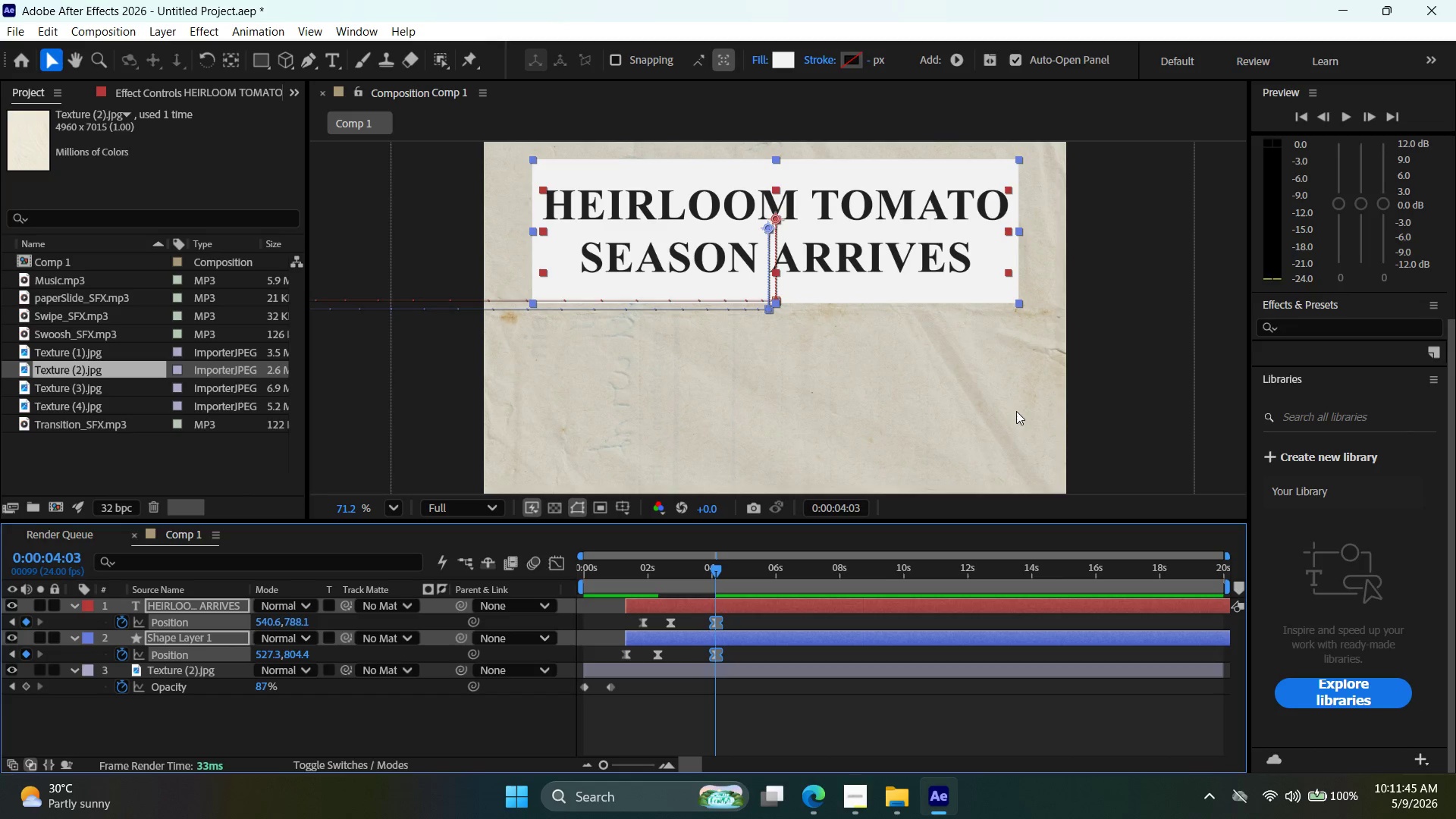 
key(Control+Shift+Z)
 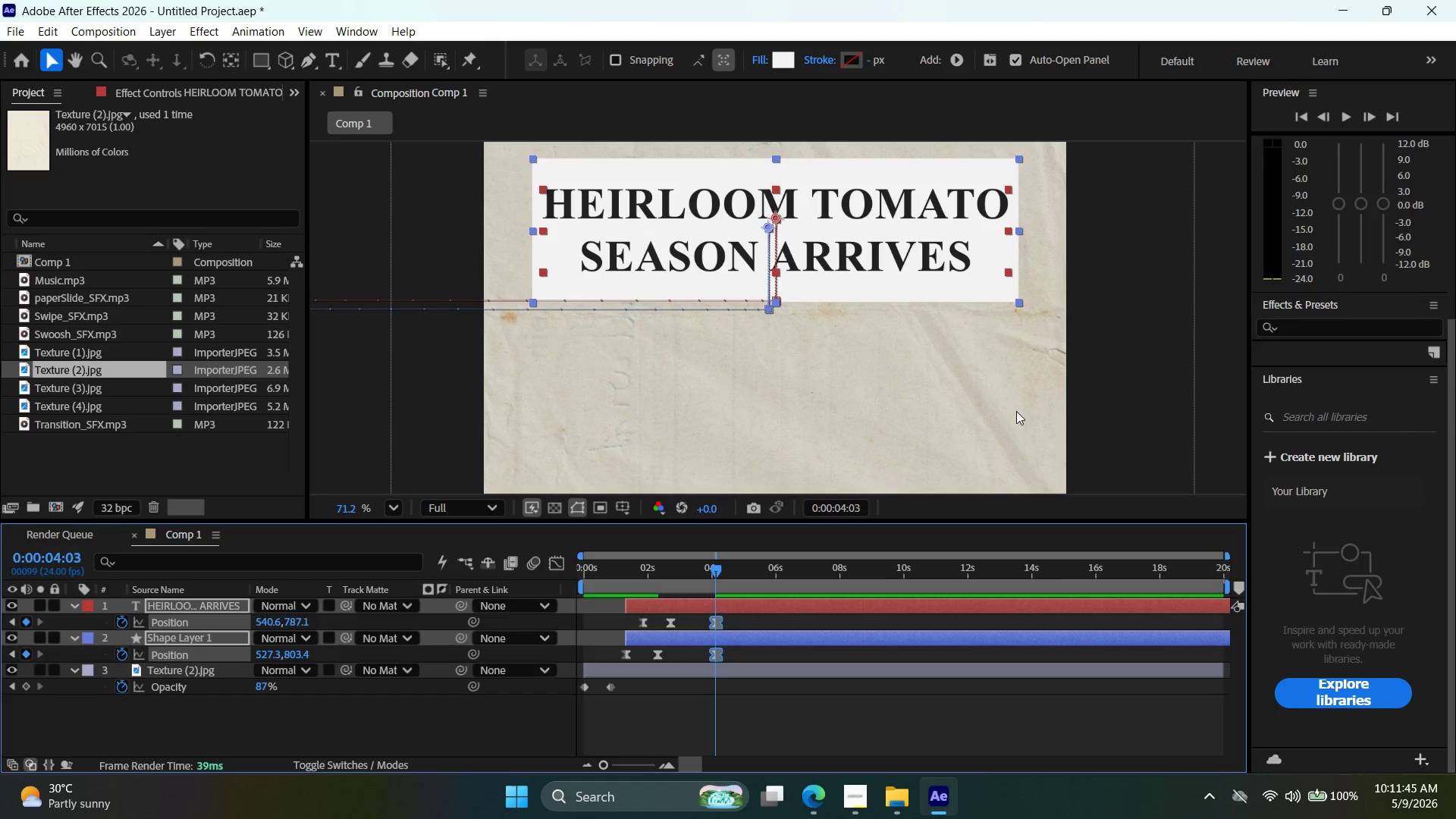 
key(Control+Shift+Z)
 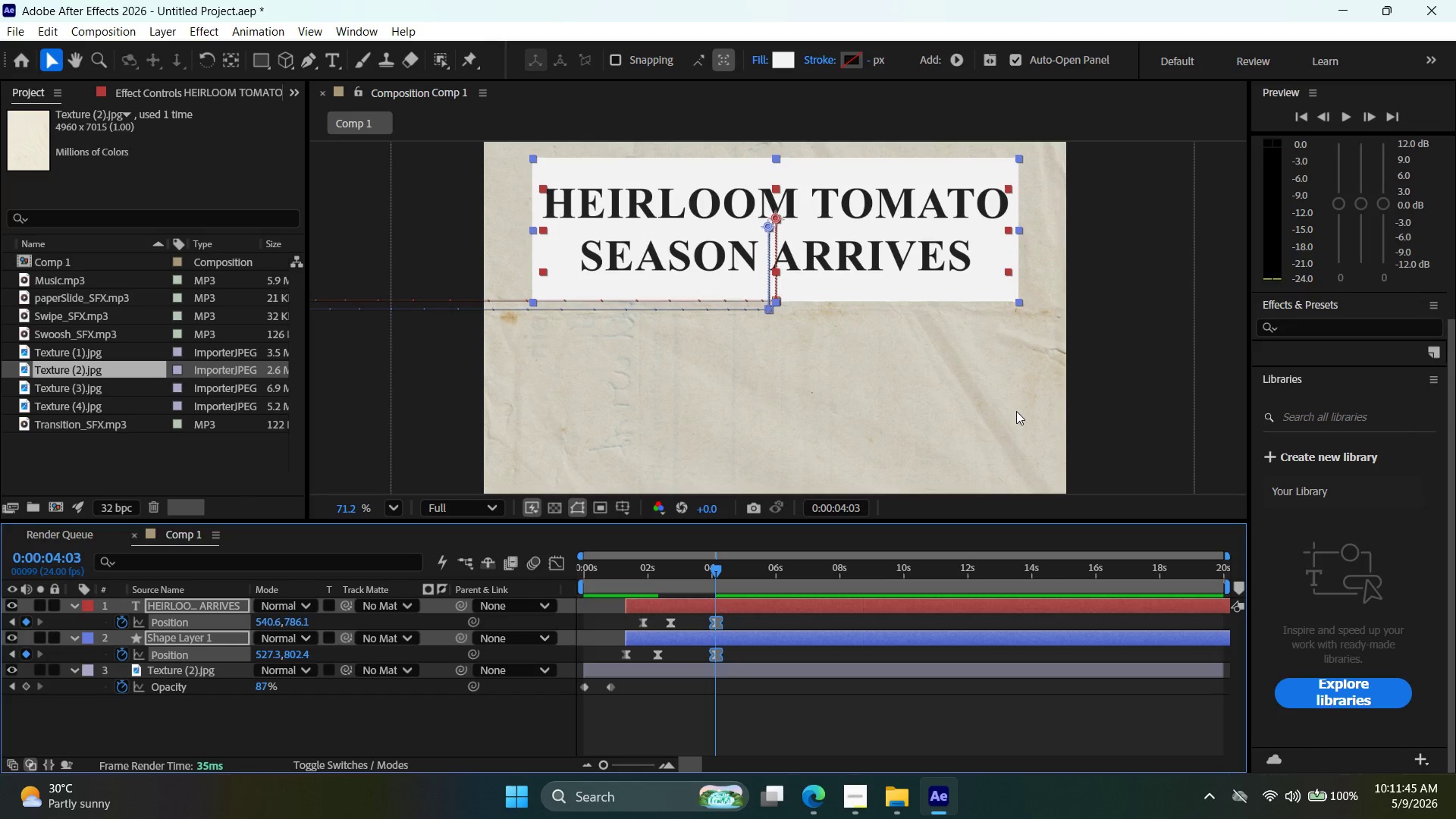 
key(Control+Shift+Z)
 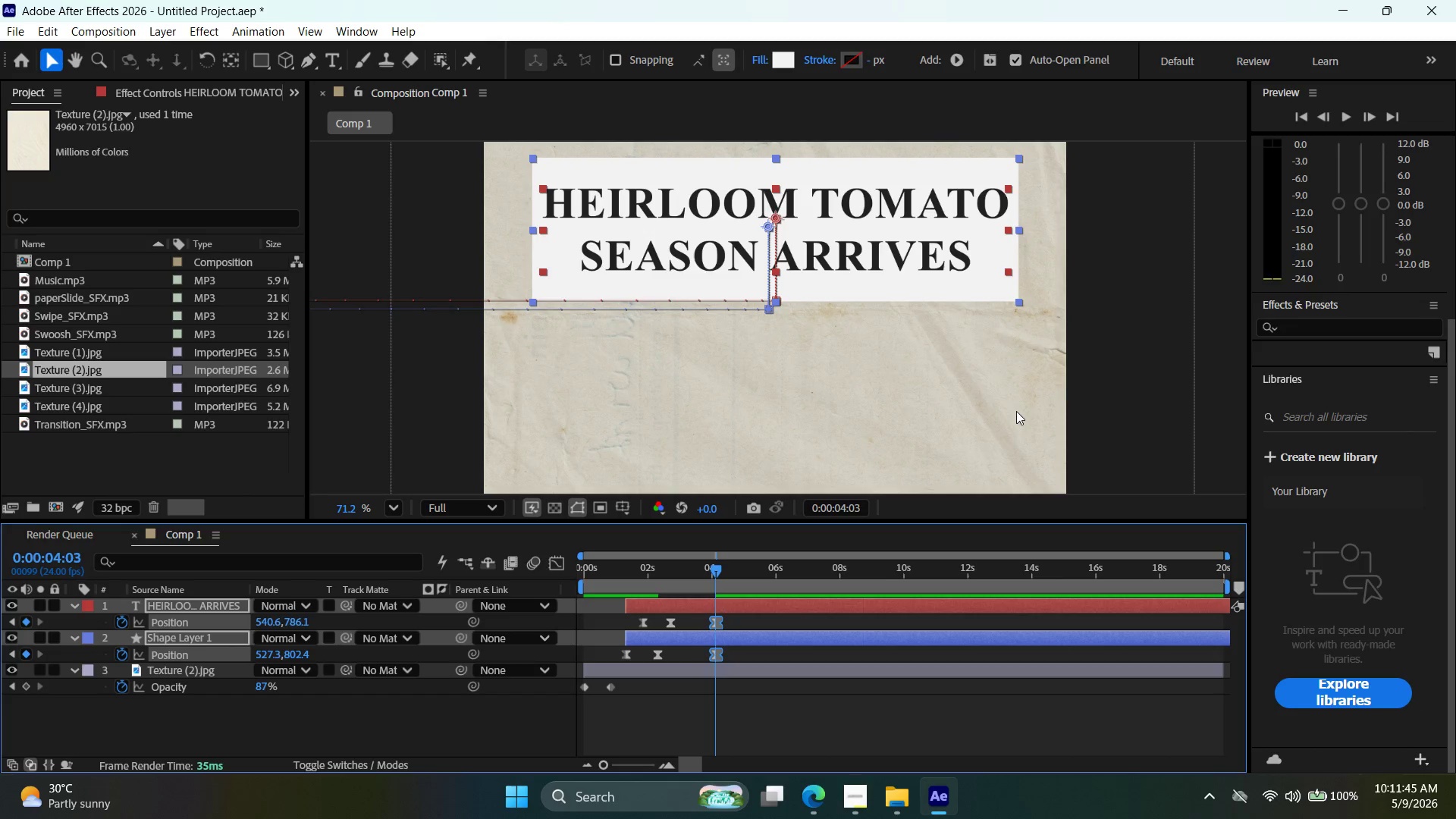 
key(Control+Shift+Z)
 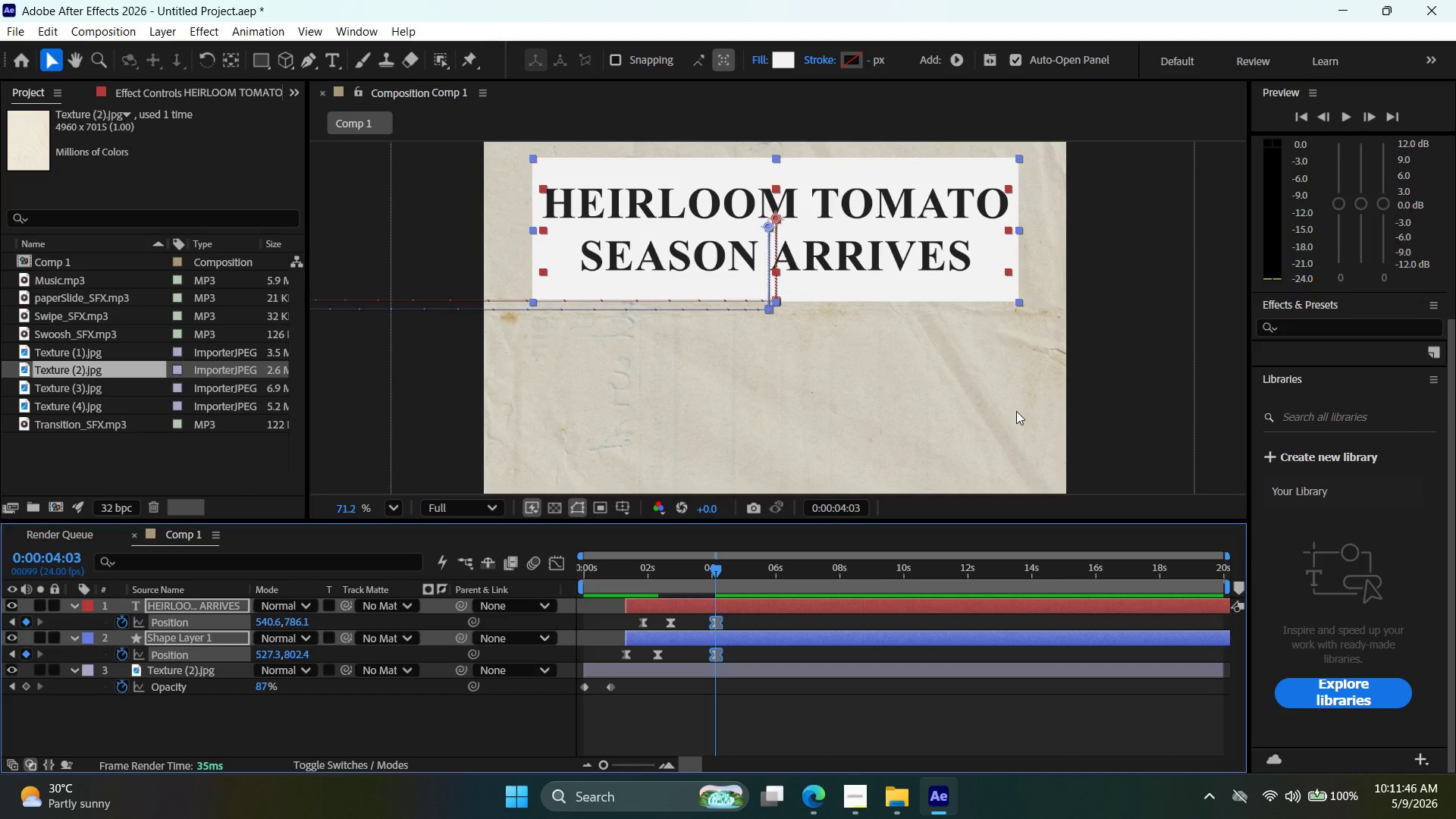 
key(Control+Shift+Z)
 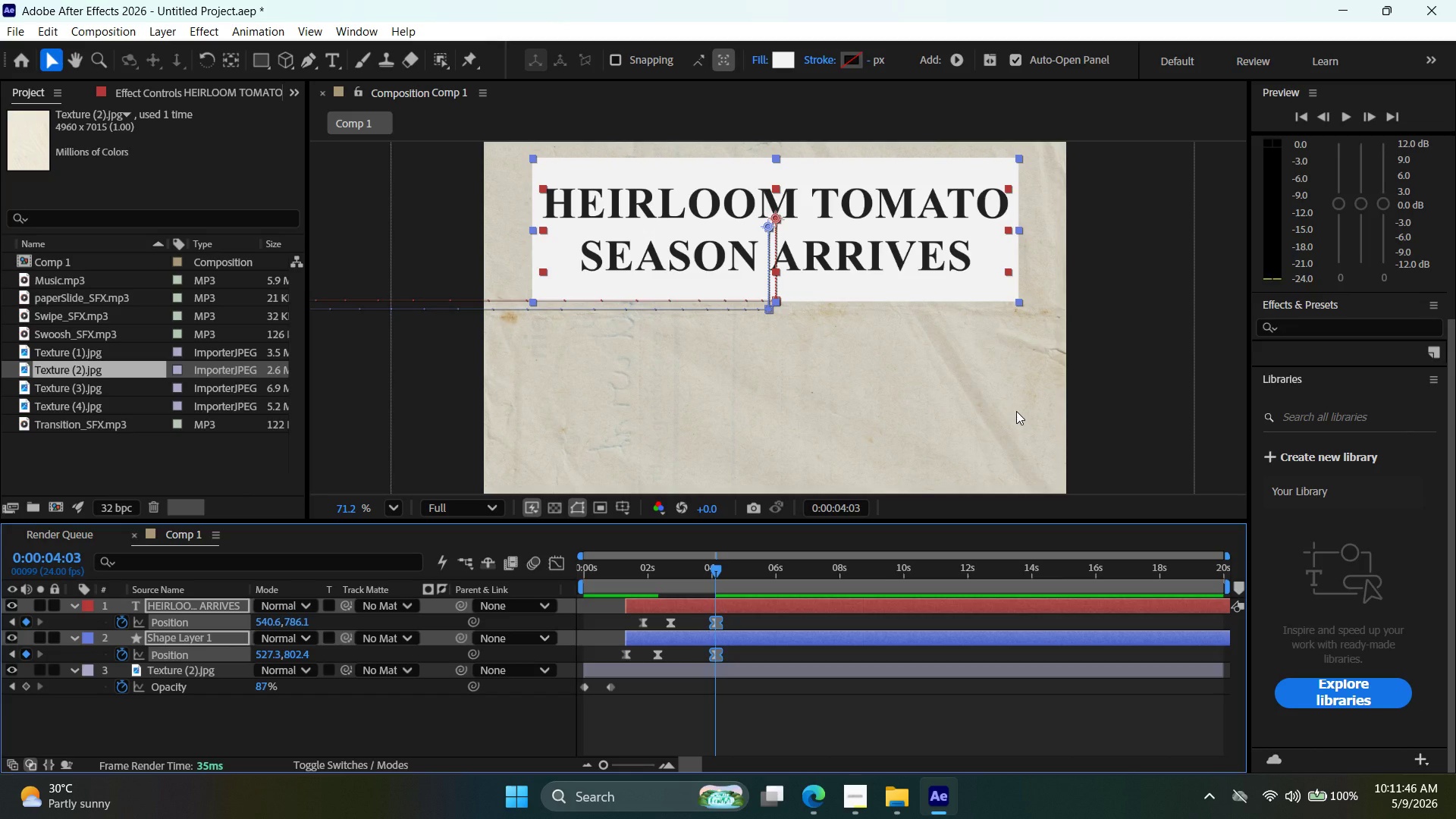 
key(Control+Shift+Z)
 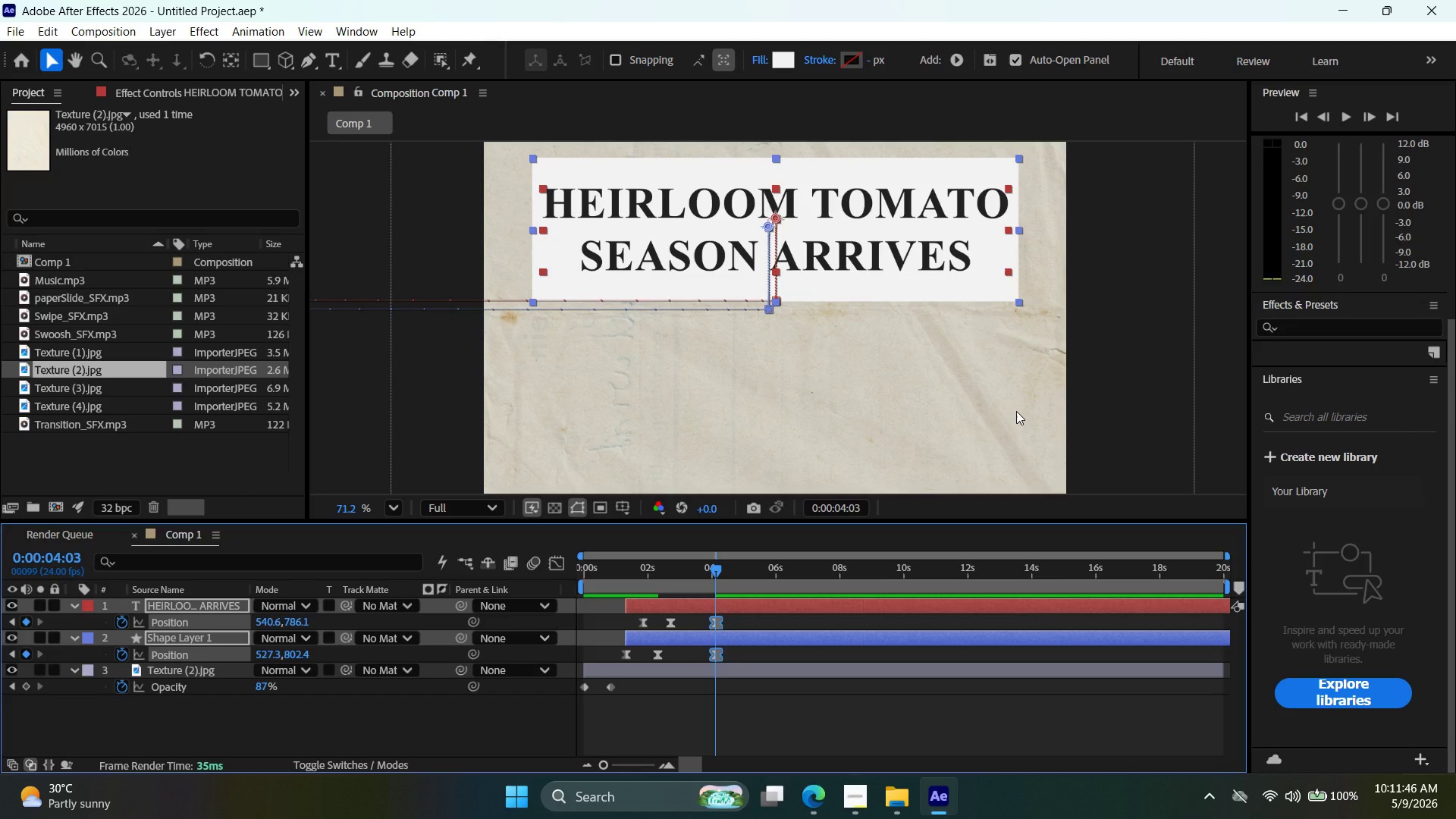 
key(Control+Shift+Z)
 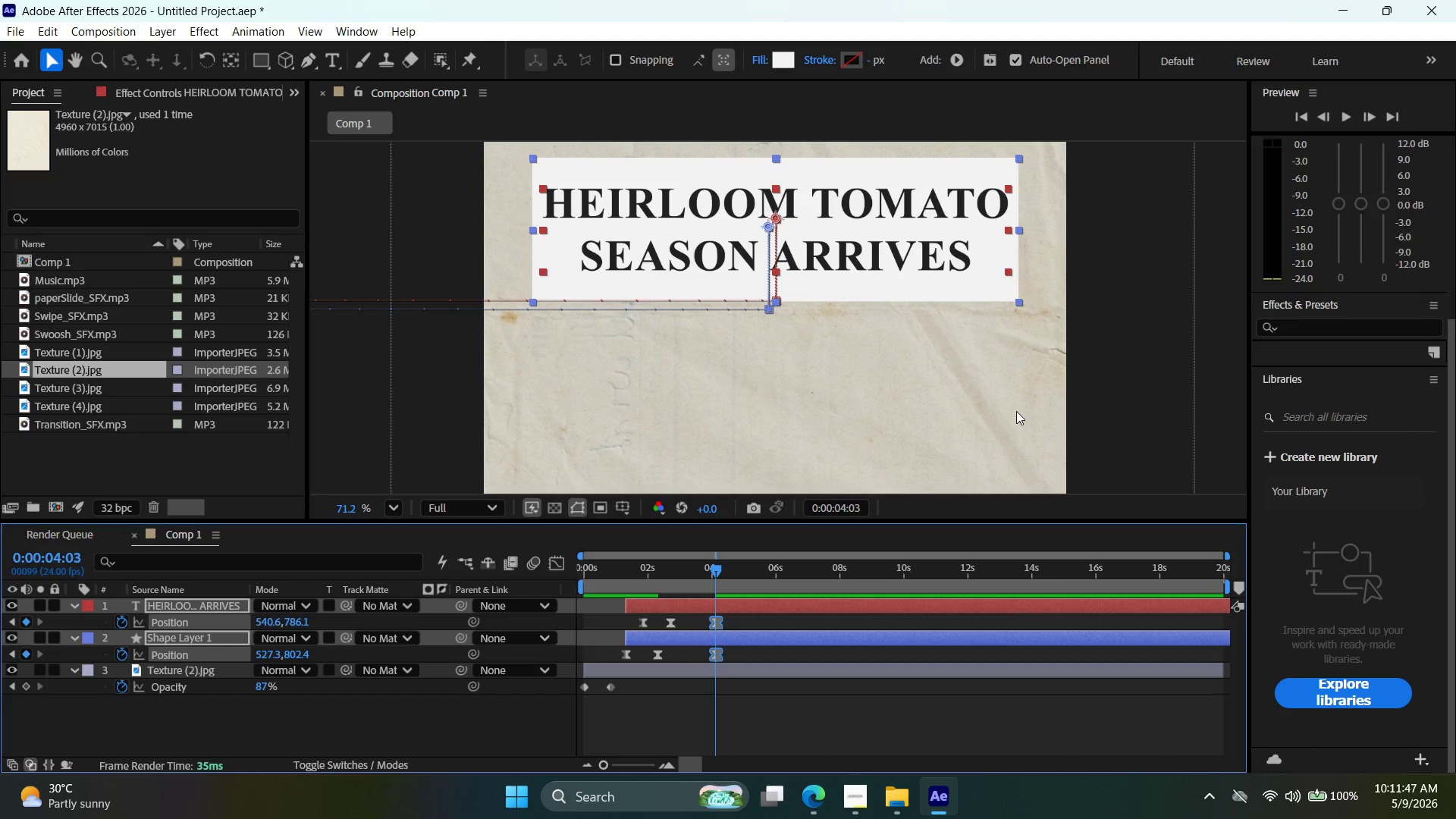 
key(Control+Shift+Z)
 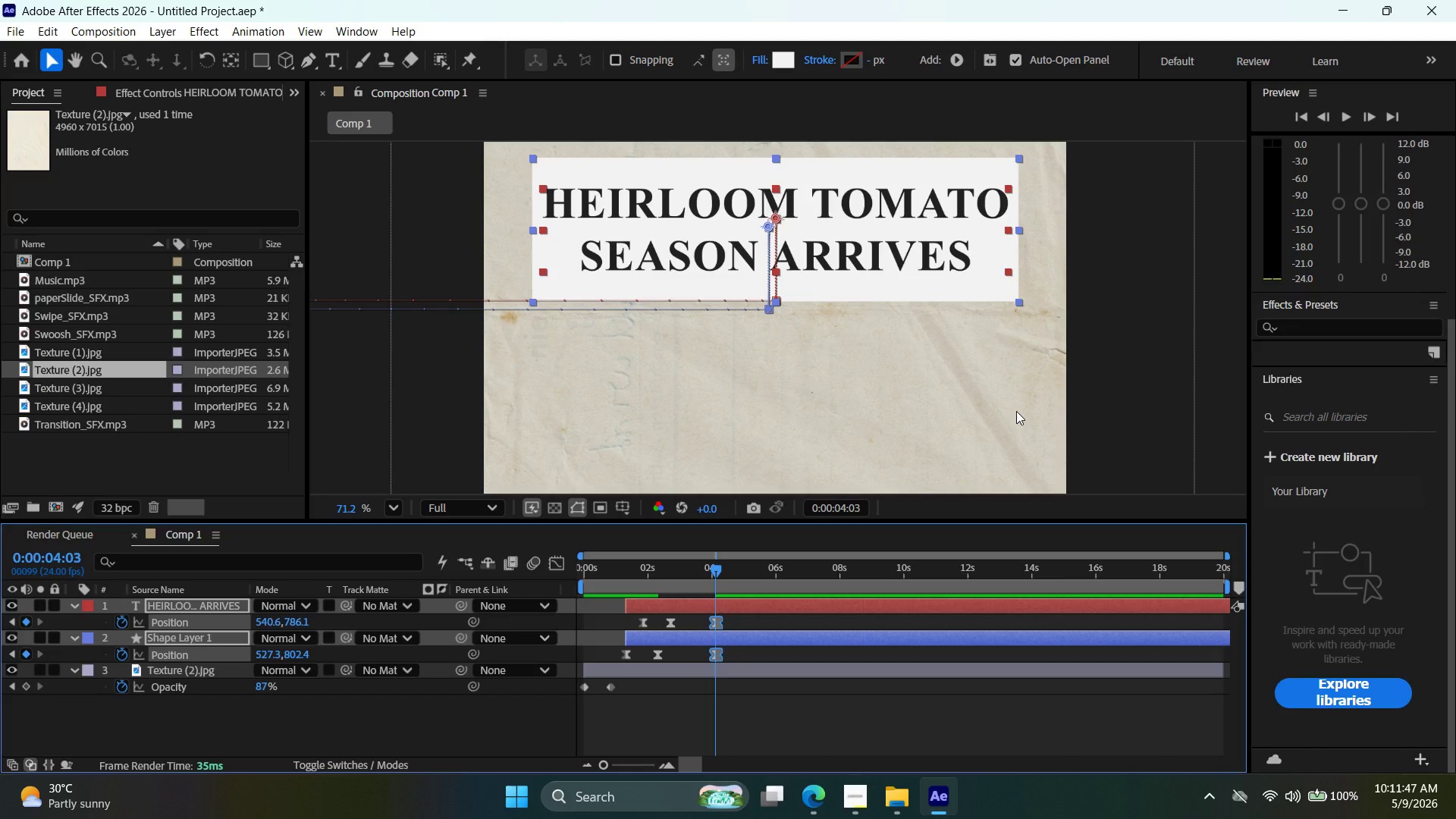 
key(Control+Shift+Z)
 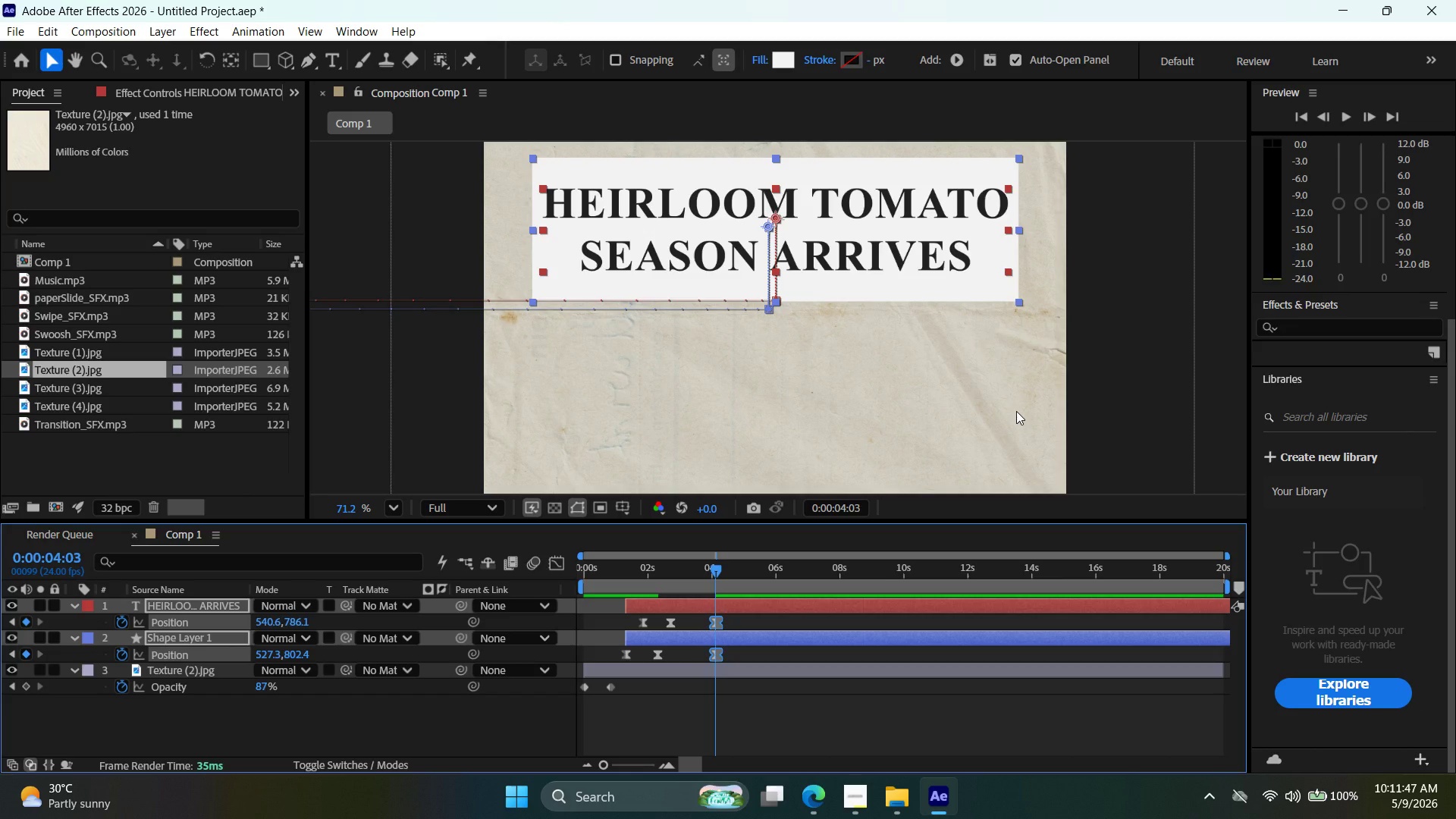 
key(Control+Shift+Z)
 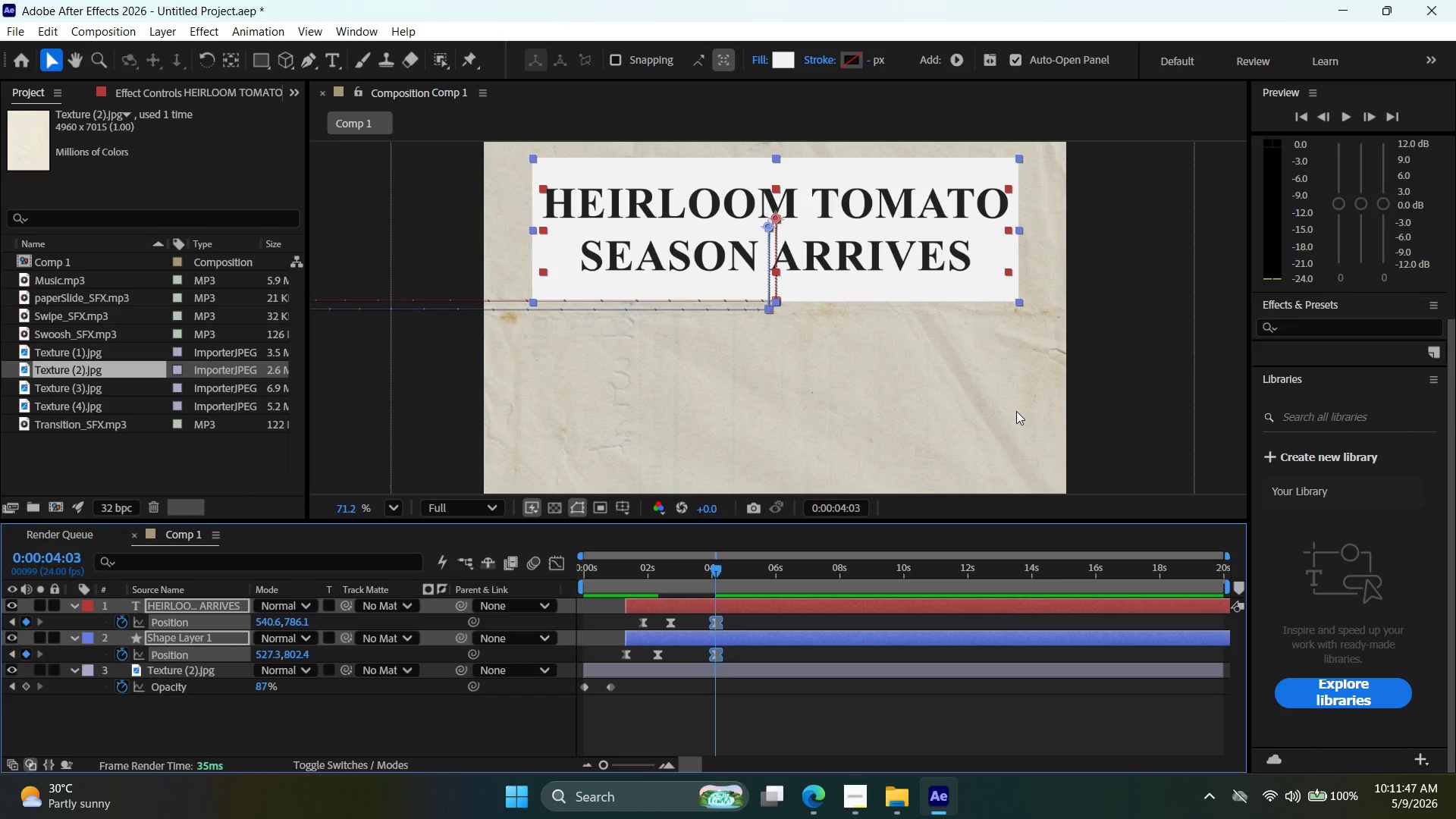 
key(Control+Shift+Z)
 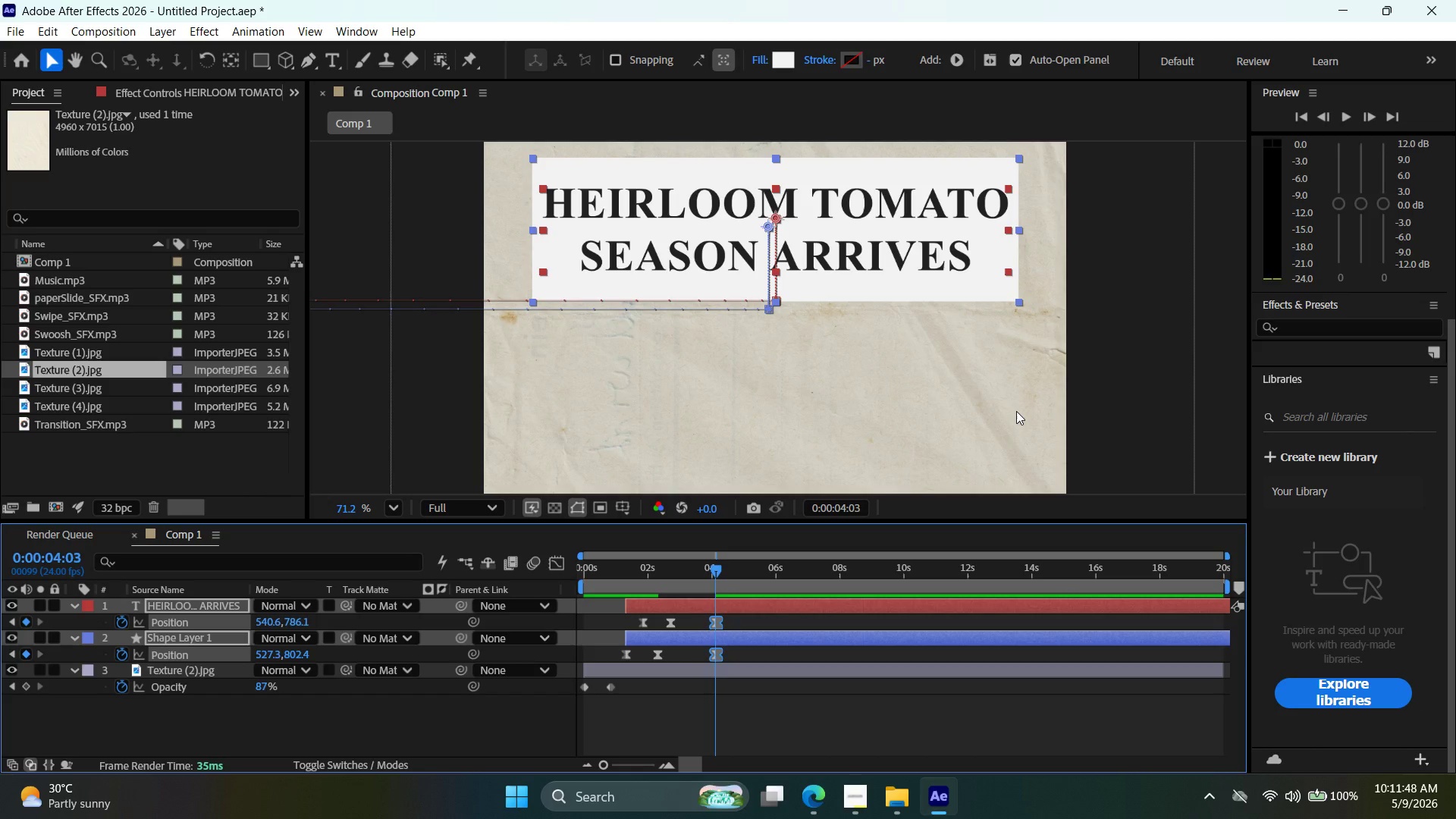 
key(Control+Shift+Z)
 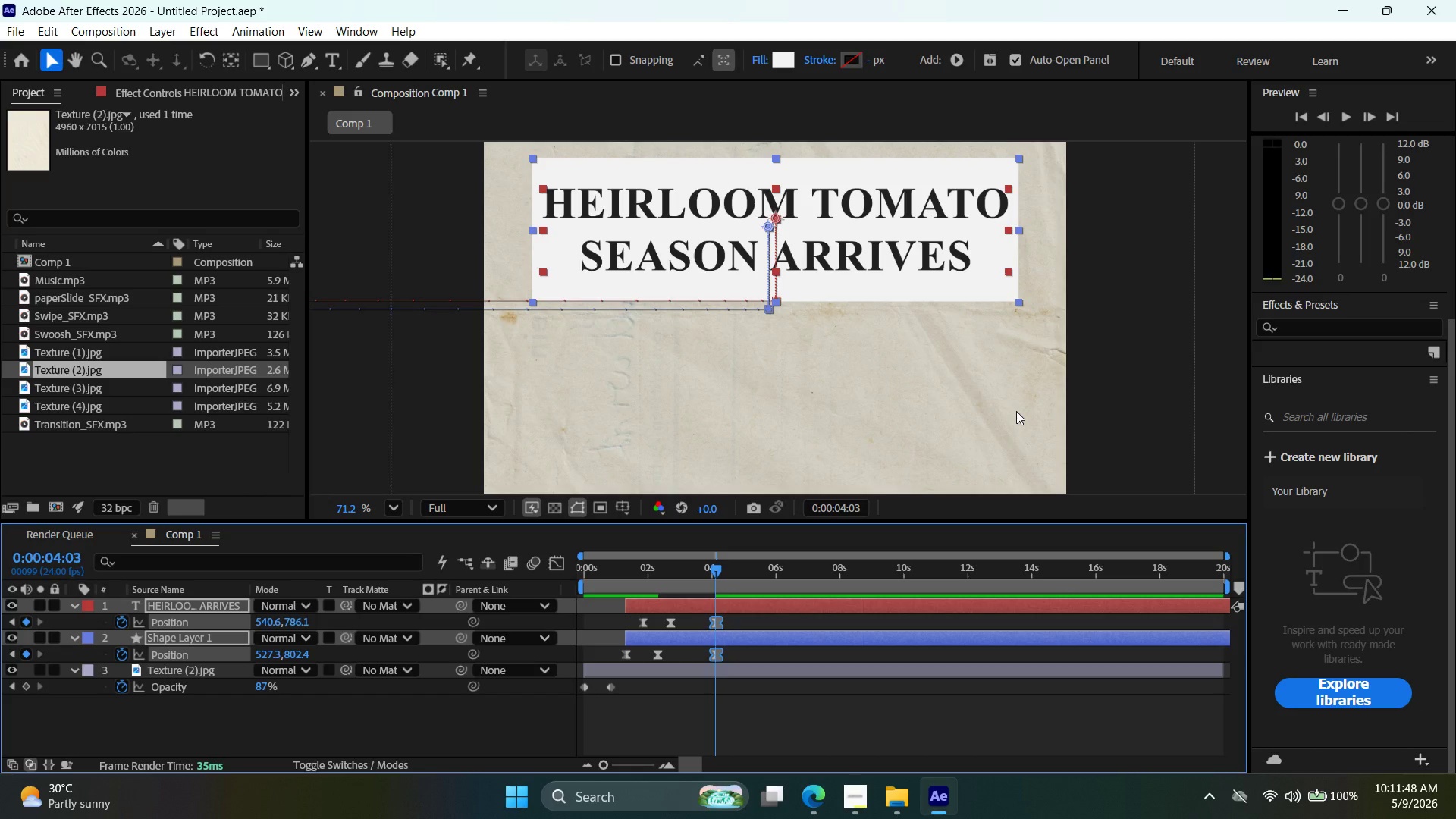 
key(Control+Shift+Z)
 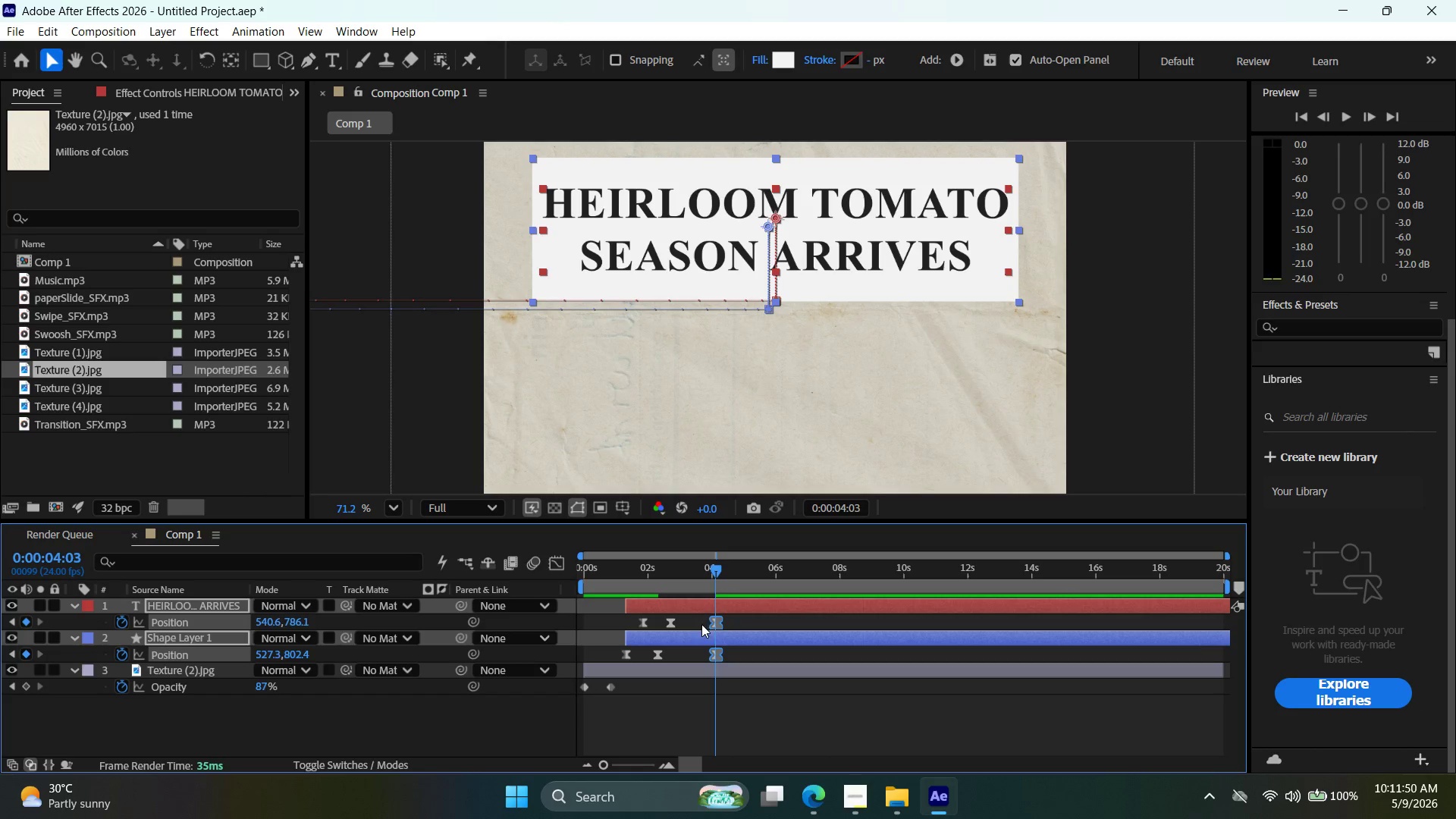 
left_click([670, 624])
 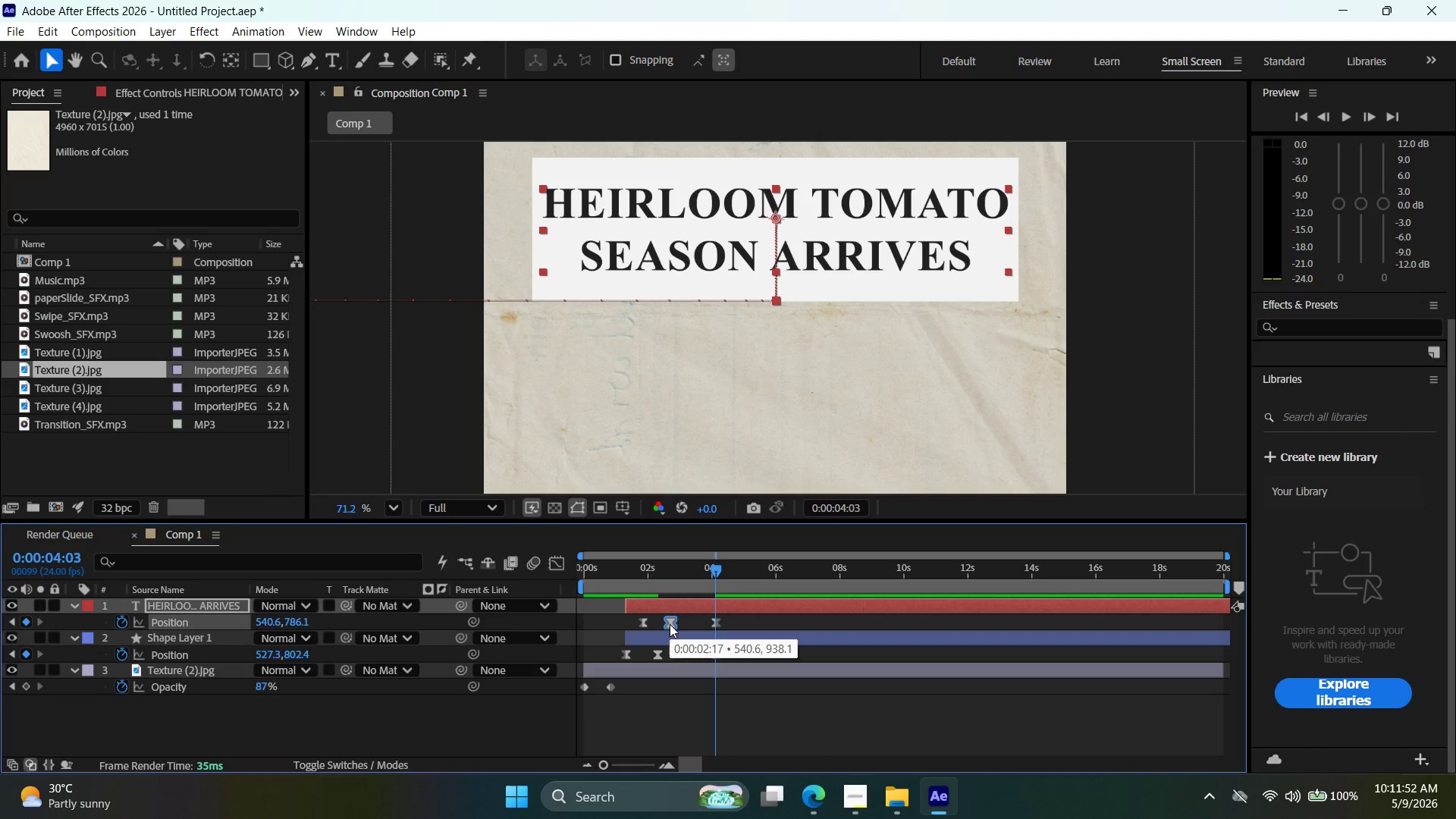 
key(Delete)
 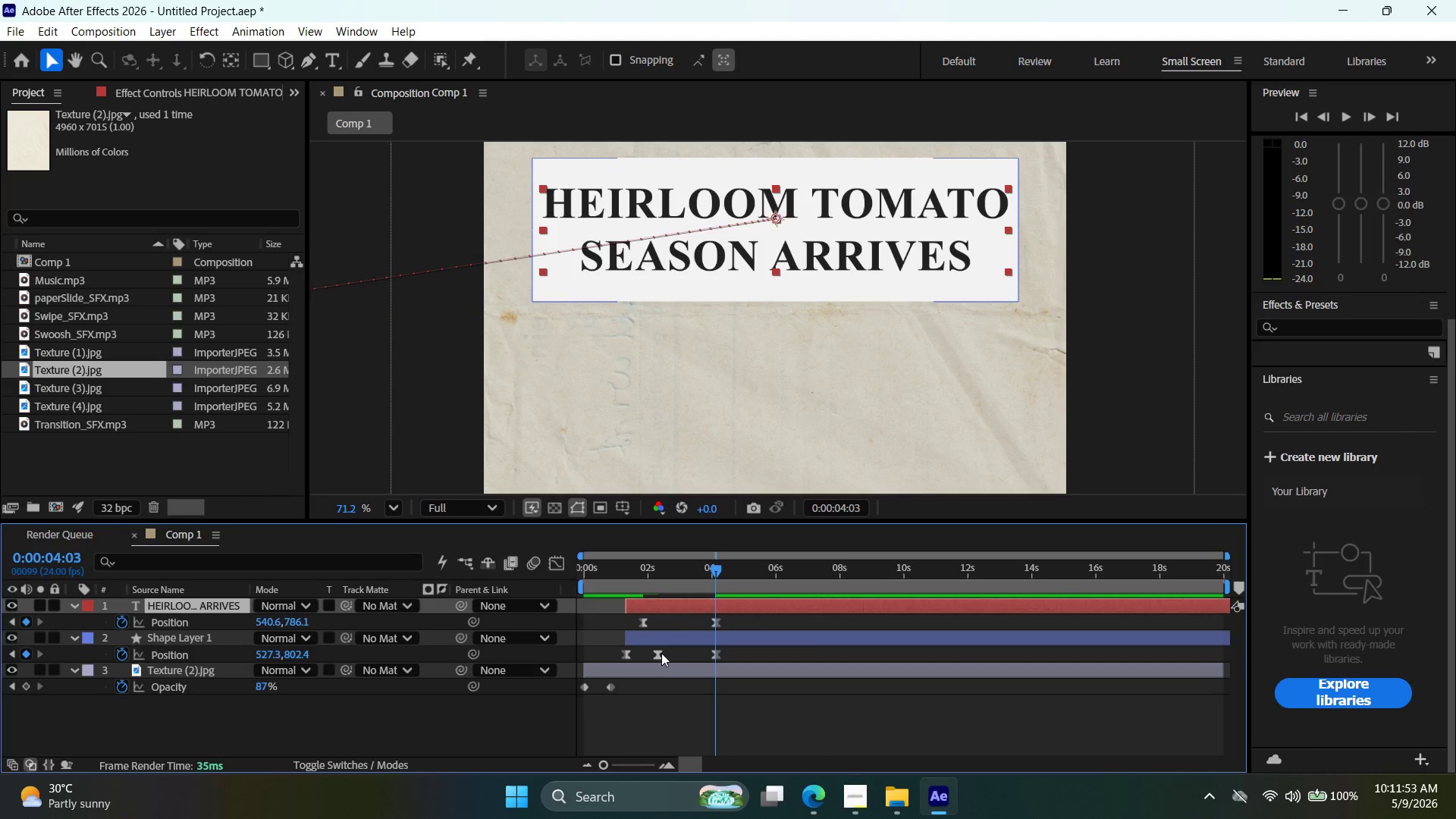 
left_click([661, 654])
 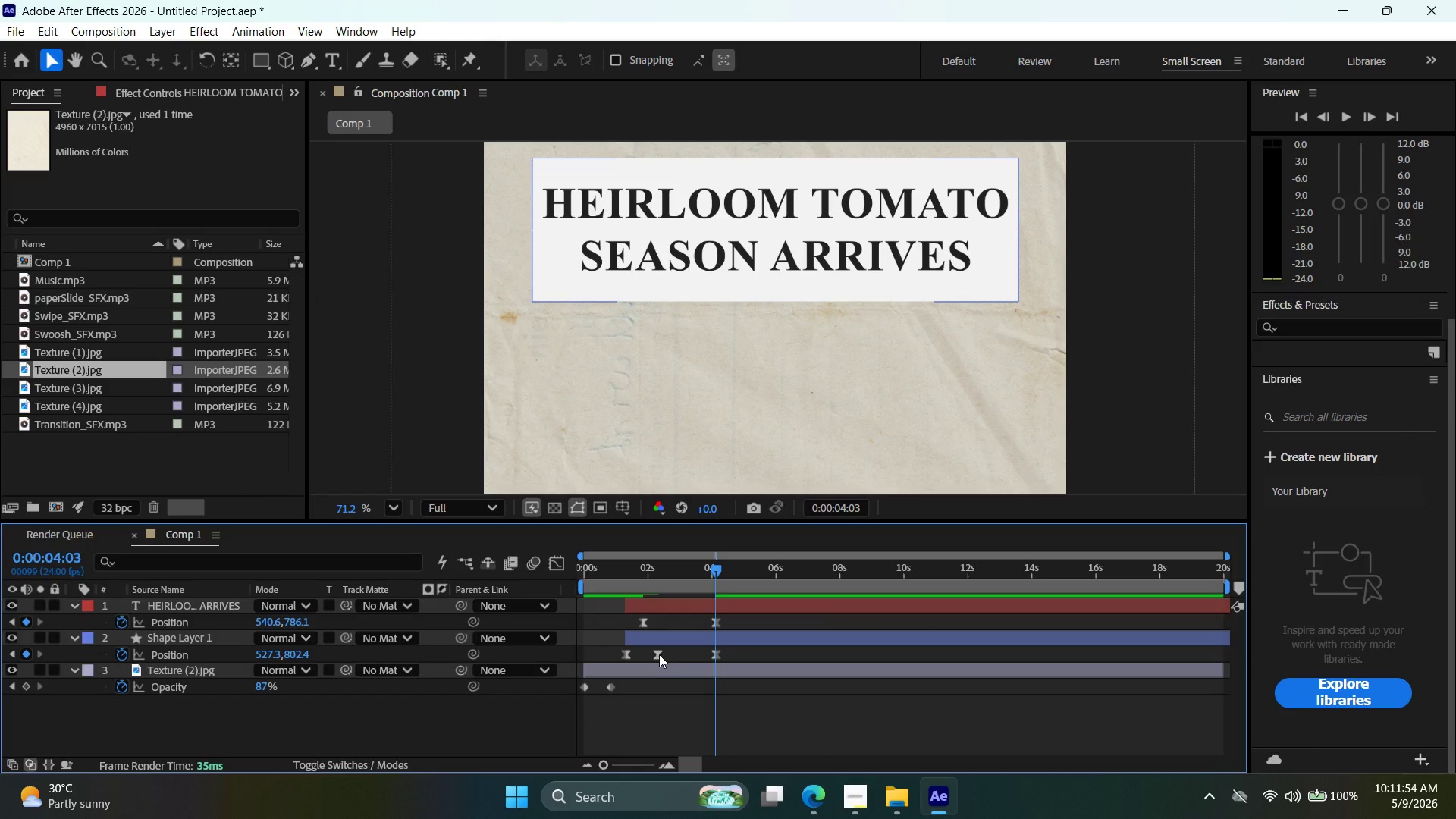 
double_click([659, 654])
 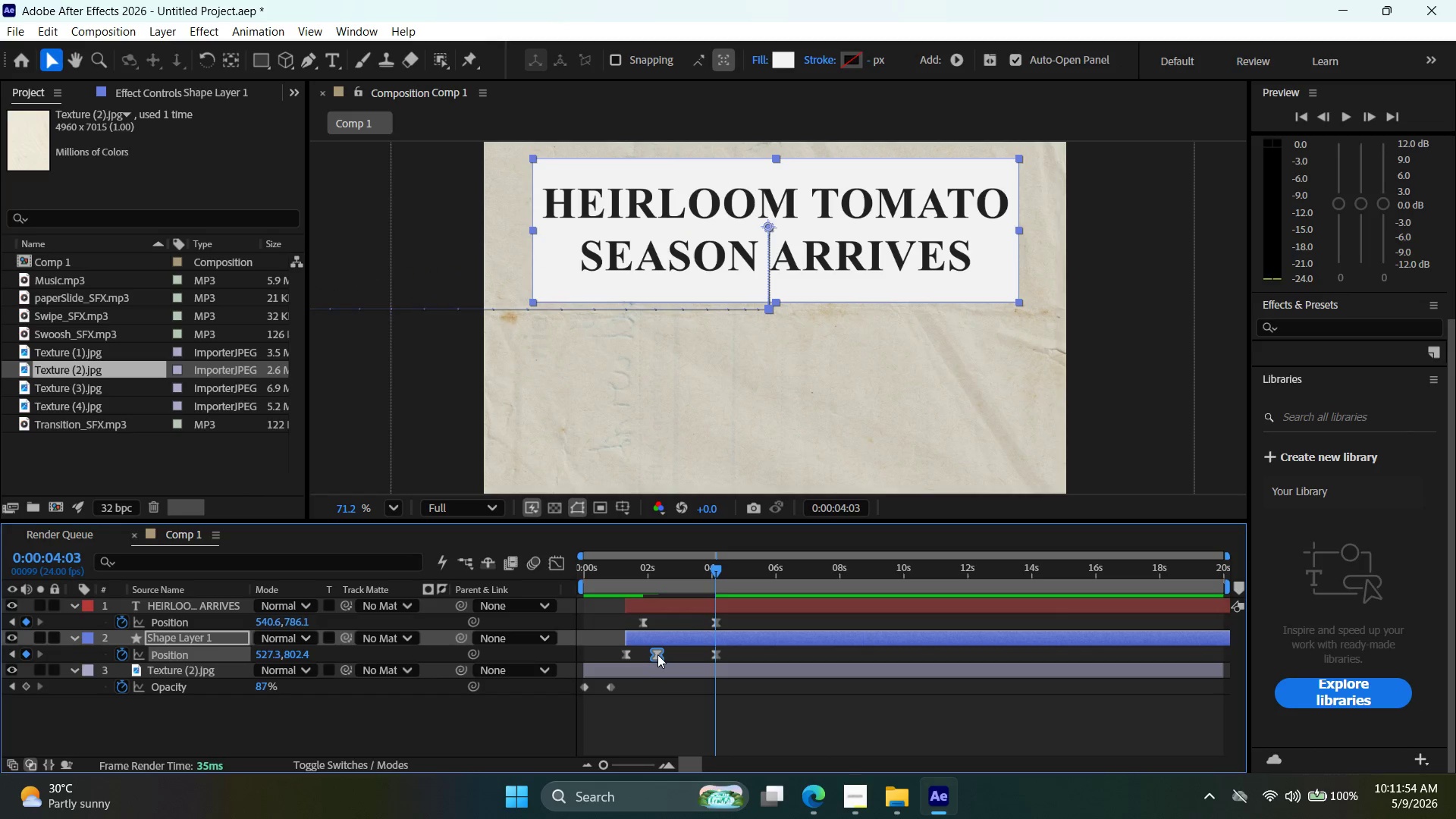 
key(Delete)
 